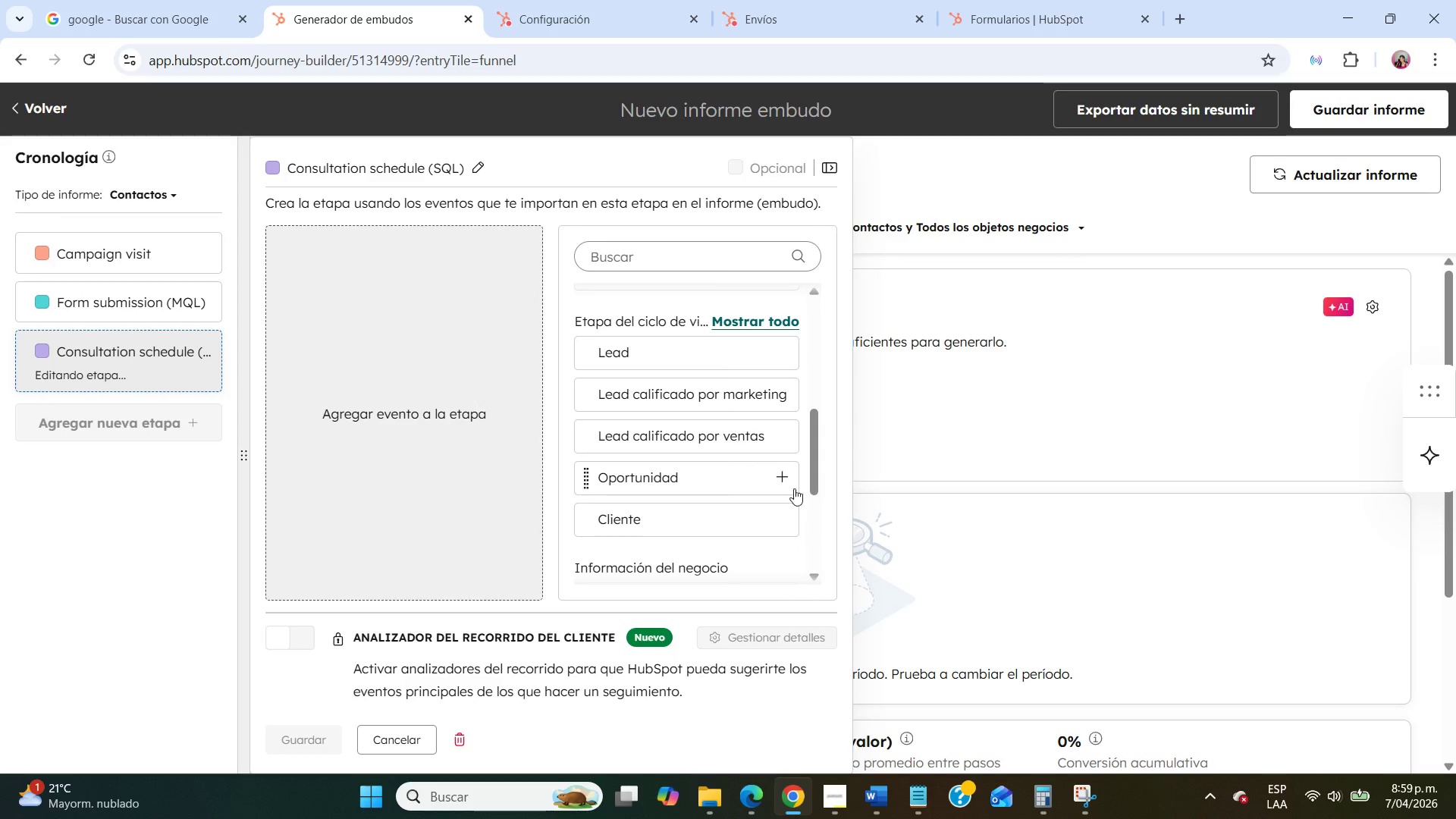 
left_click([788, 479])
 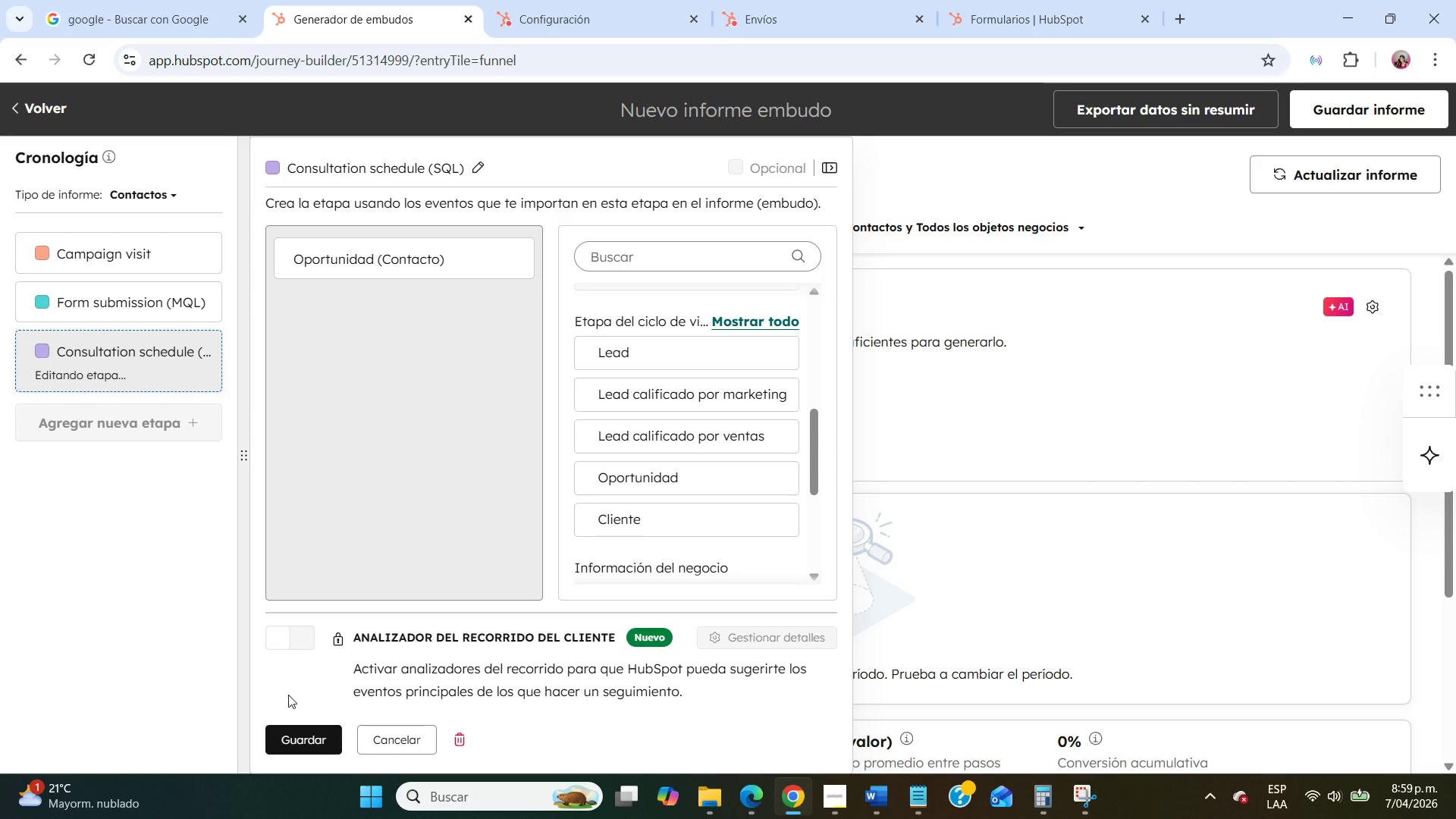 
left_click([294, 729])
 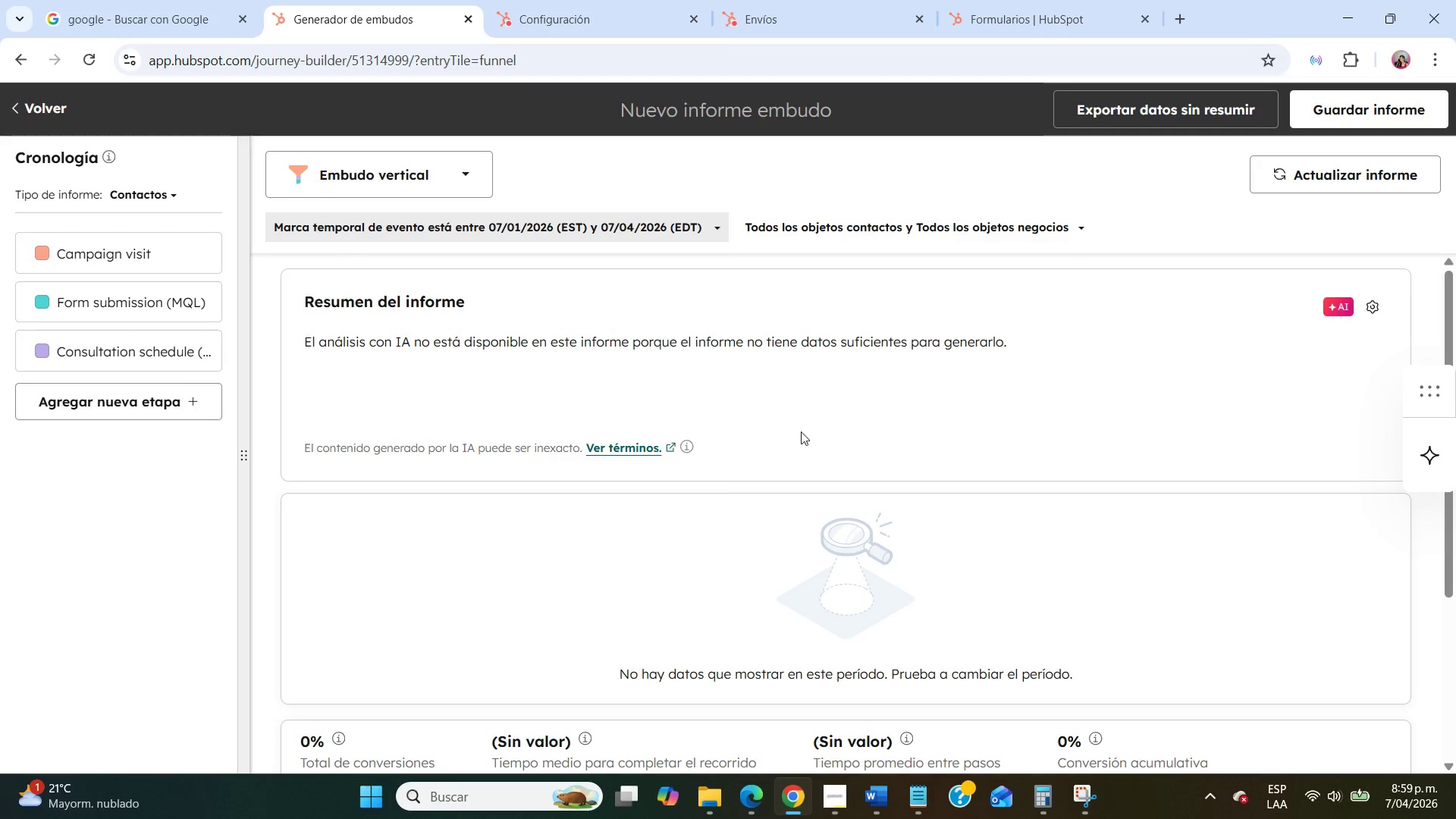 
scroll: coordinate [806, 430], scroll_direction: none, amount: 0.0
 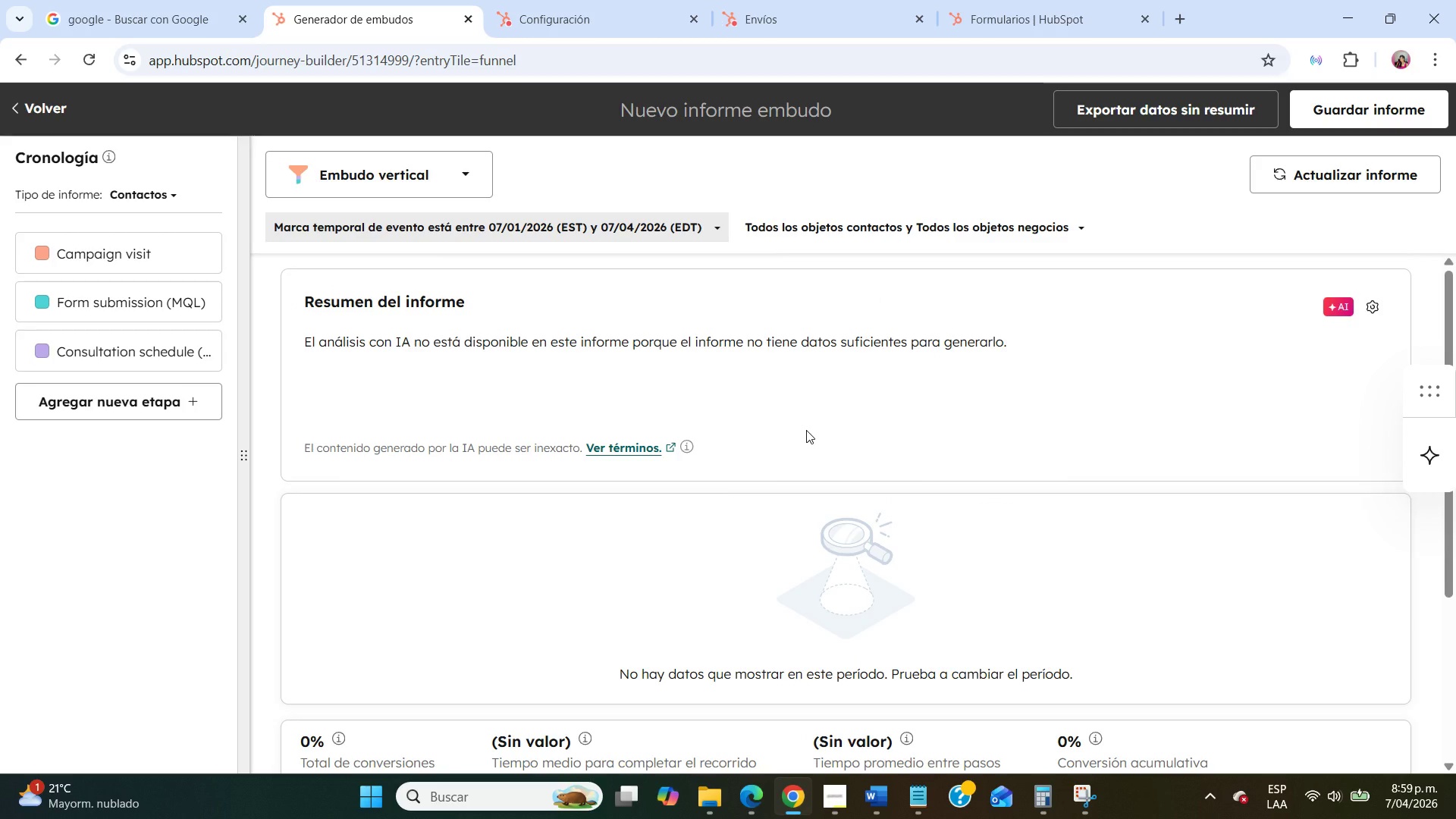 
wait(22.28)
 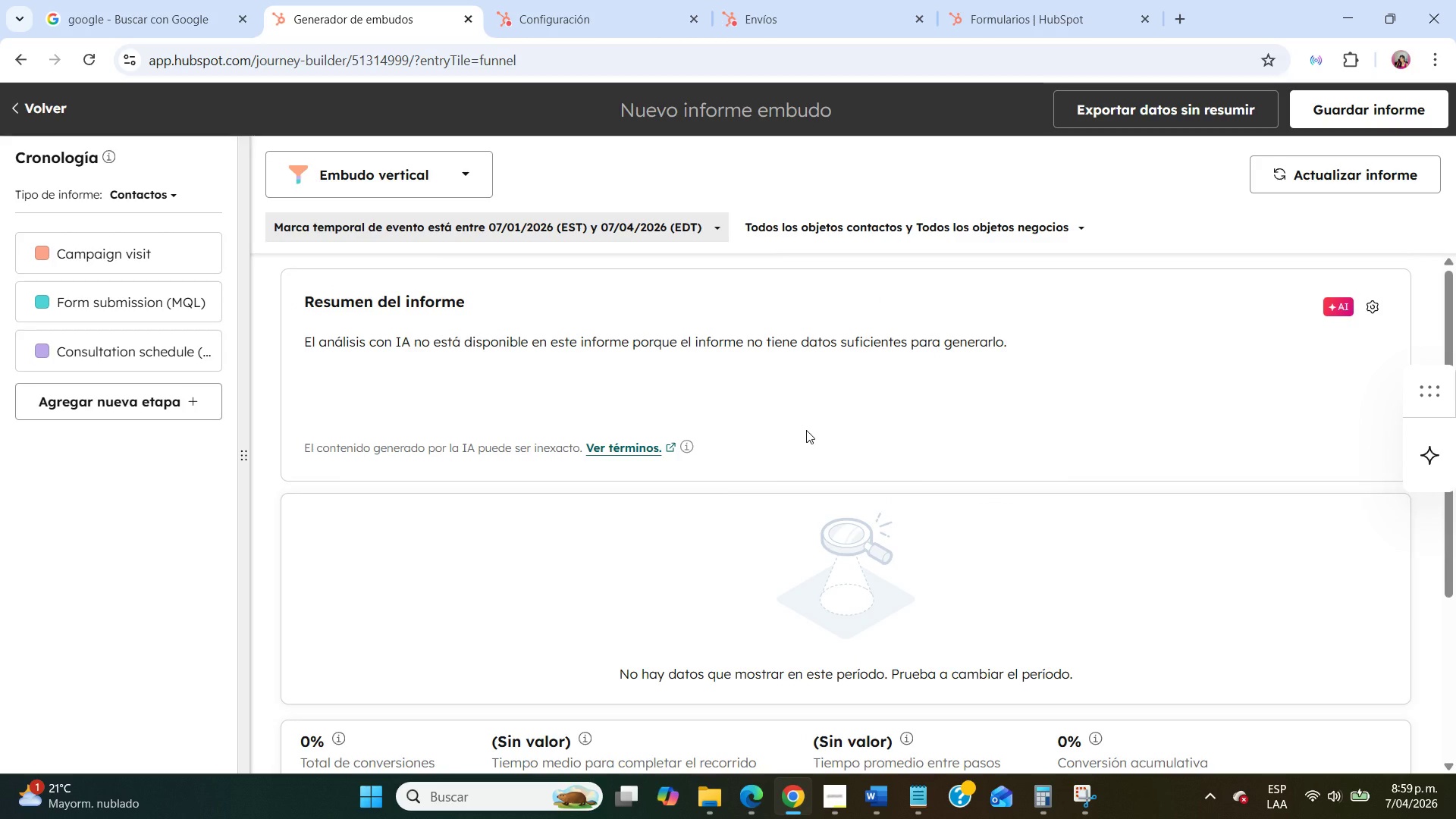 
left_click([149, 249])
 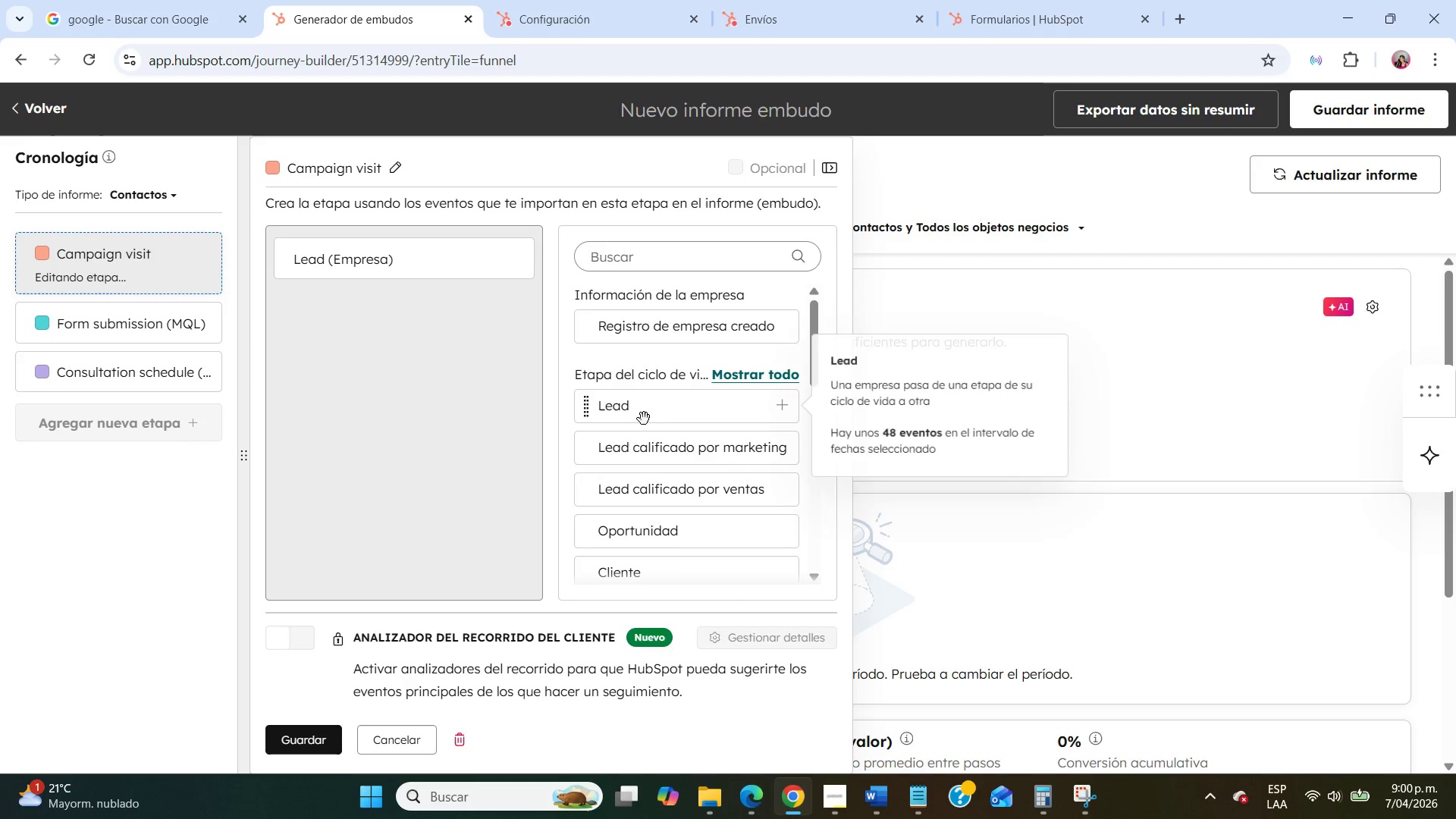 
scroll: coordinate [653, 419], scroll_direction: down, amount: 11.0
 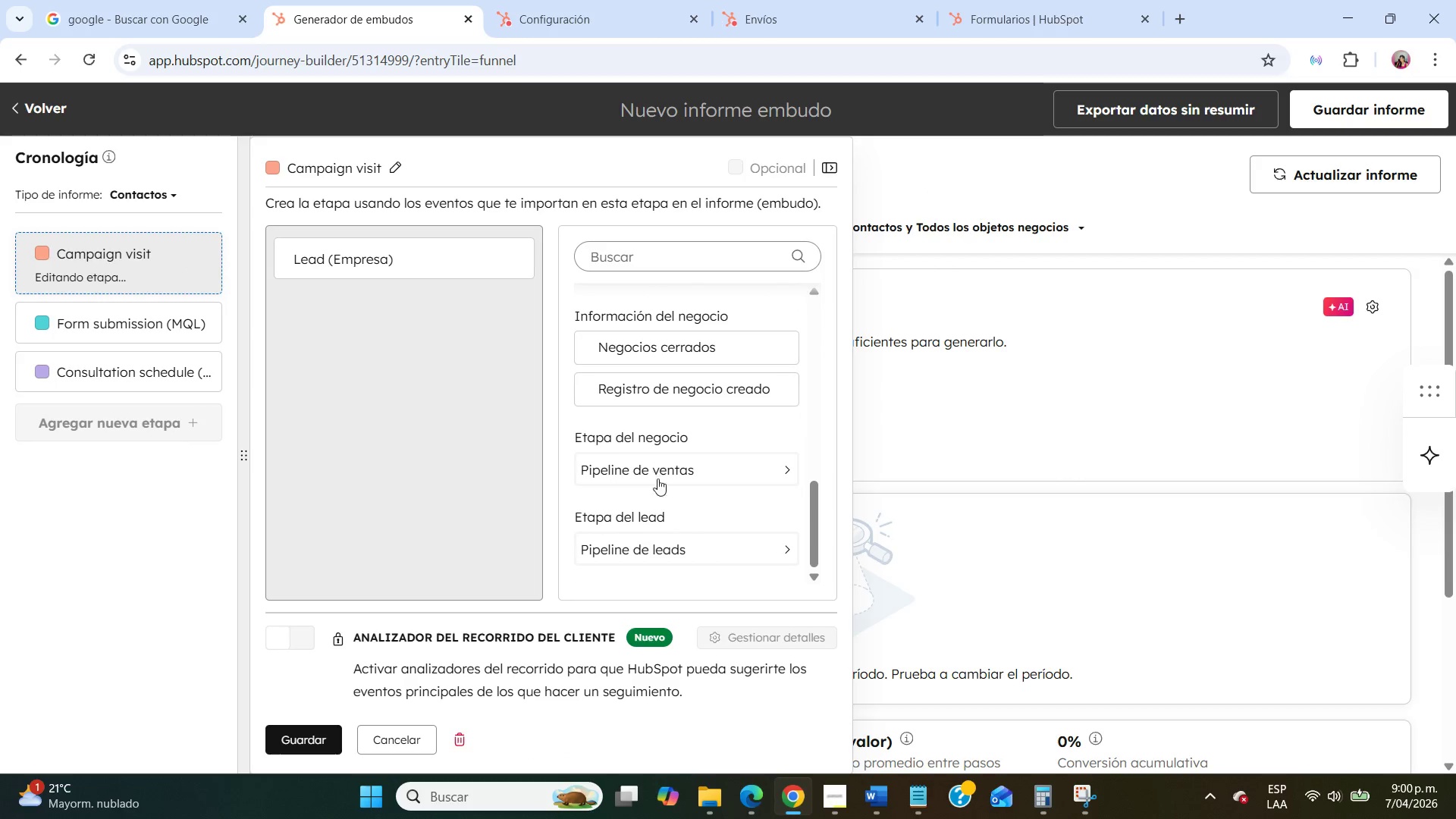 
scroll: coordinate [660, 510], scroll_direction: up, amount: 5.0
 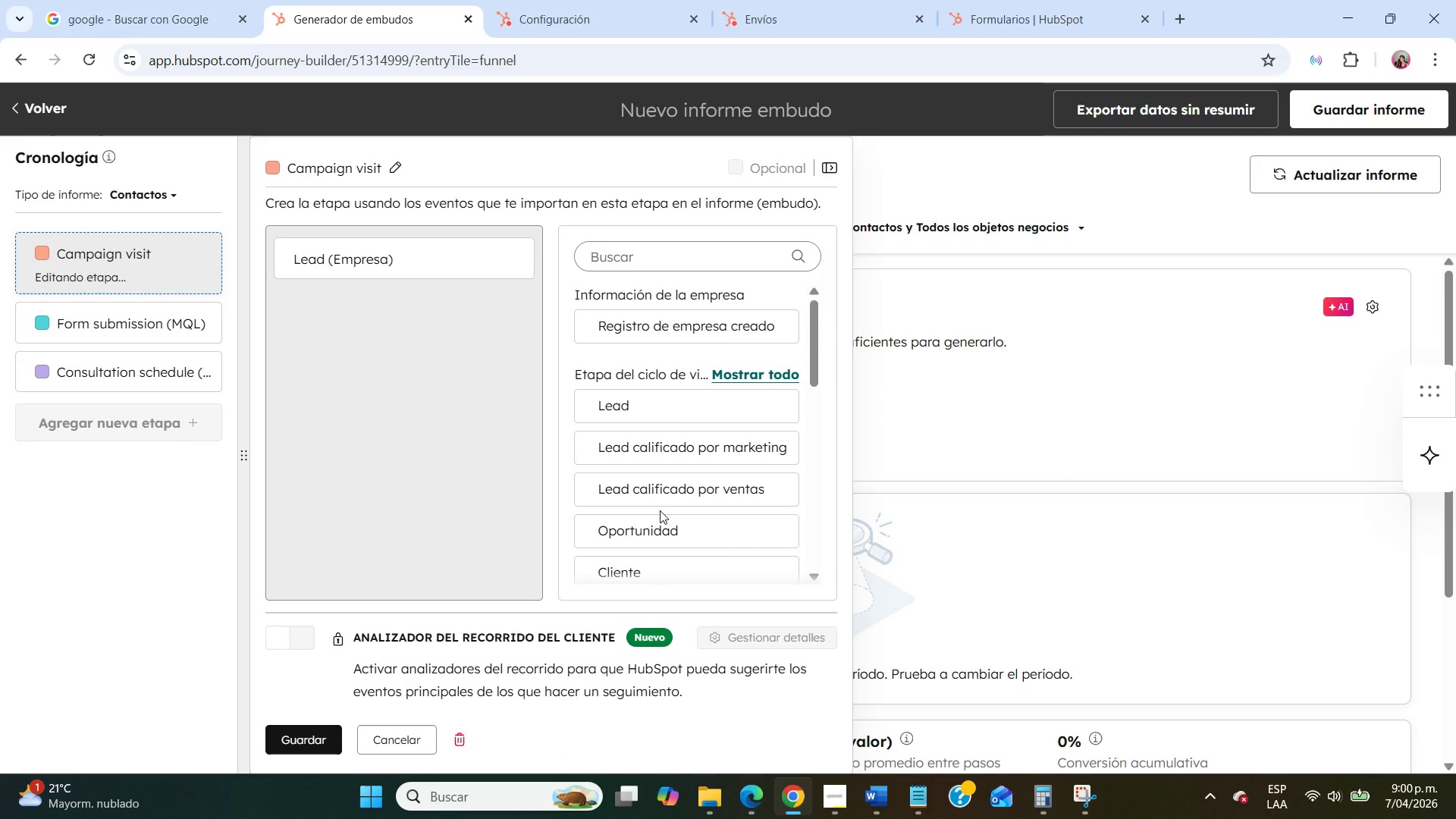 
wait(54.97)
 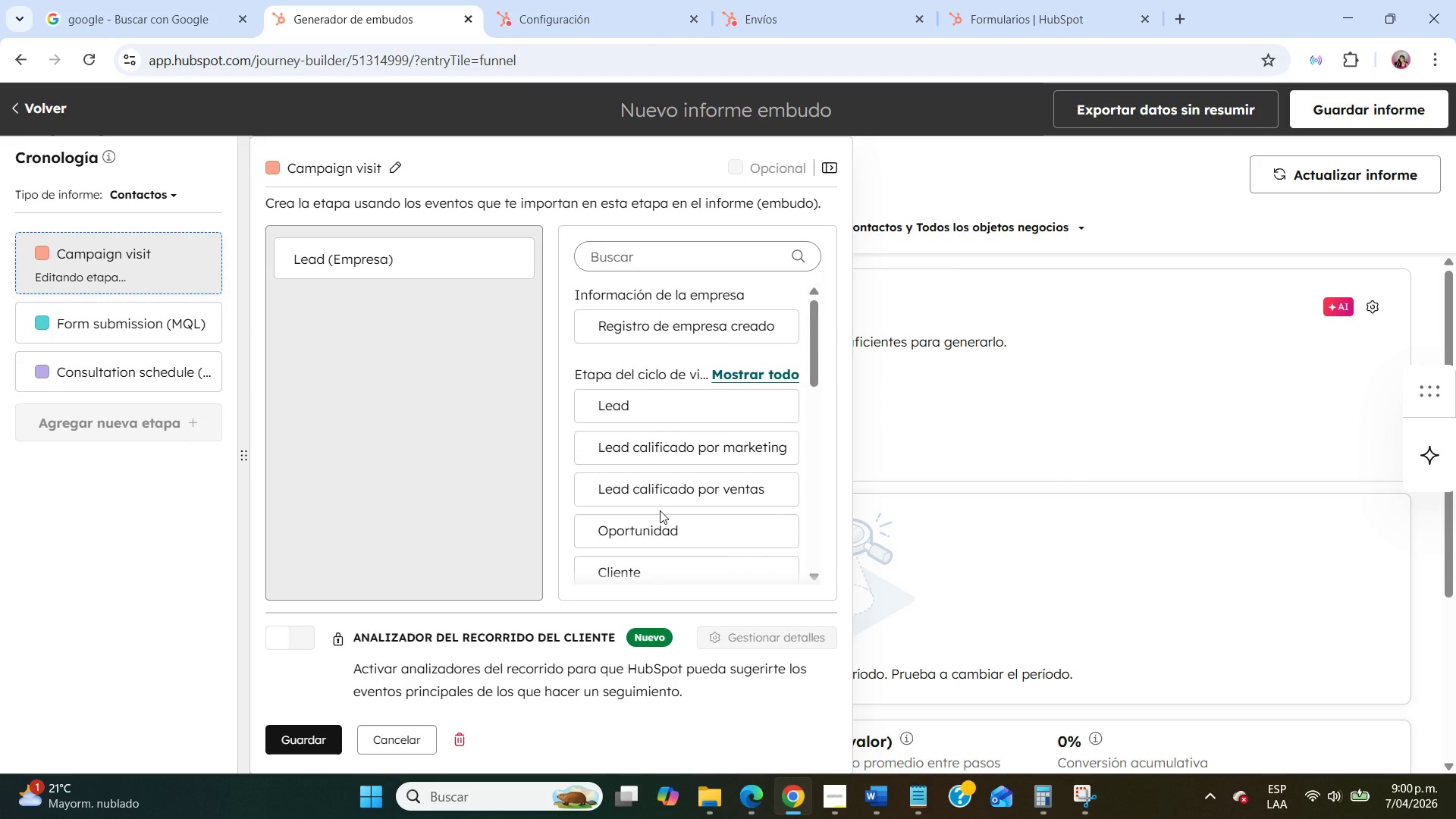 
left_click([1319, 108])
 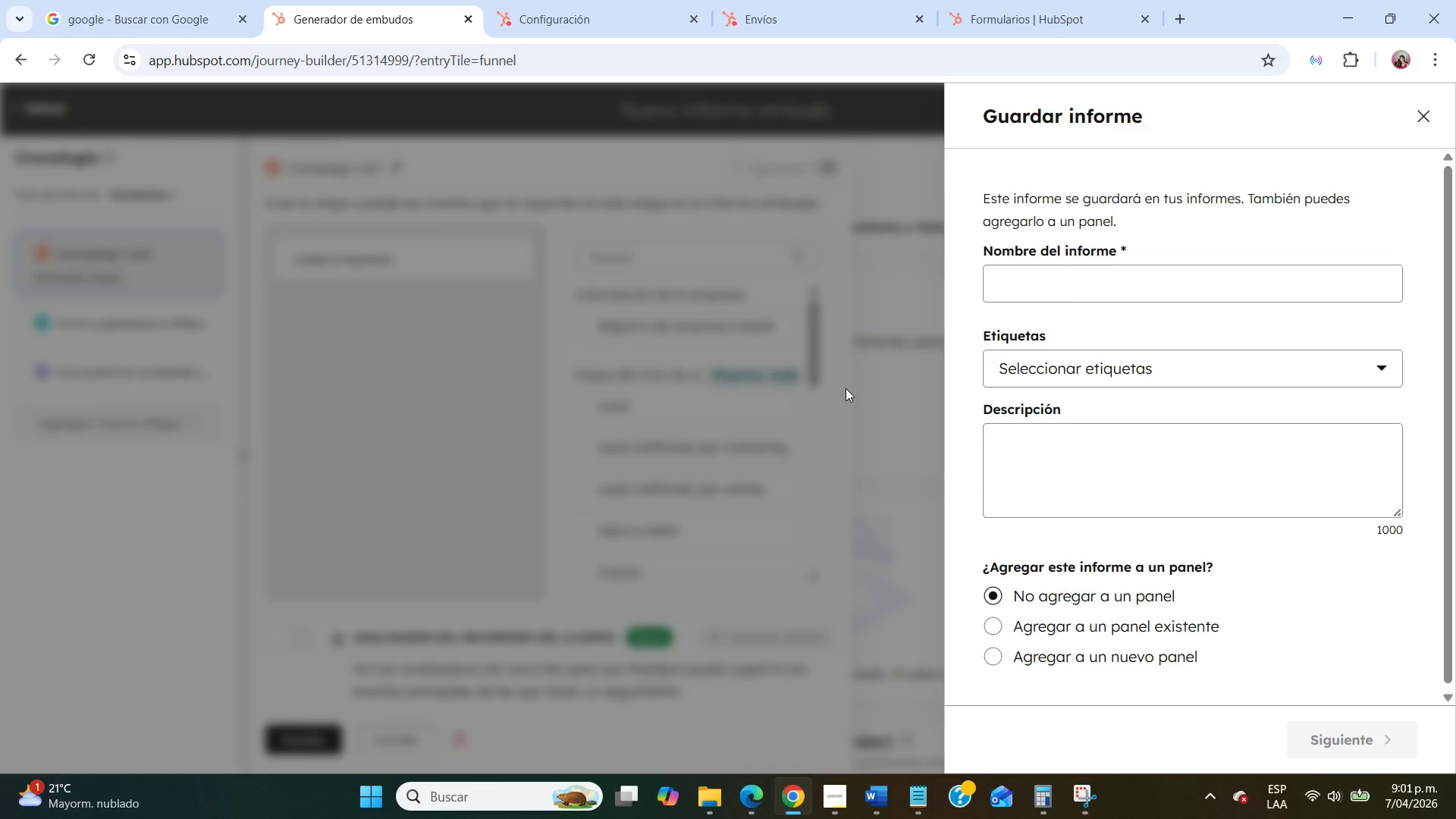 
mouse_move([1107, 292])
 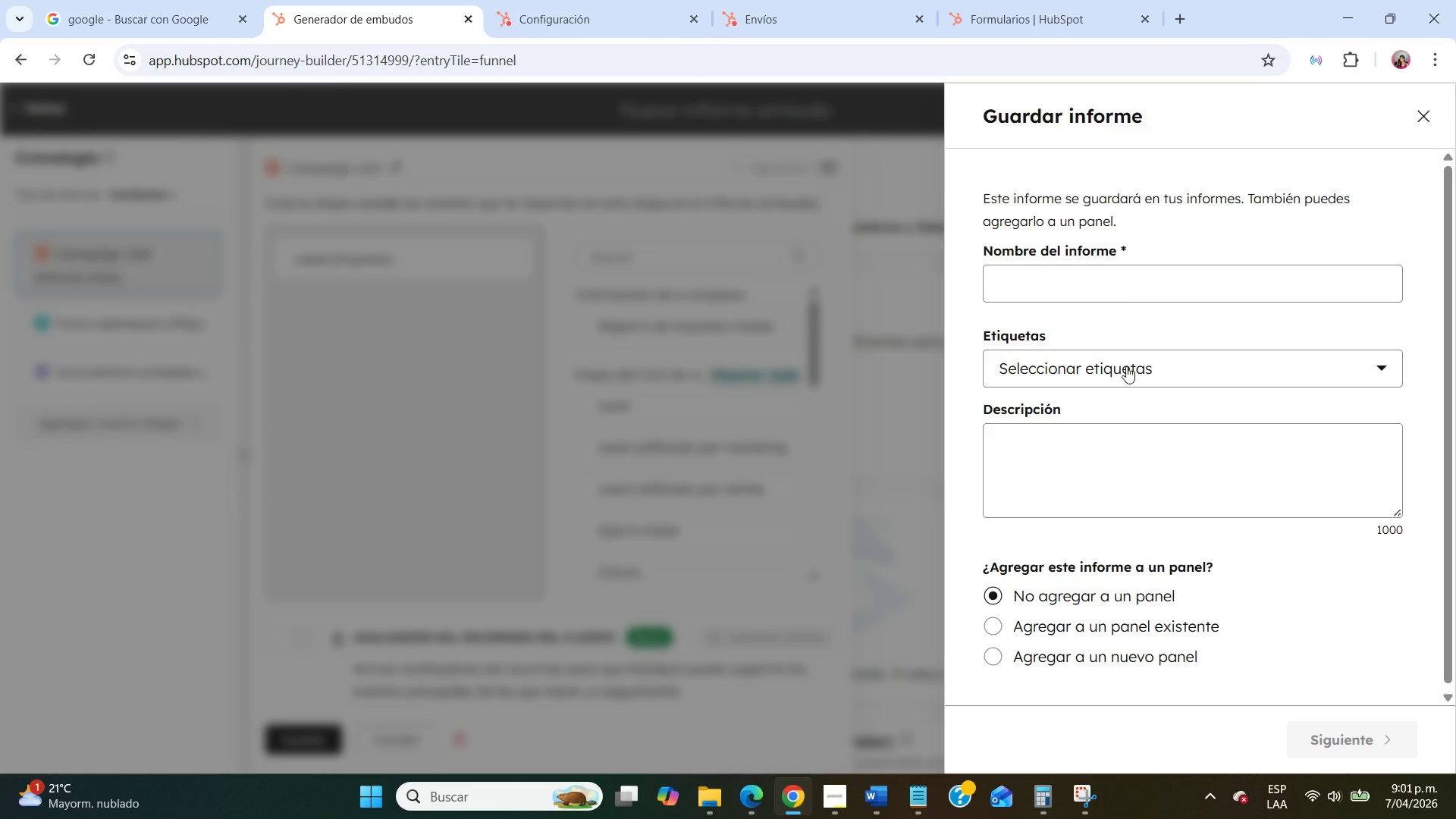 
left_click([1129, 371])
 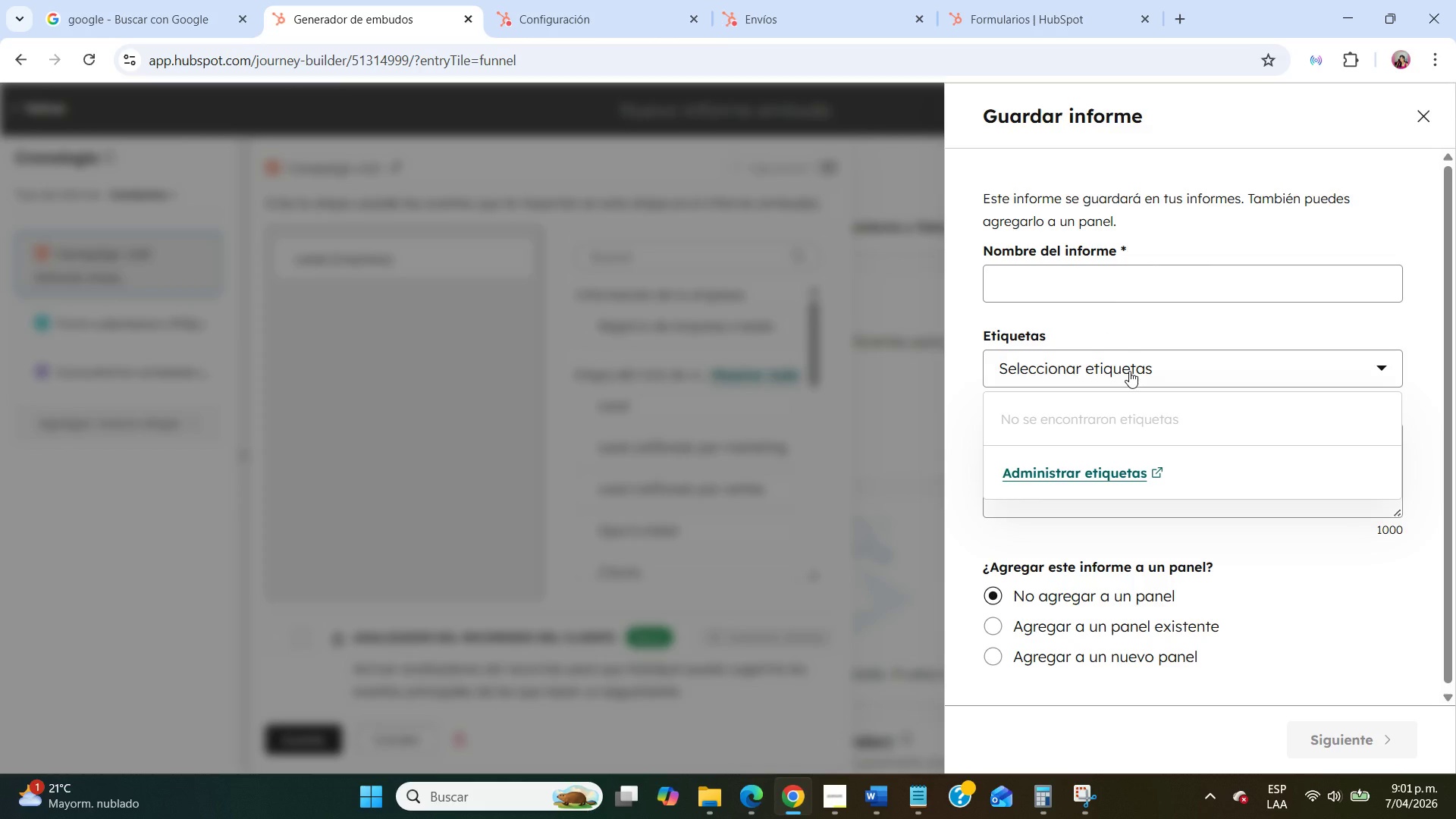 
left_click([1129, 371])
 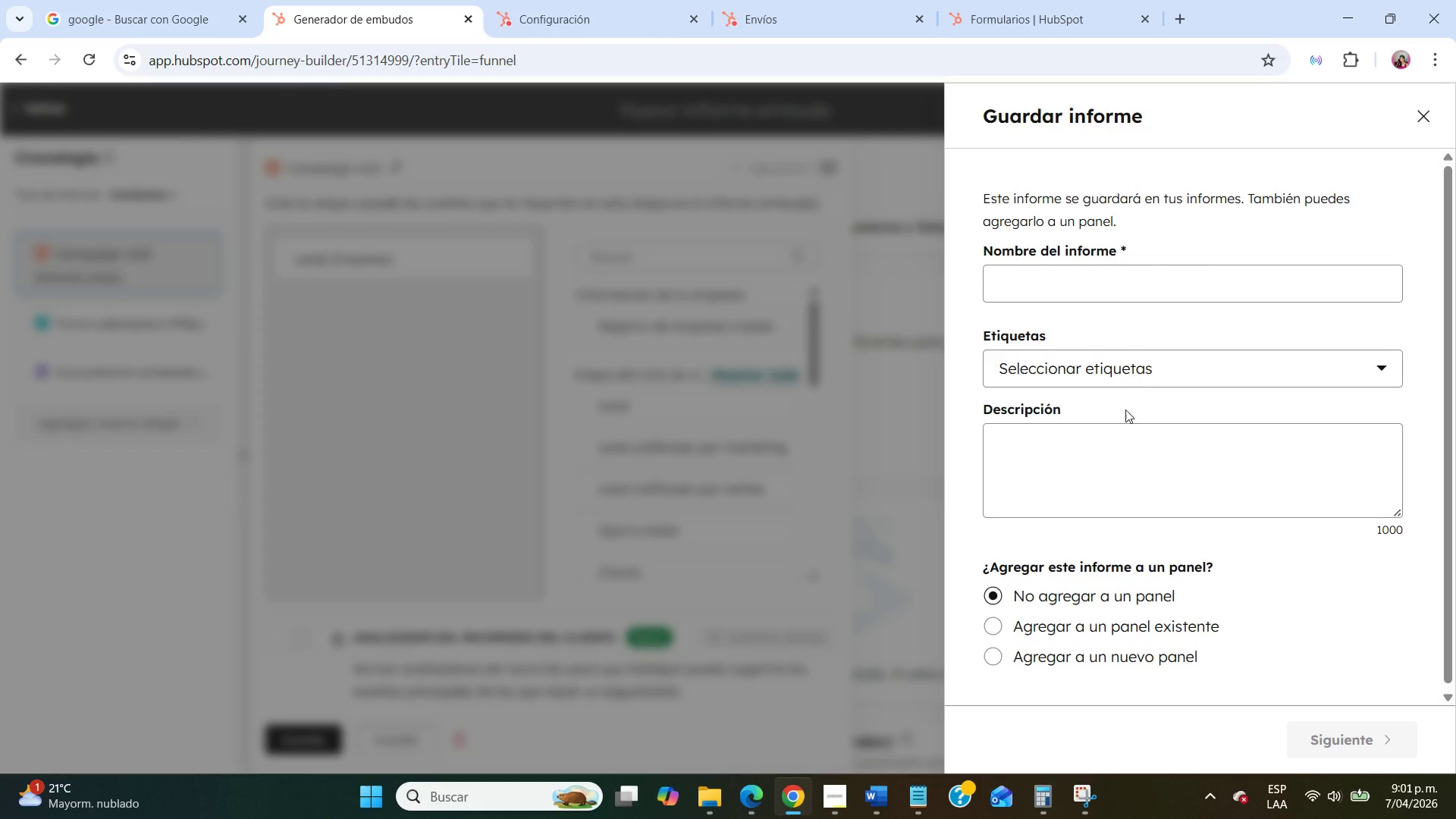 
scroll: coordinate [1125, 445], scroll_direction: down, amount: 4.0
 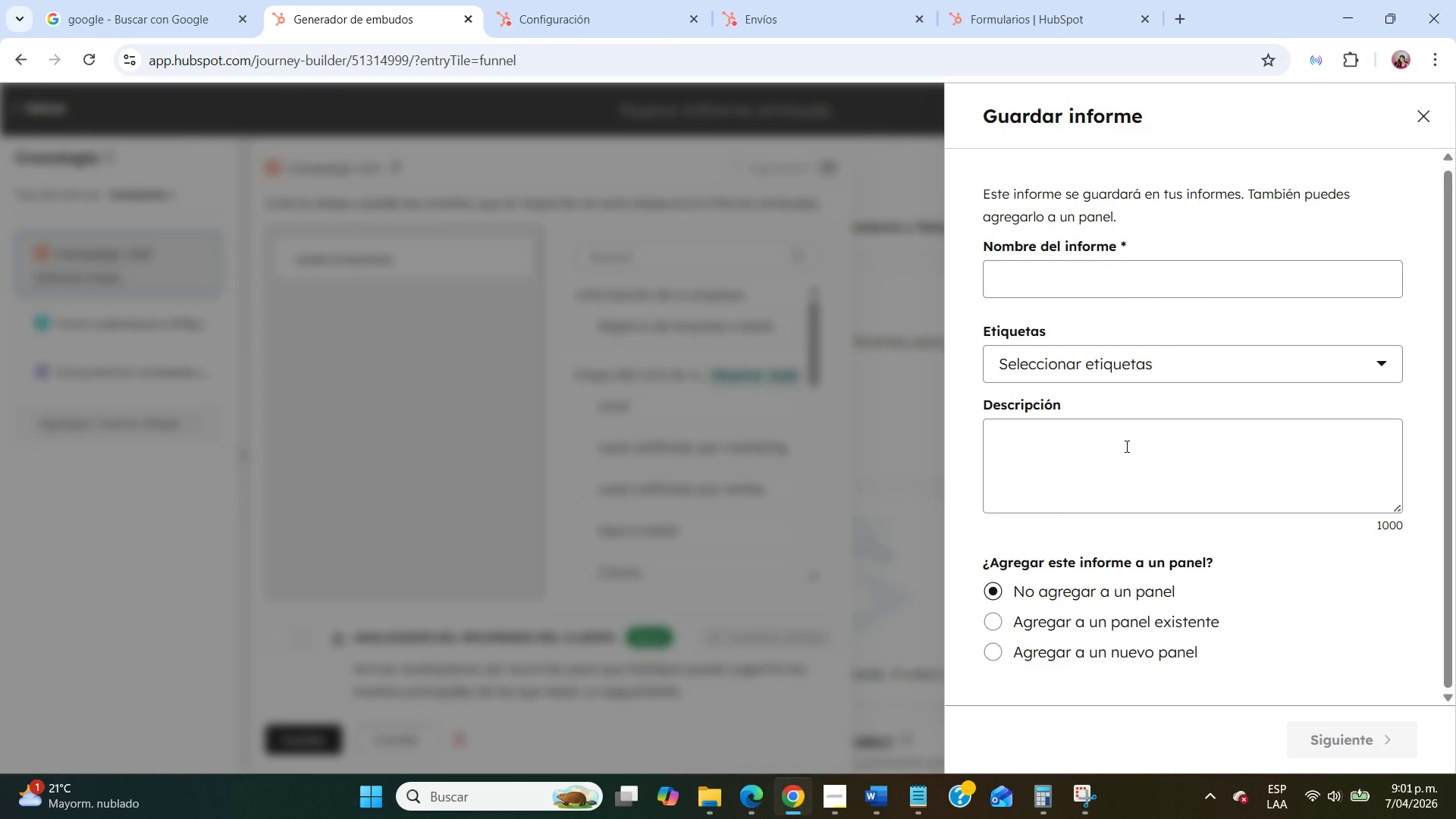 
wait(19.82)
 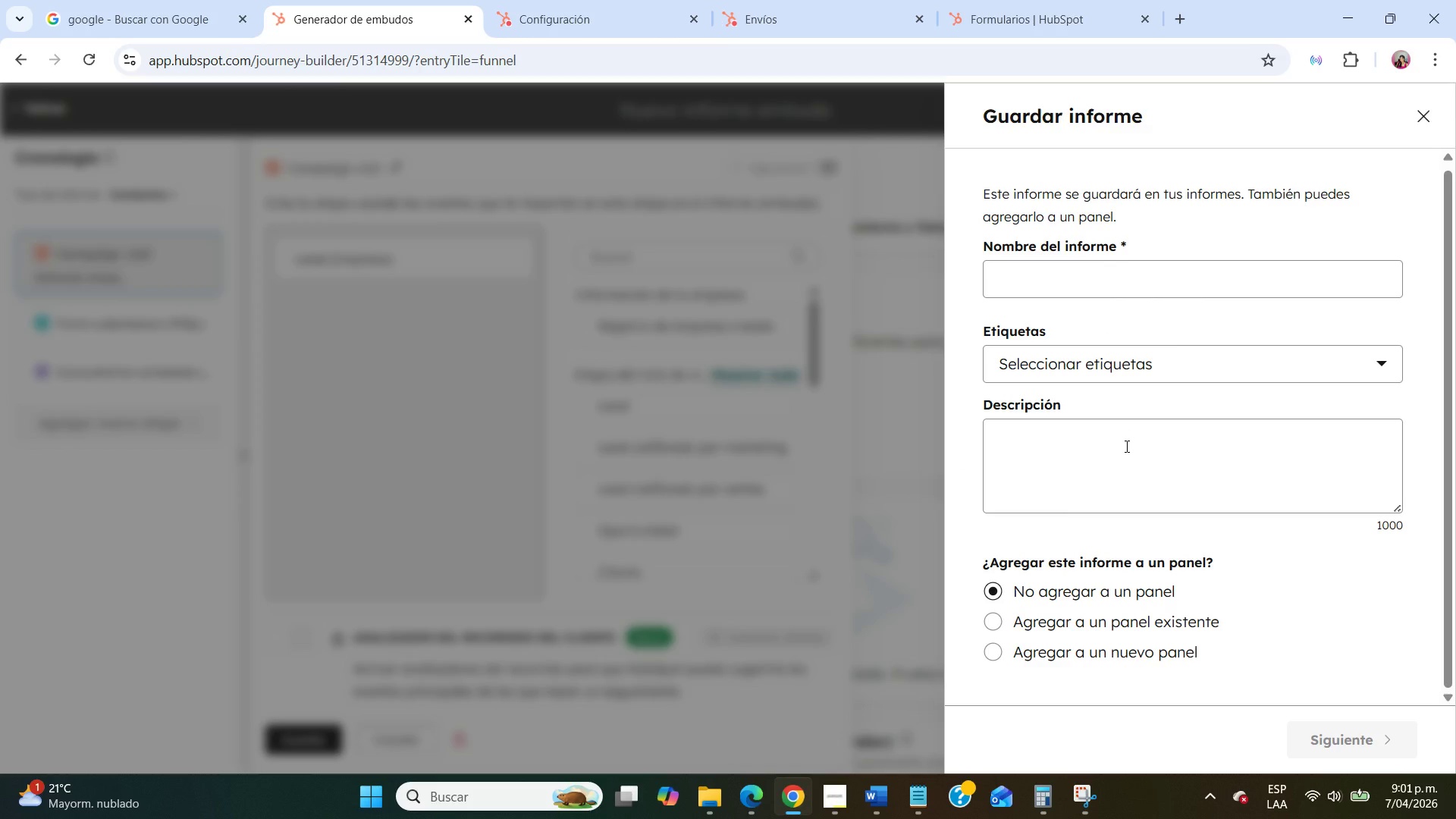 
scroll: coordinate [1126, 481], scroll_direction: down, amount: 2.0
 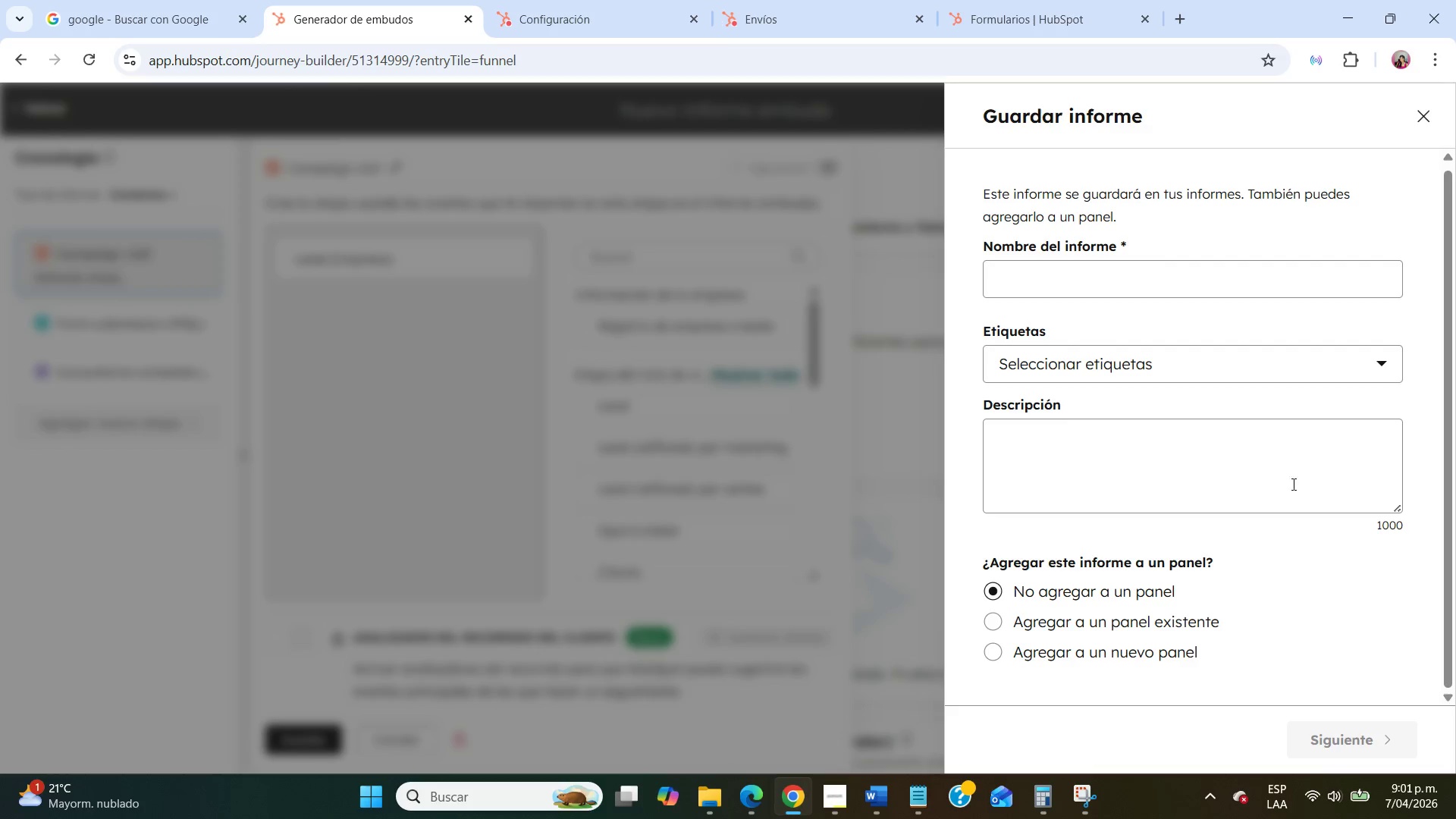 
wait(7.13)
 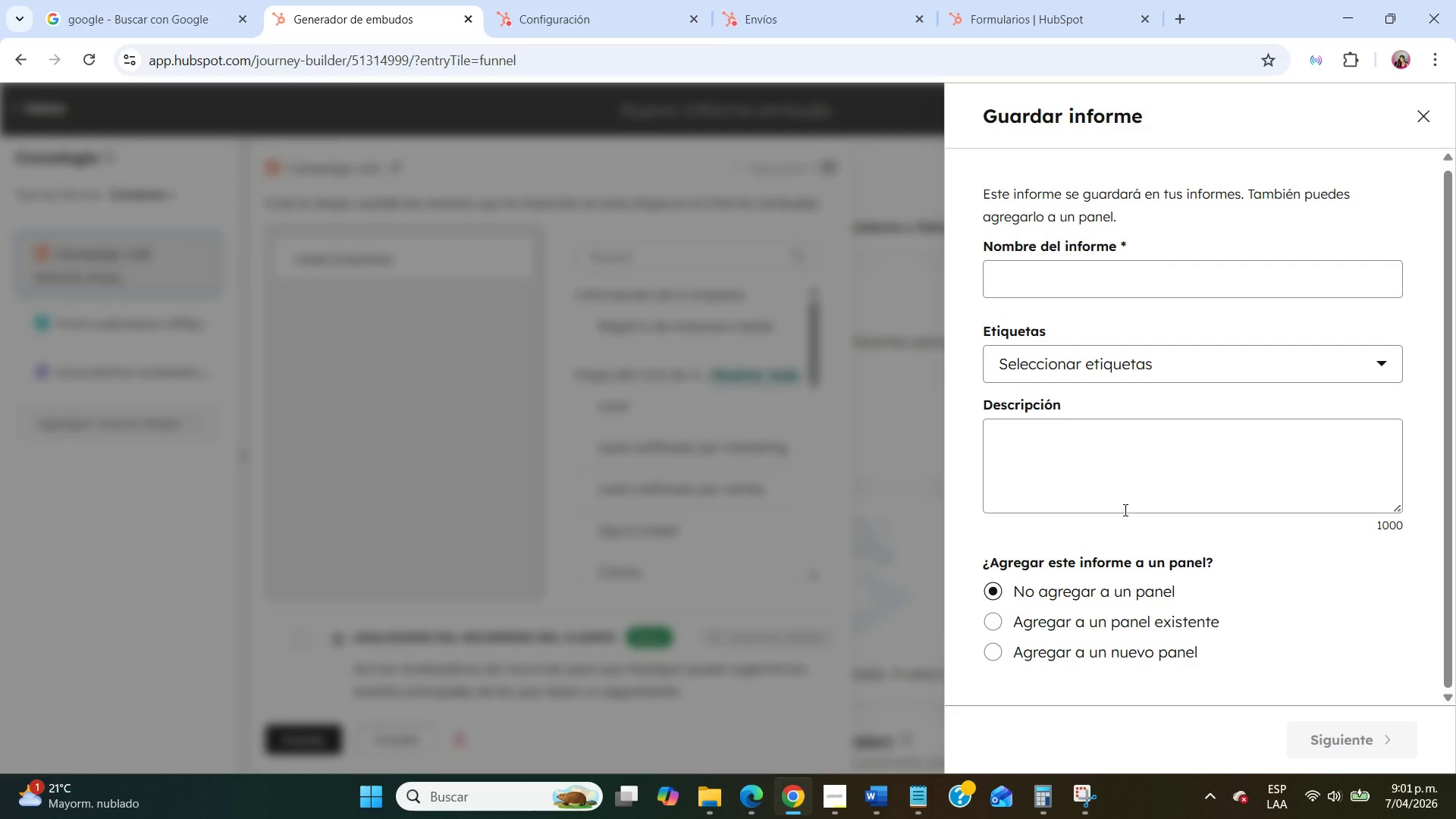 
mouse_move([1184, 282])
 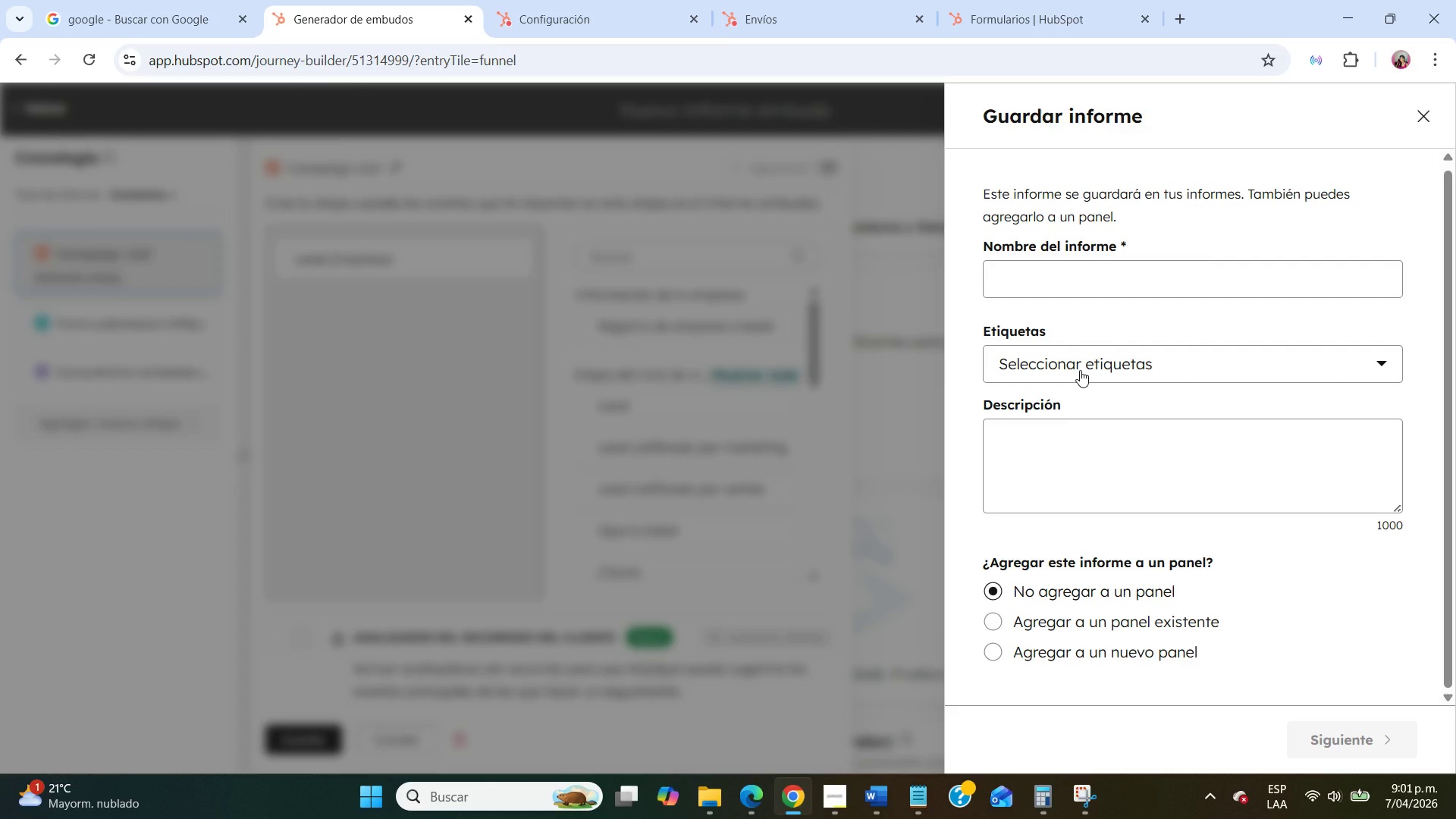 
left_click([1080, 370])
 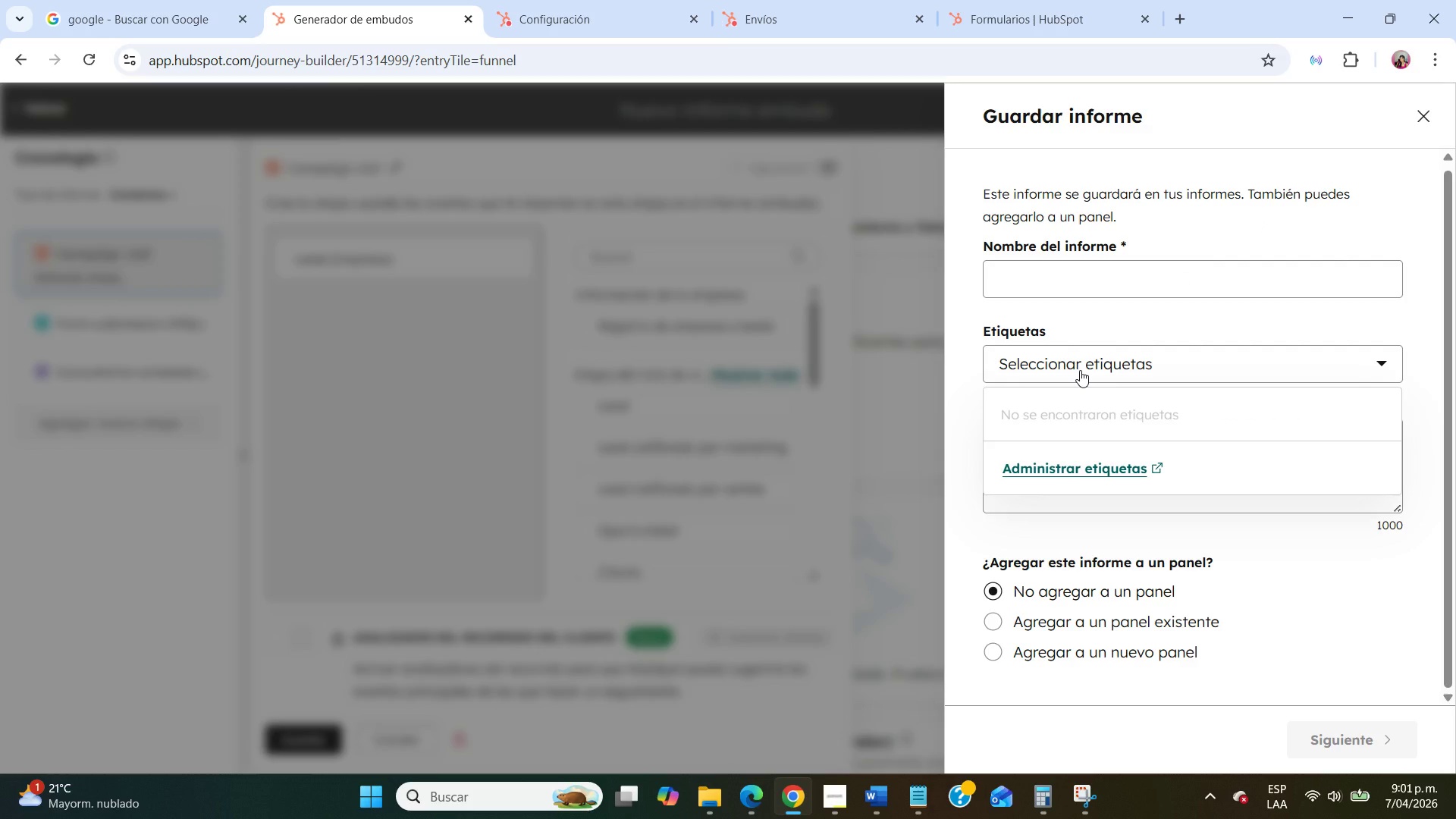 
left_click([1080, 370])
 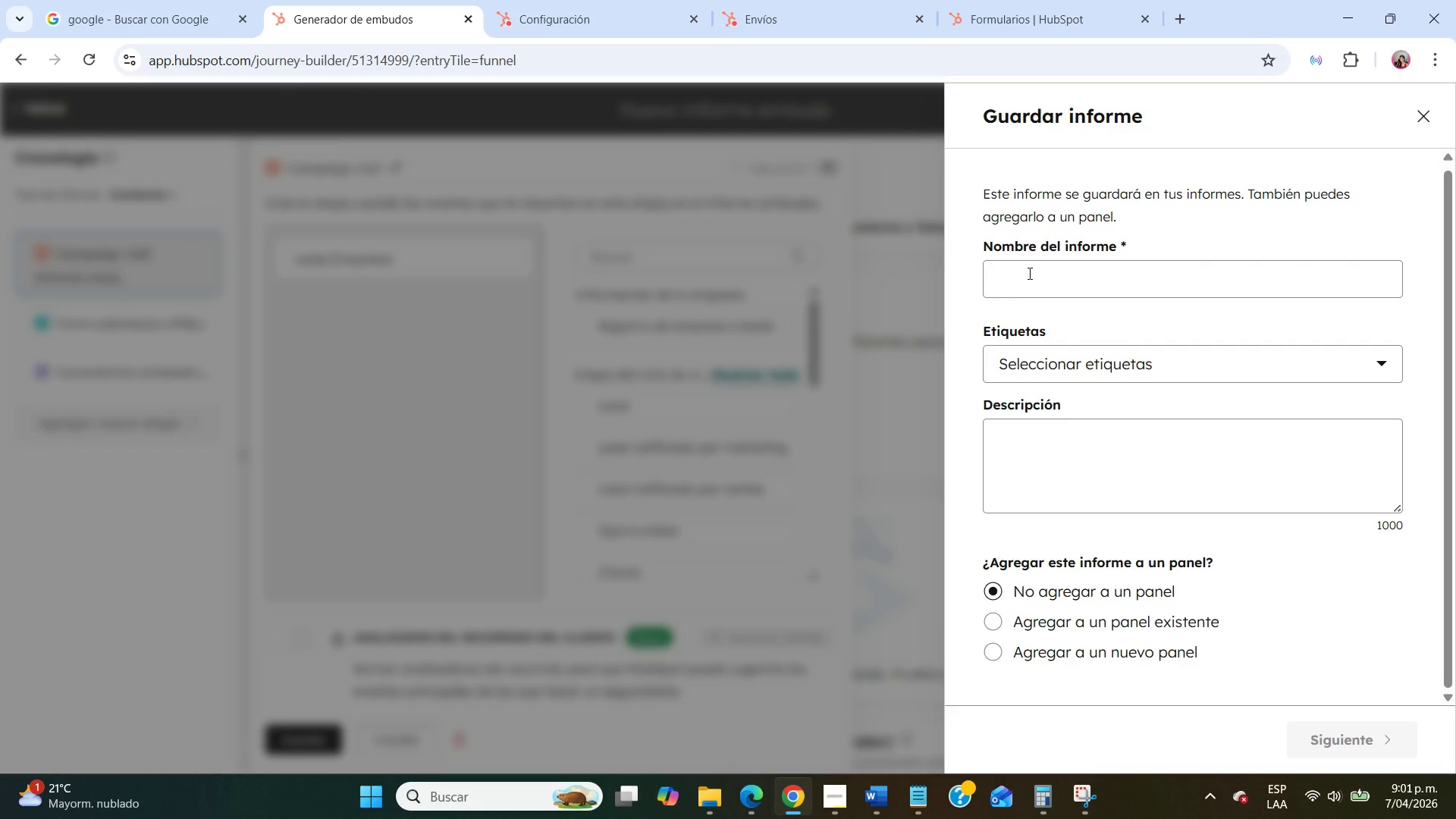 
left_click([1028, 273])
 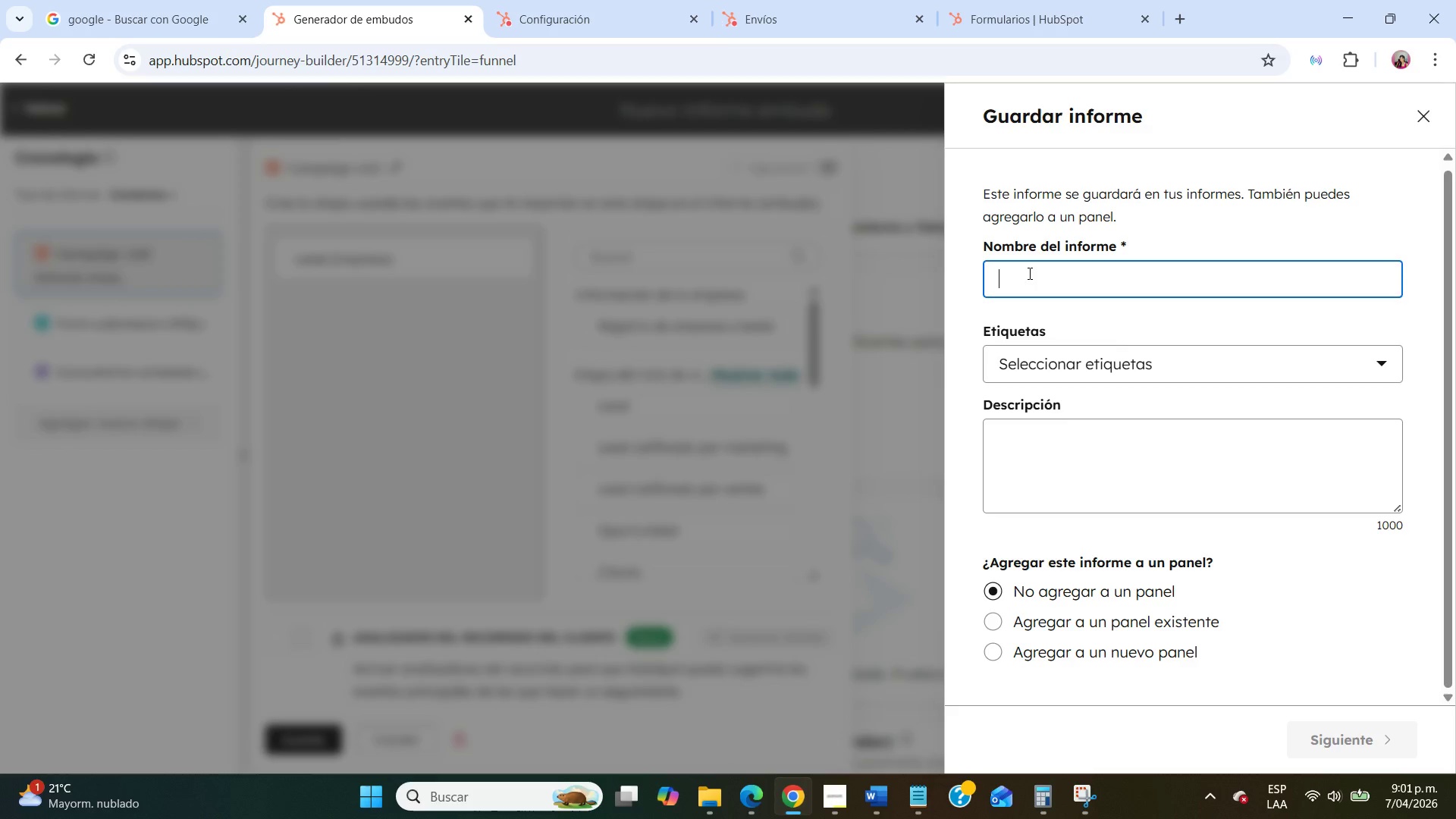 
wait(6.06)
 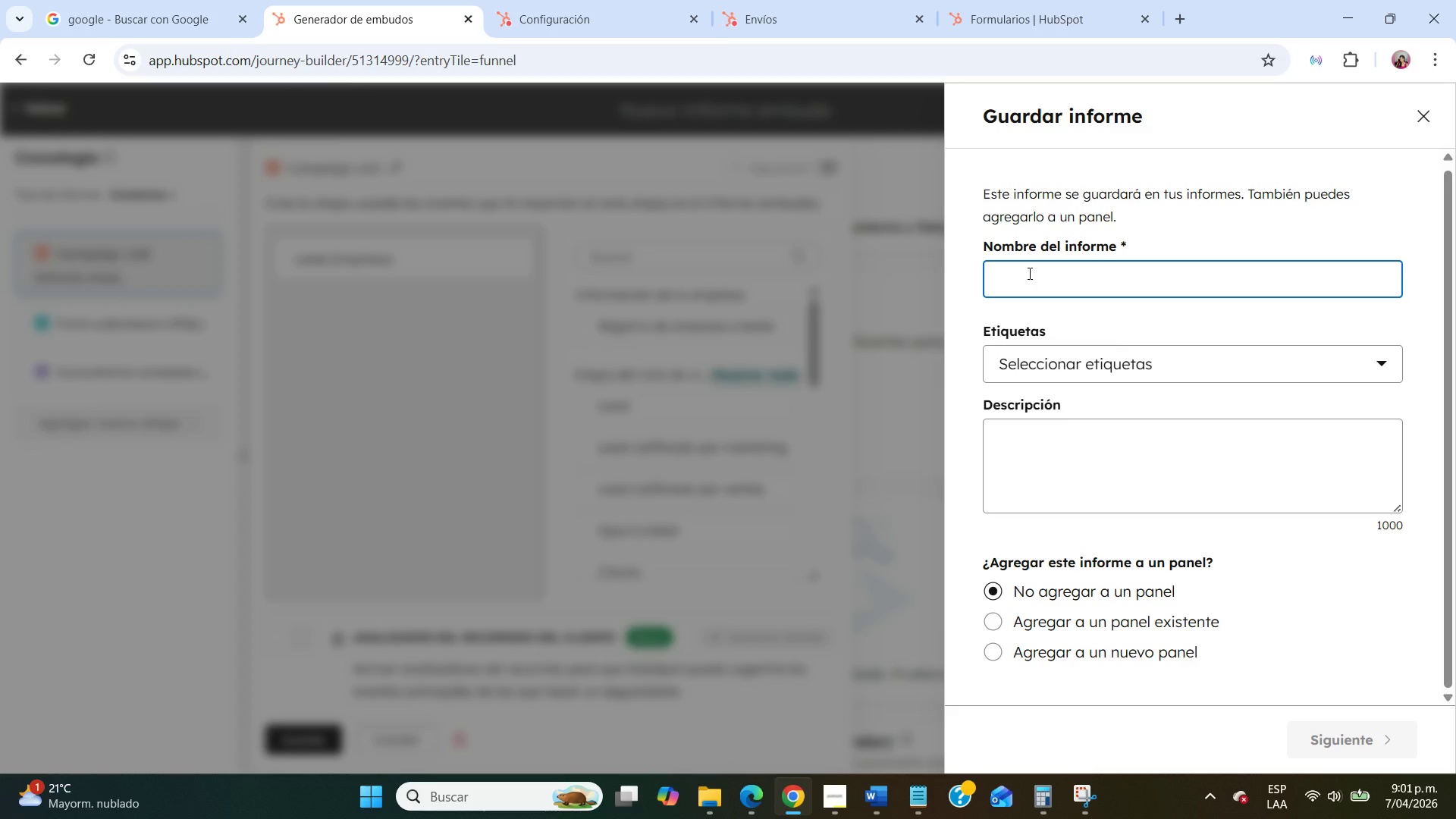 
type(Multi-Gen ADU)
 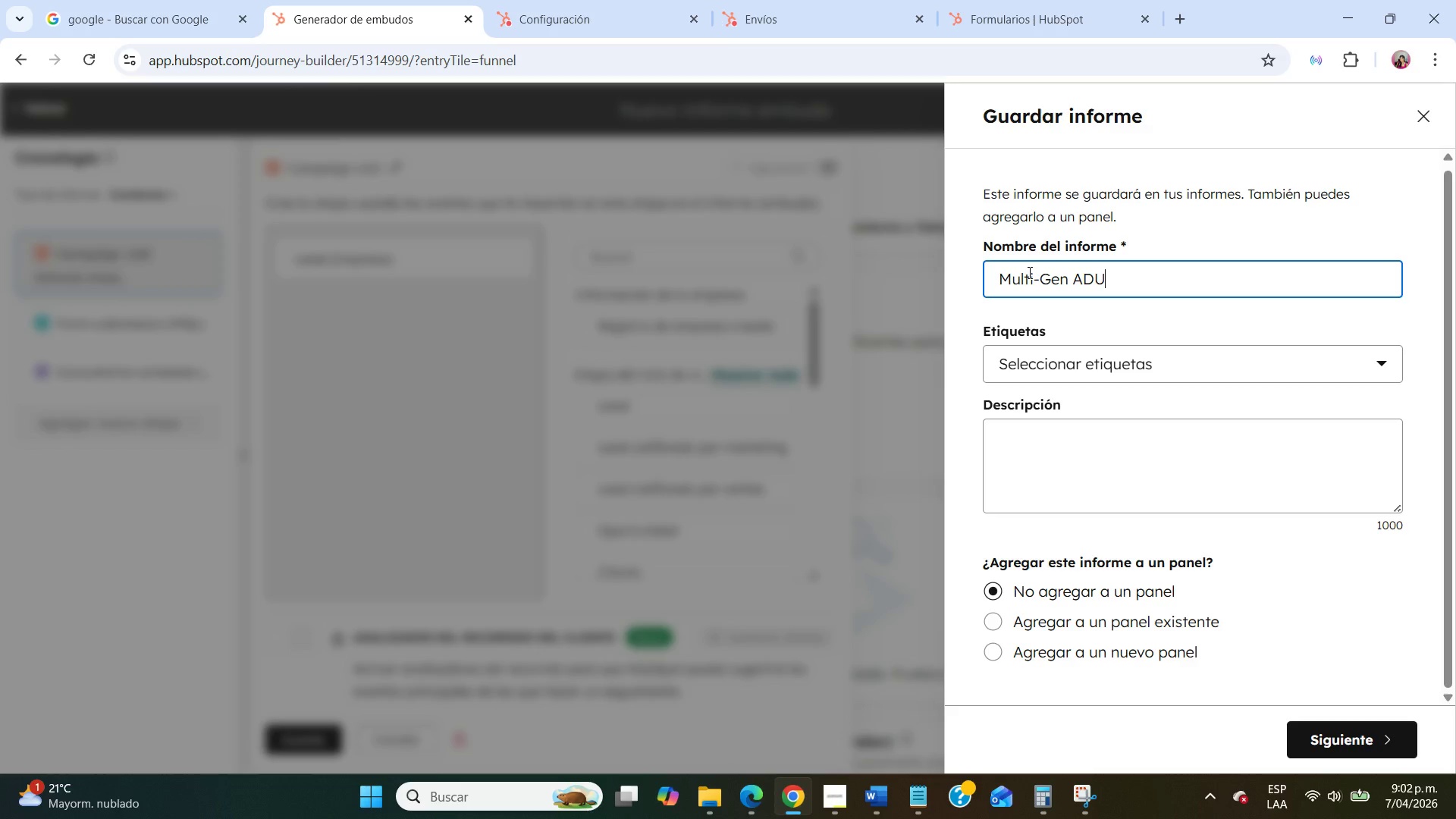 
wait(18.84)
 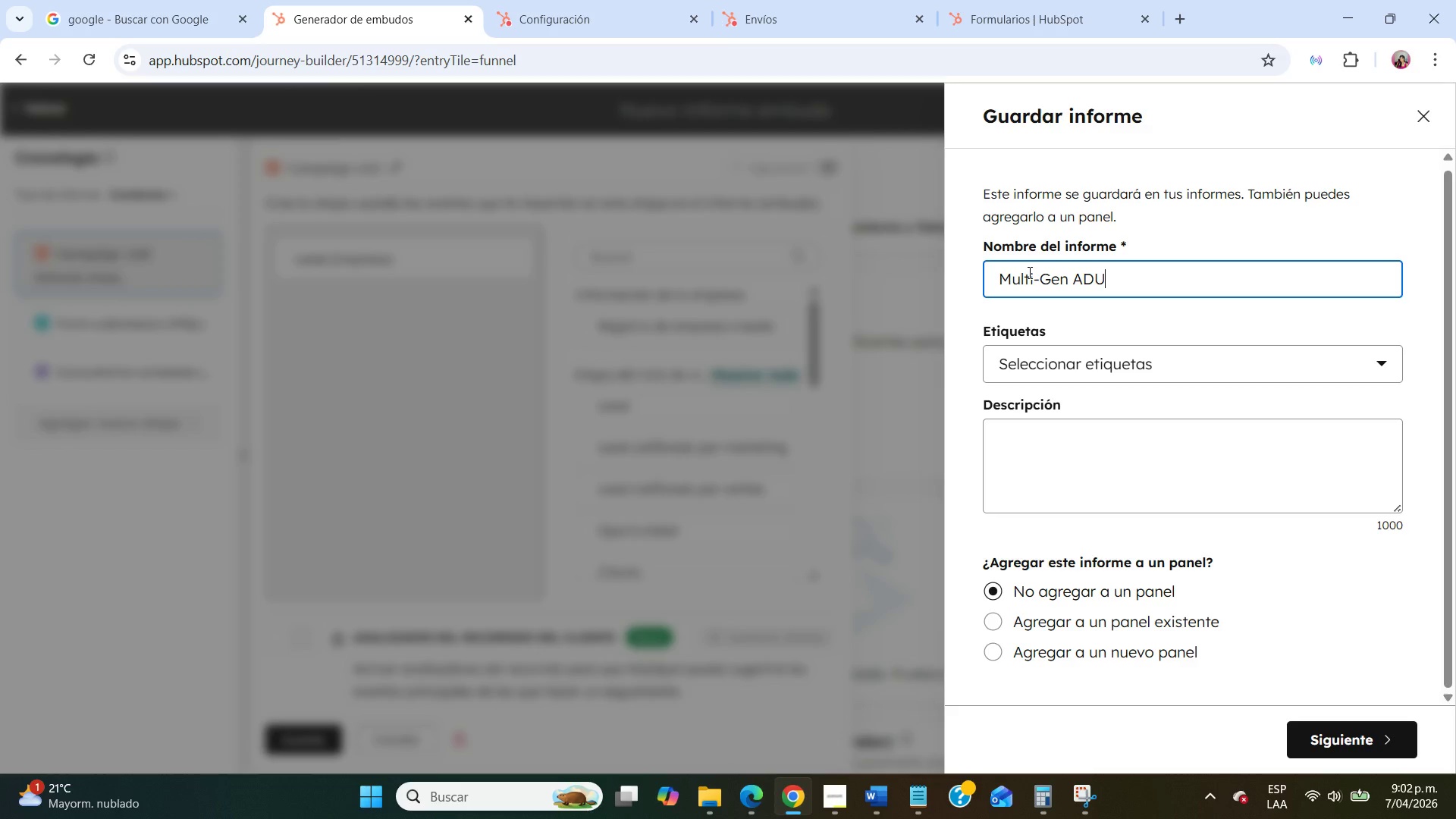 
type( Funnel Reo)
key(Backspace)
type(port)
 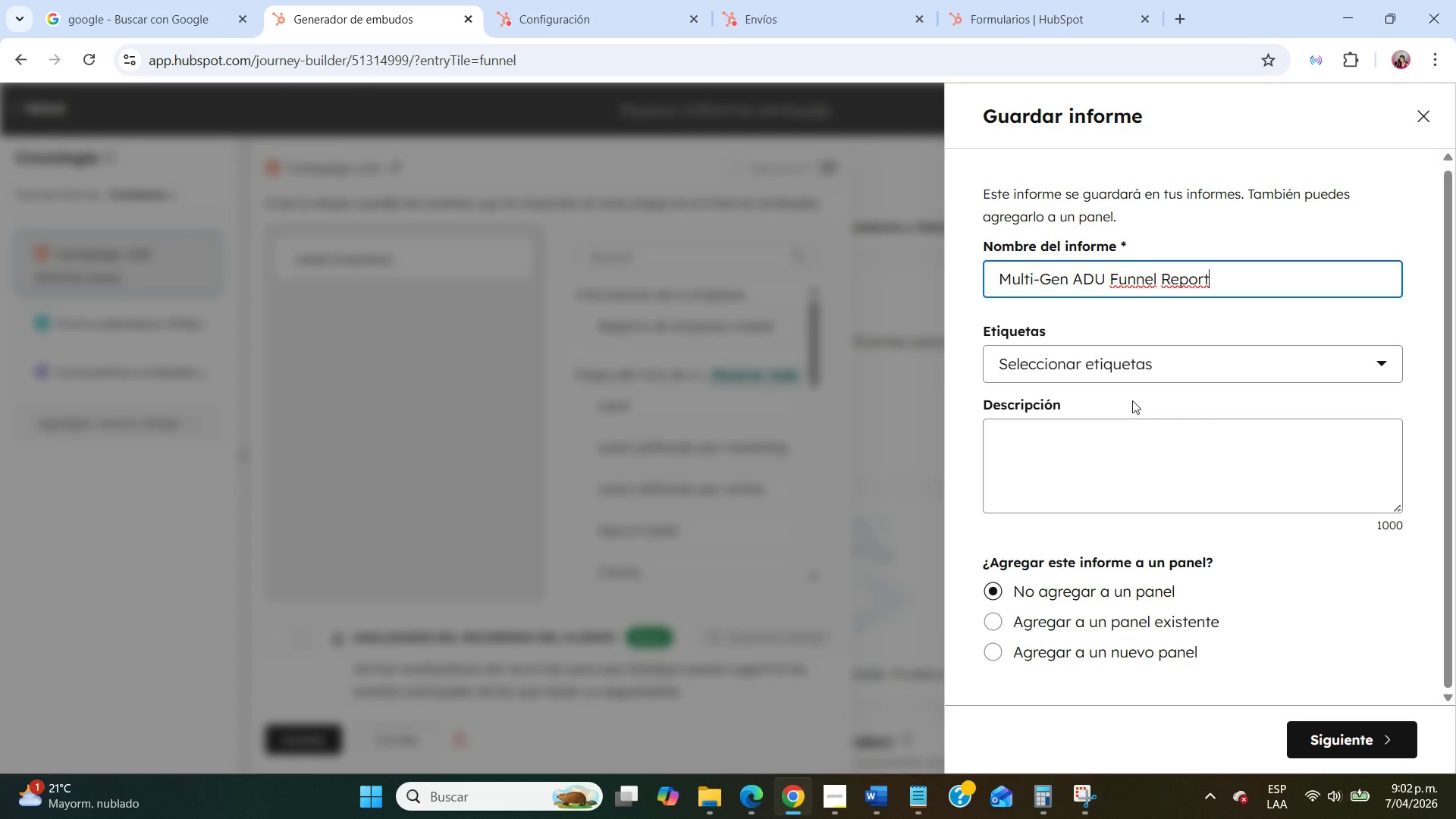 
double_click([1138, 353])
 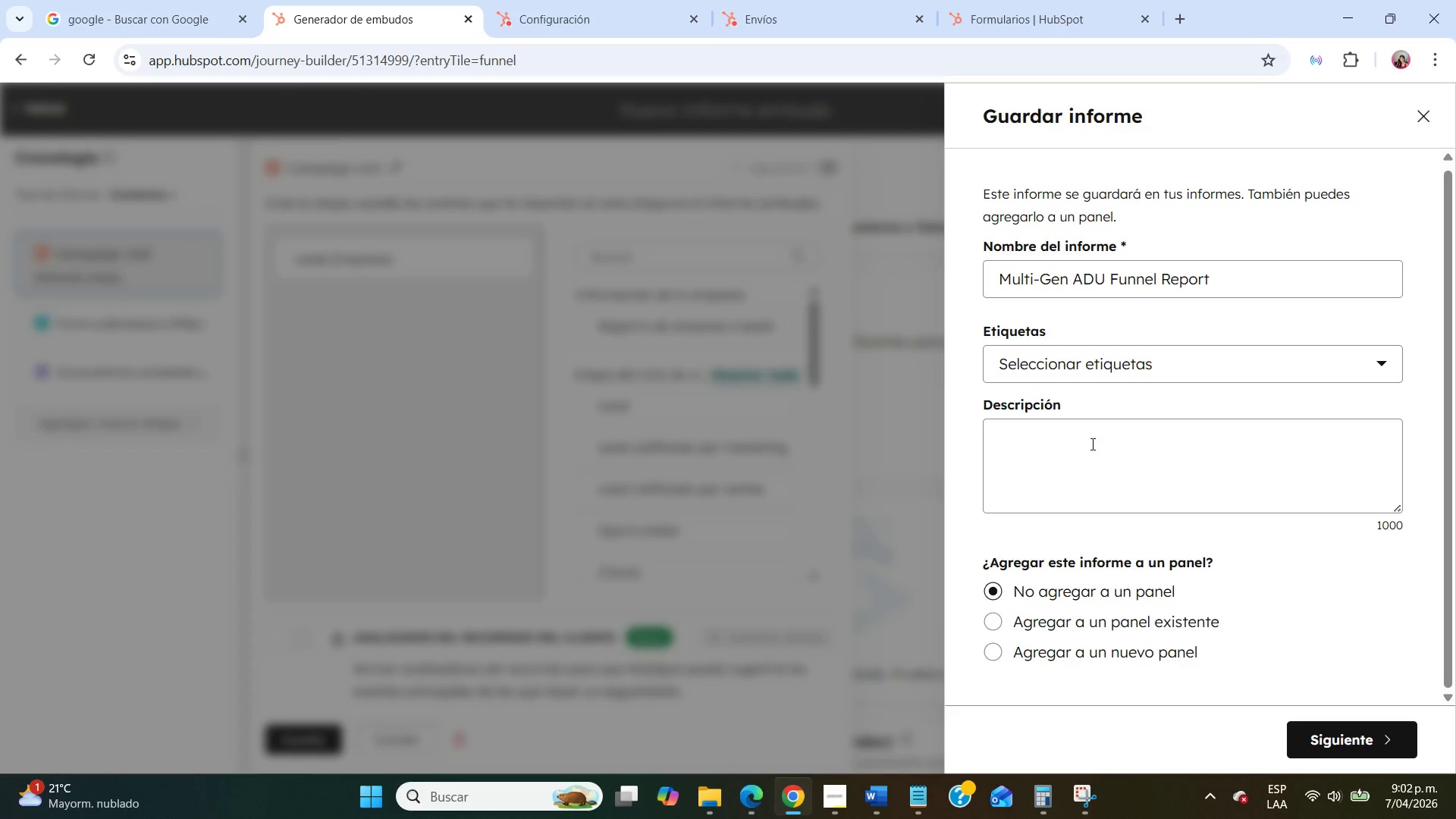 
left_click([1091, 447])
 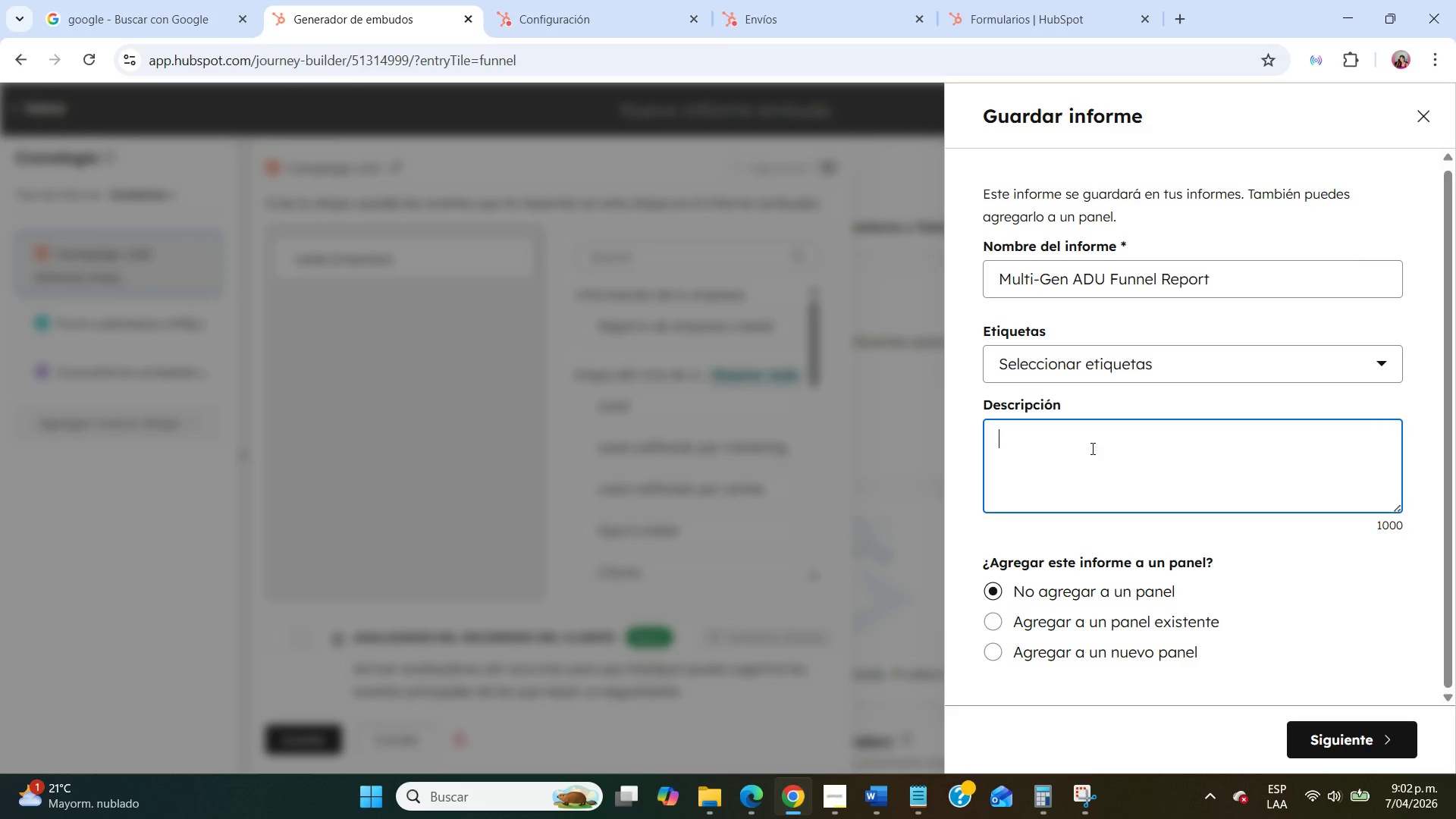 
type(Conversion funnel o)
key(Backspace)
type(for the Multi-Generational Living ADU campaign, showing contacts in lead, MQL and SQL stages)
 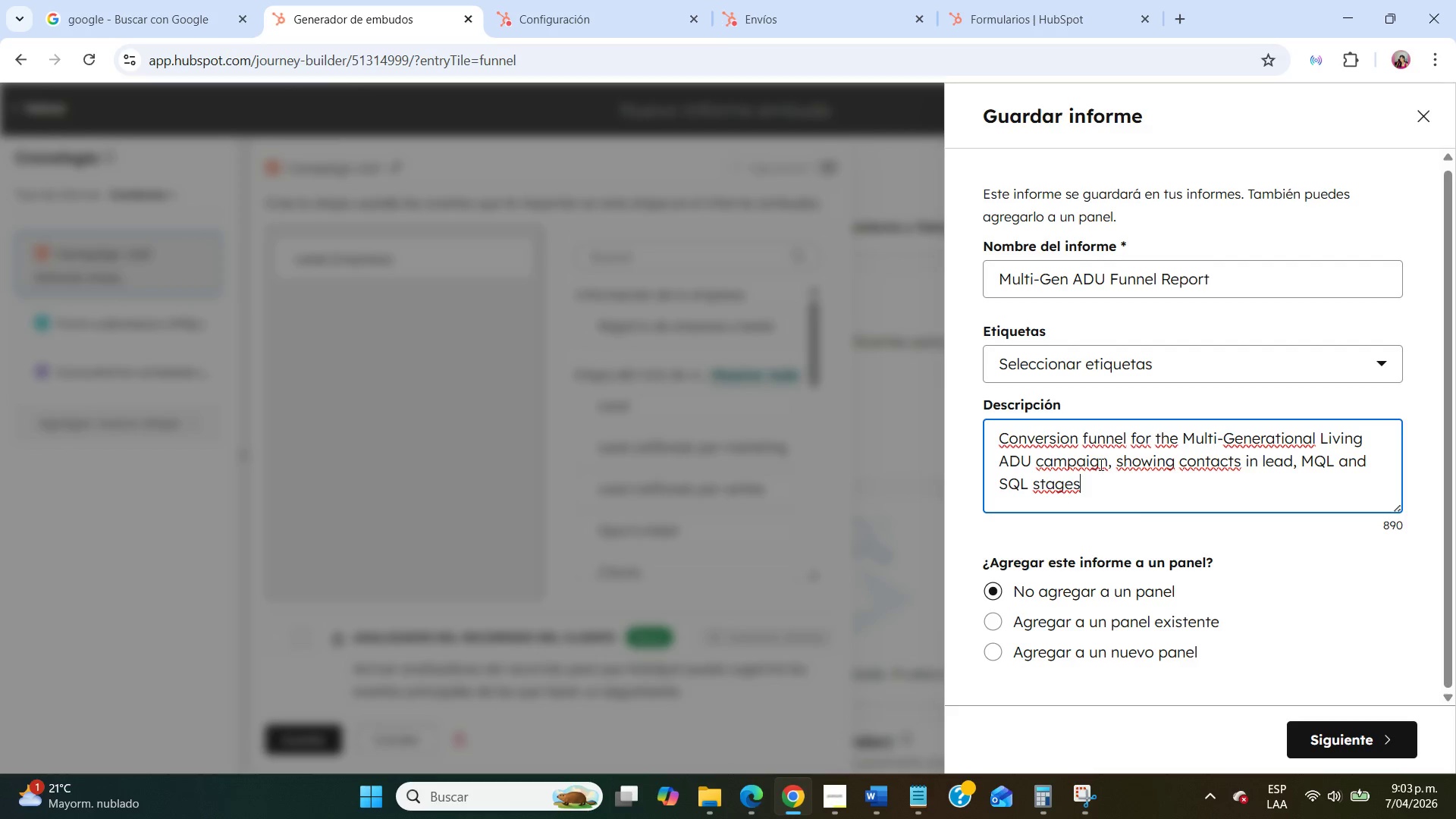 
left_click([1157, 614])
 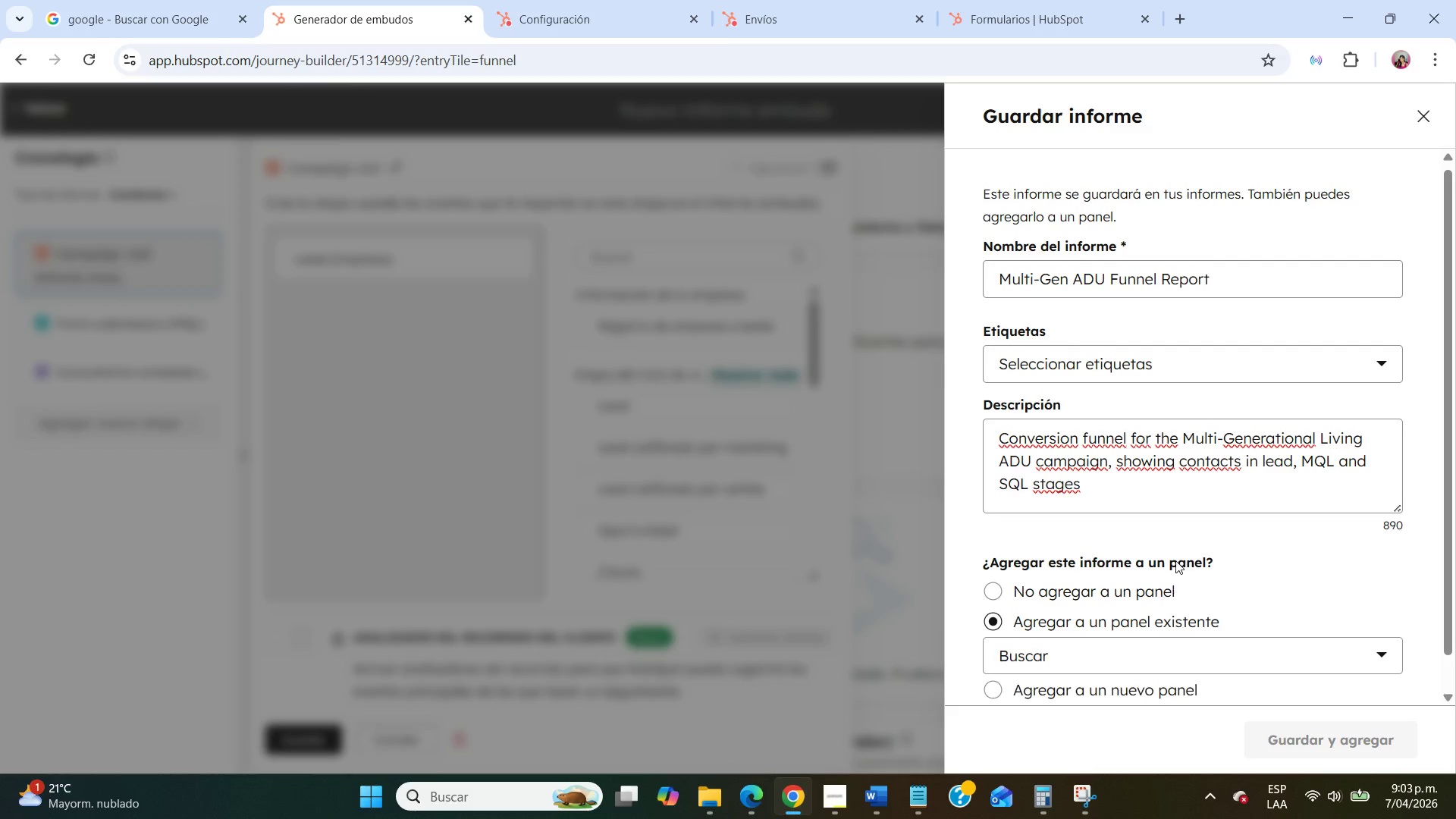 
scroll: coordinate [1175, 559], scroll_direction: down, amount: 2.0
 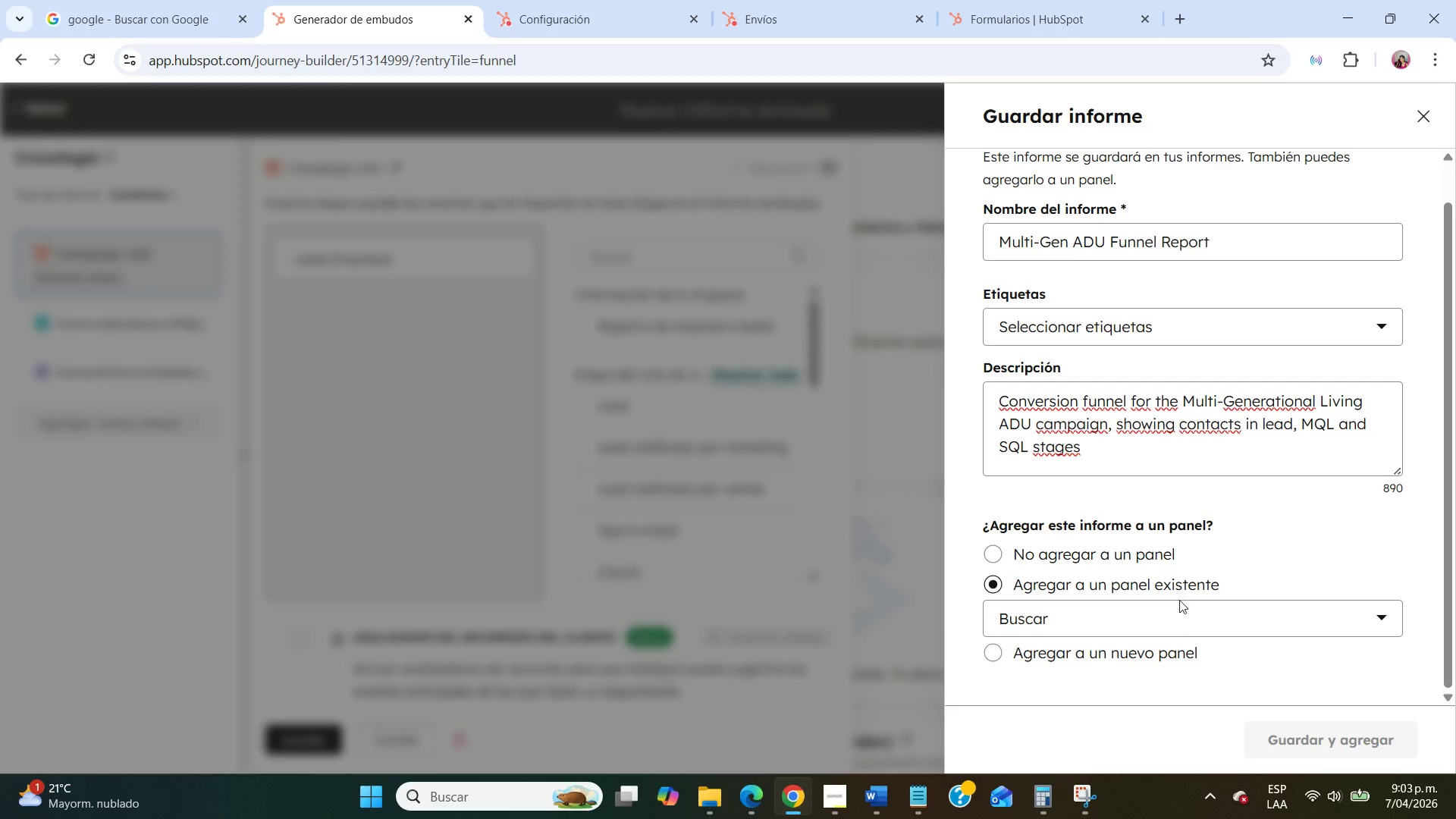 
left_click([1181, 614])
 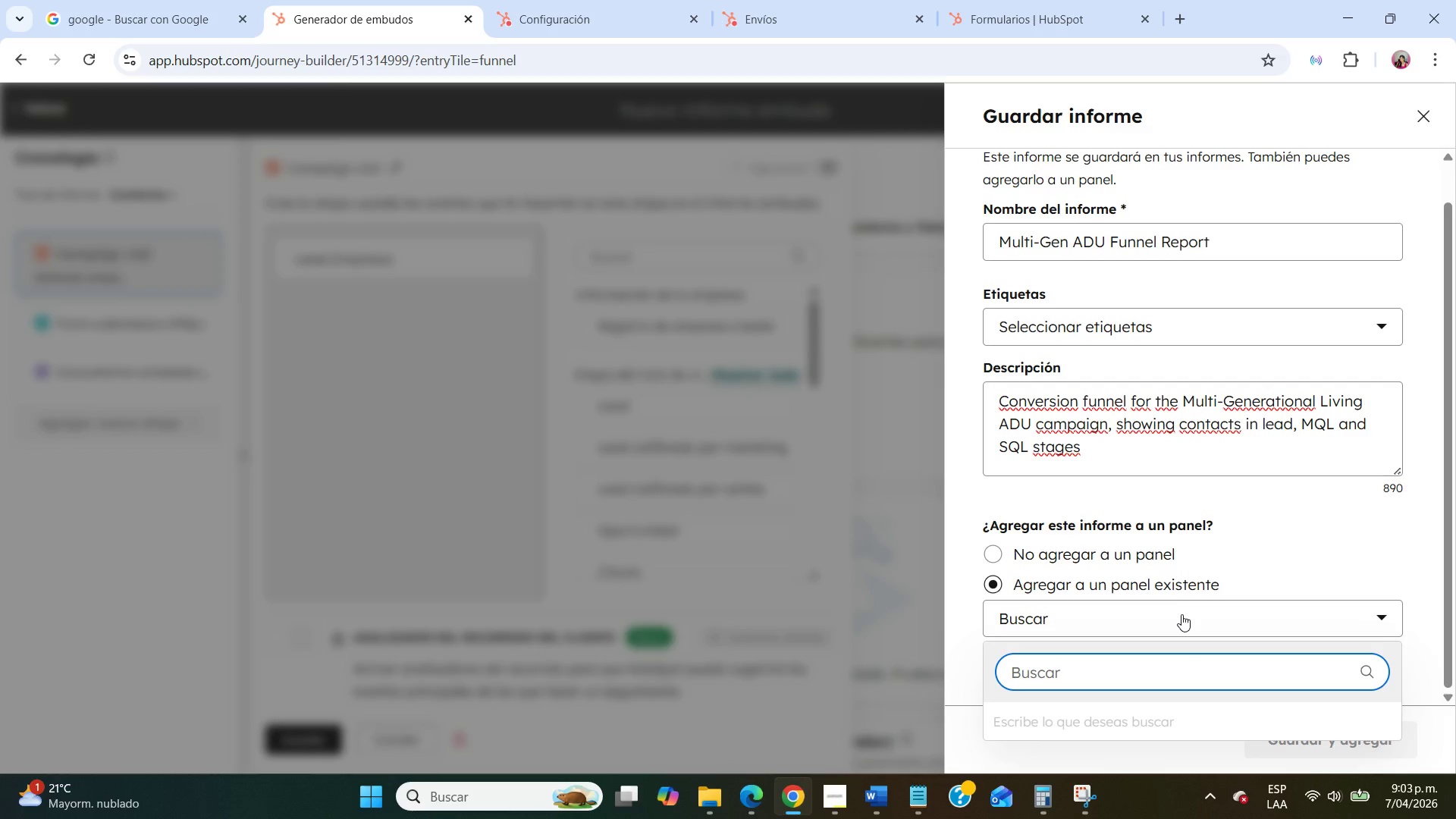 
left_click([1181, 615])
 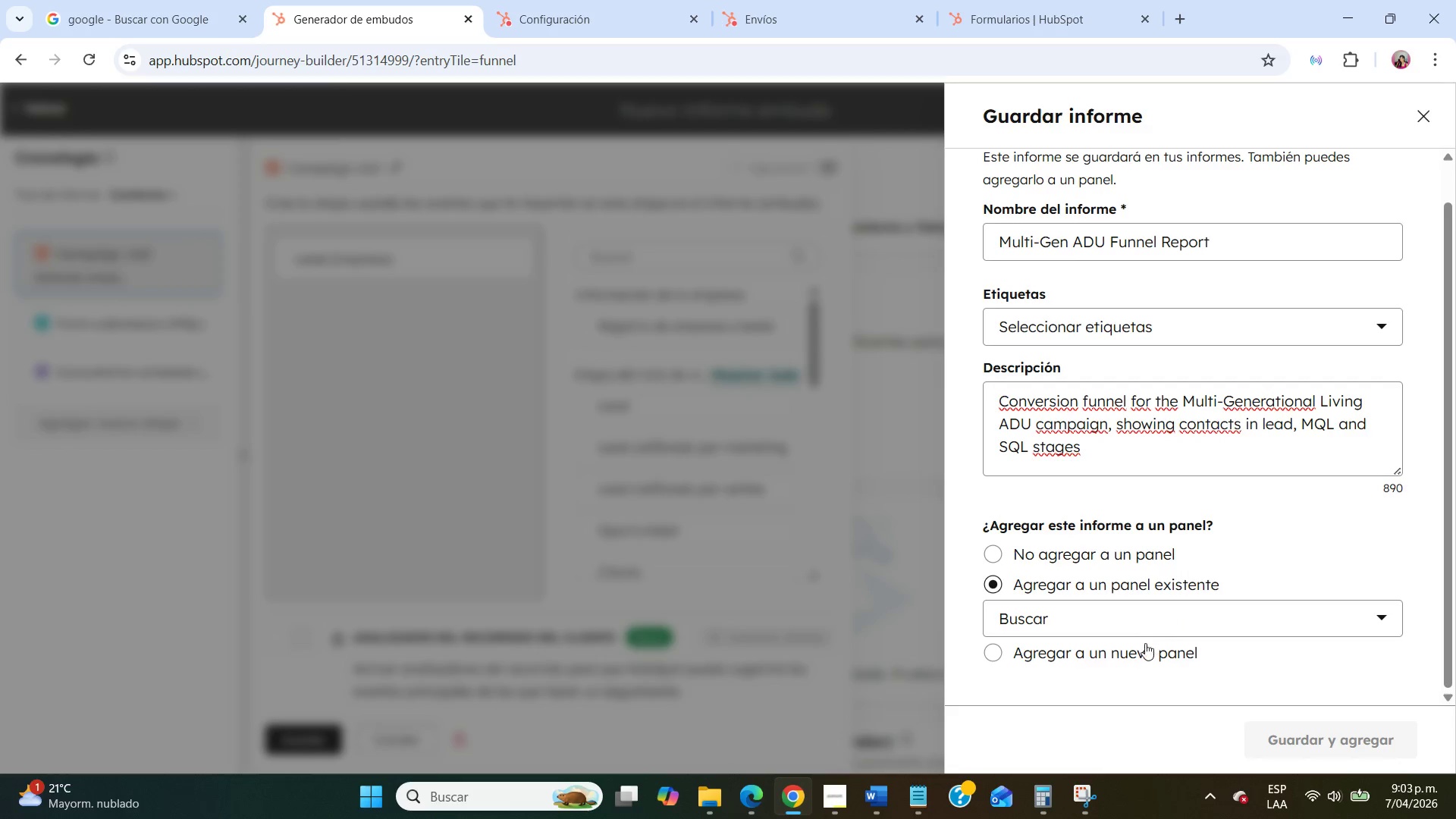 
left_click([1143, 648])
 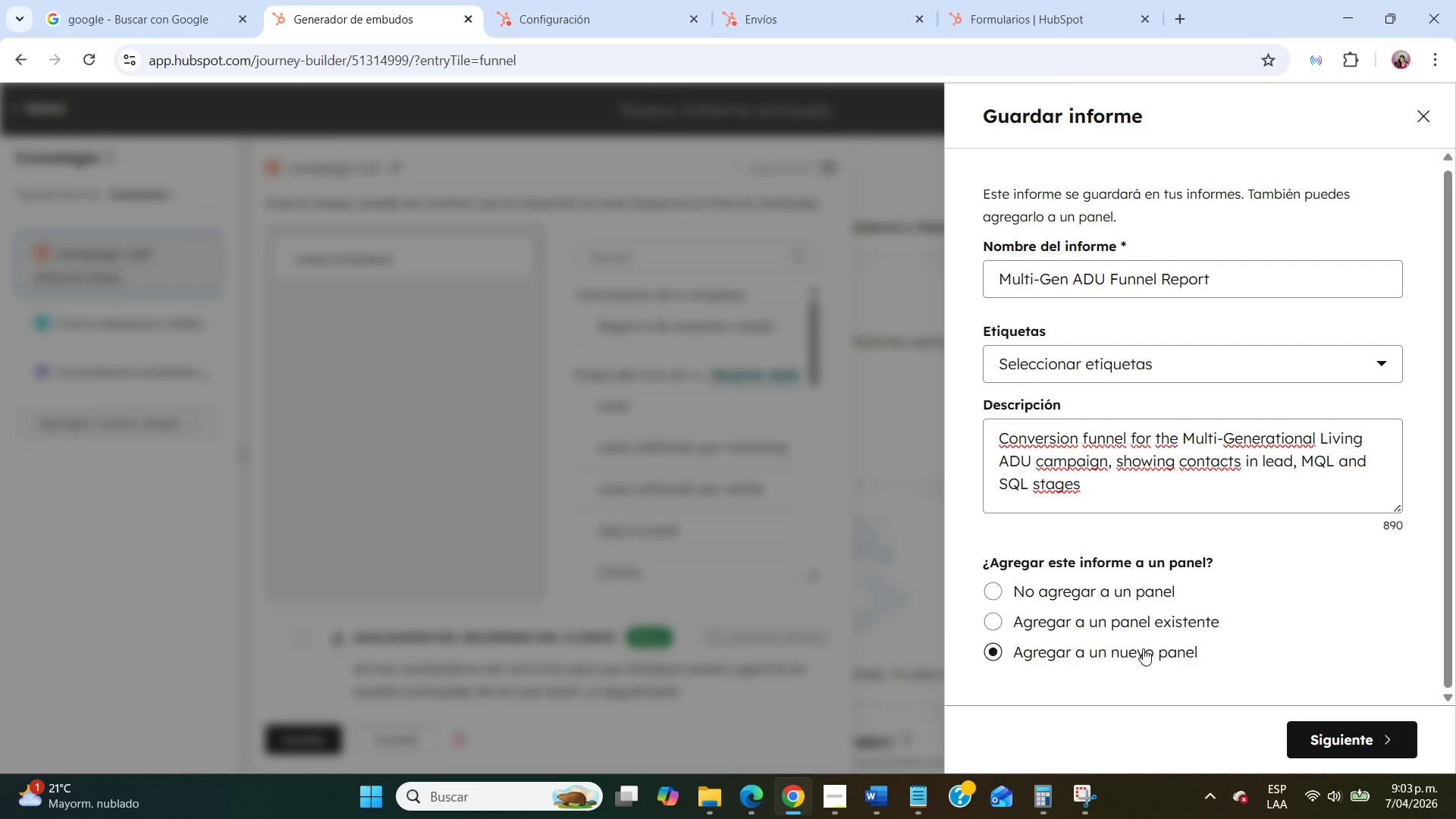 
scroll: coordinate [1143, 648], scroll_direction: down, amount: 1.0
 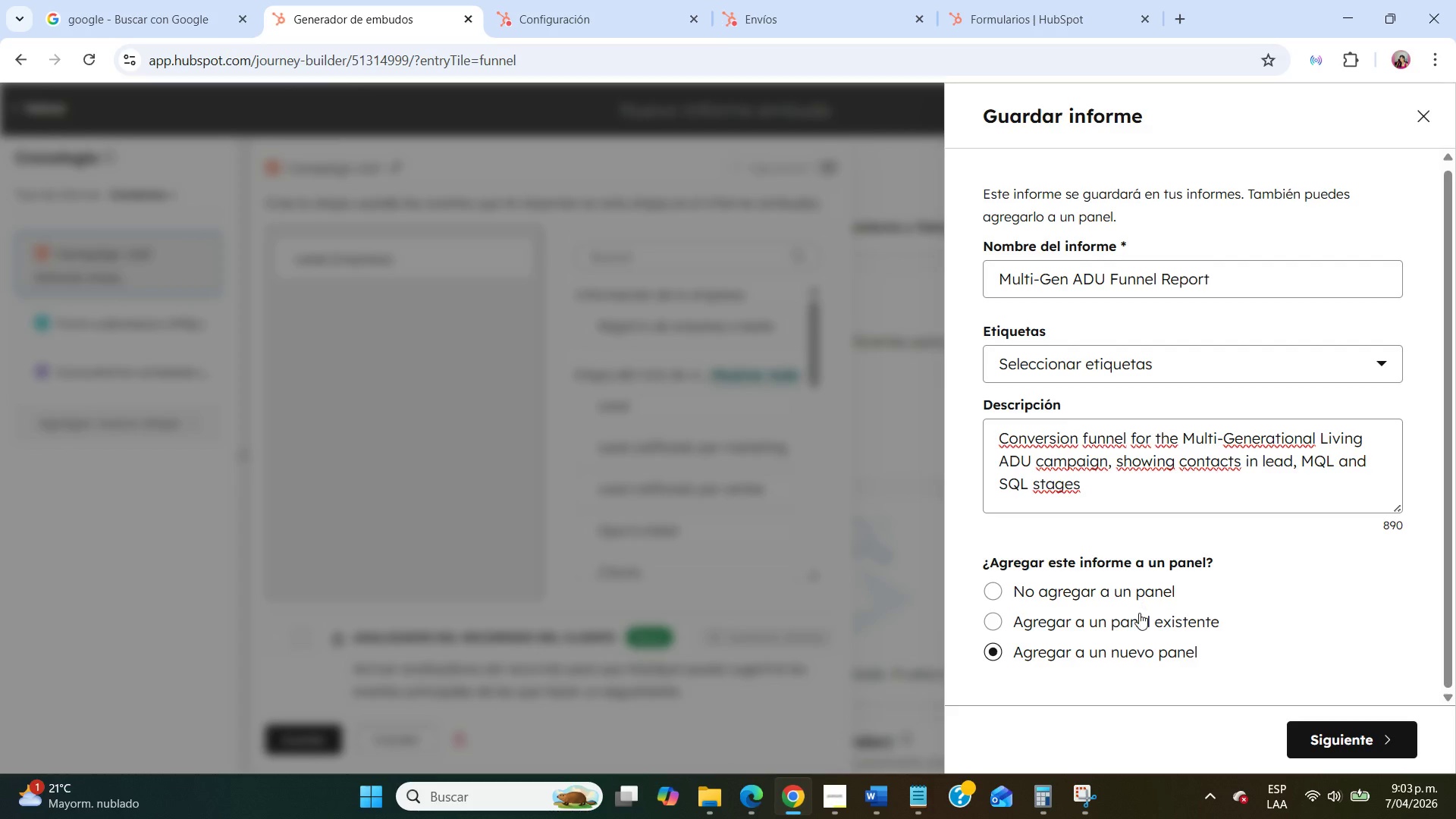 
left_click([1141, 616])
 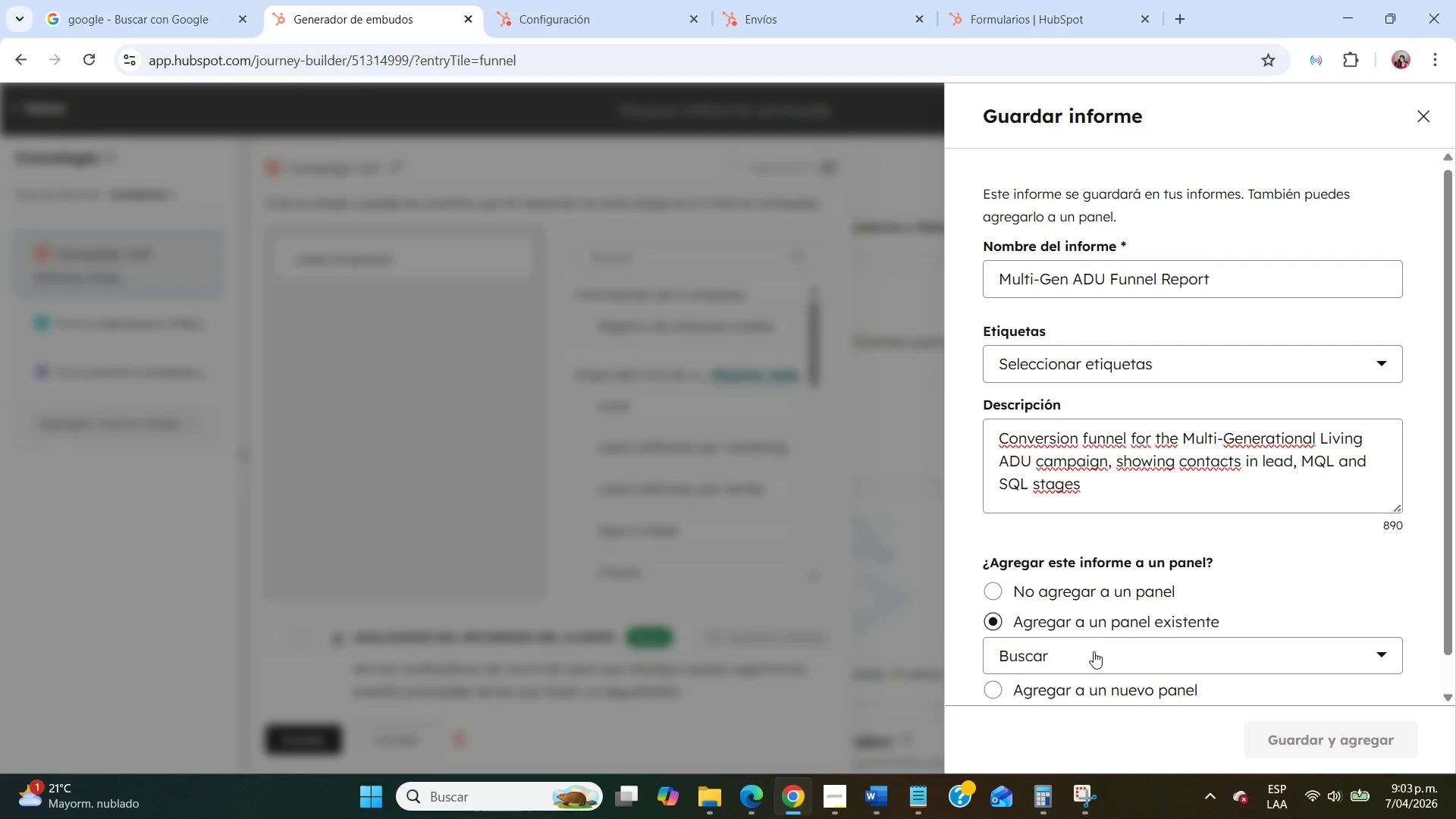 
left_click([1094, 652])
 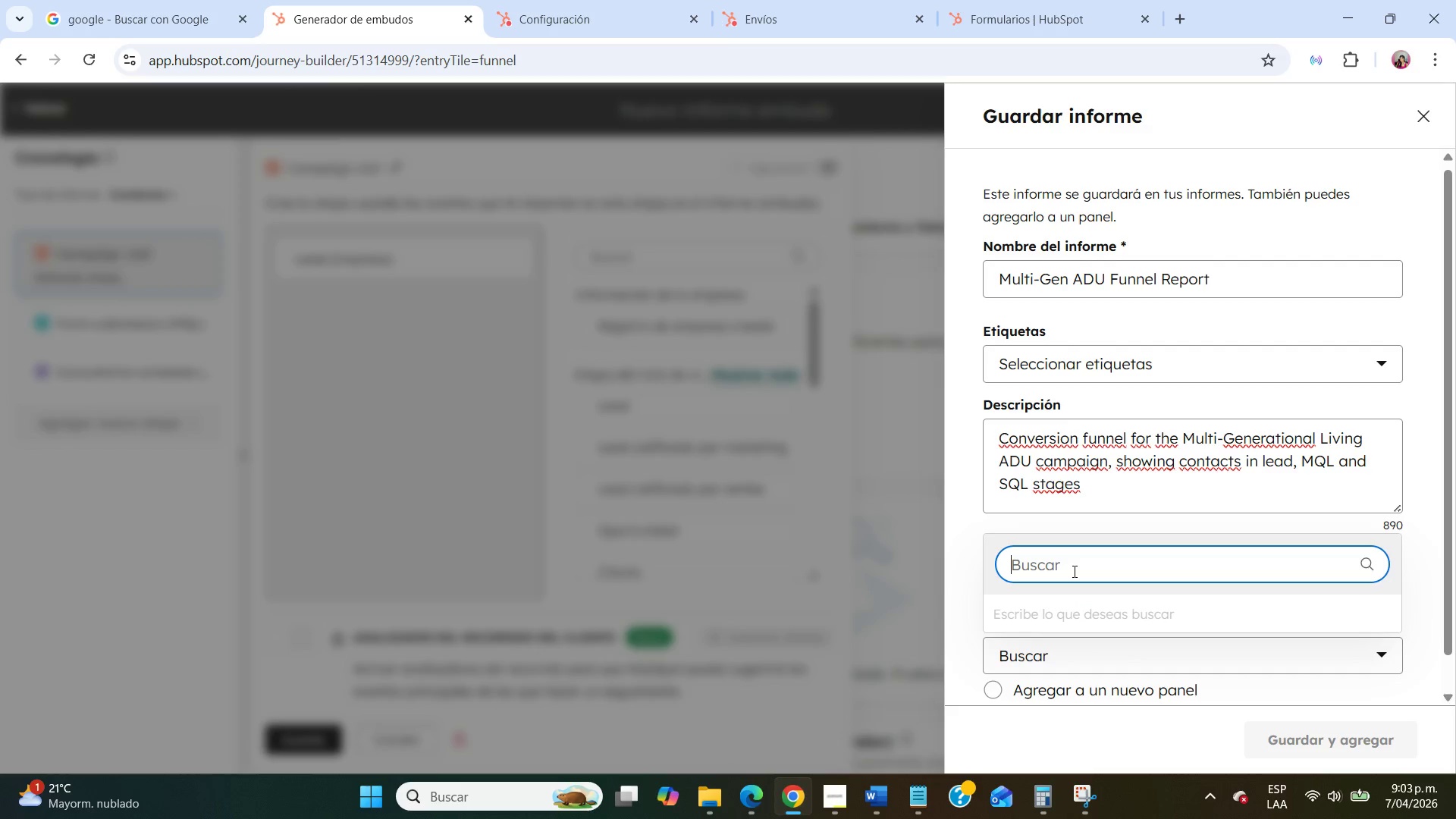 
type(h)
key(Backspace)
type(adu)
key(Backspace)
key(Backspace)
key(Backspace)
key(Backspace)
 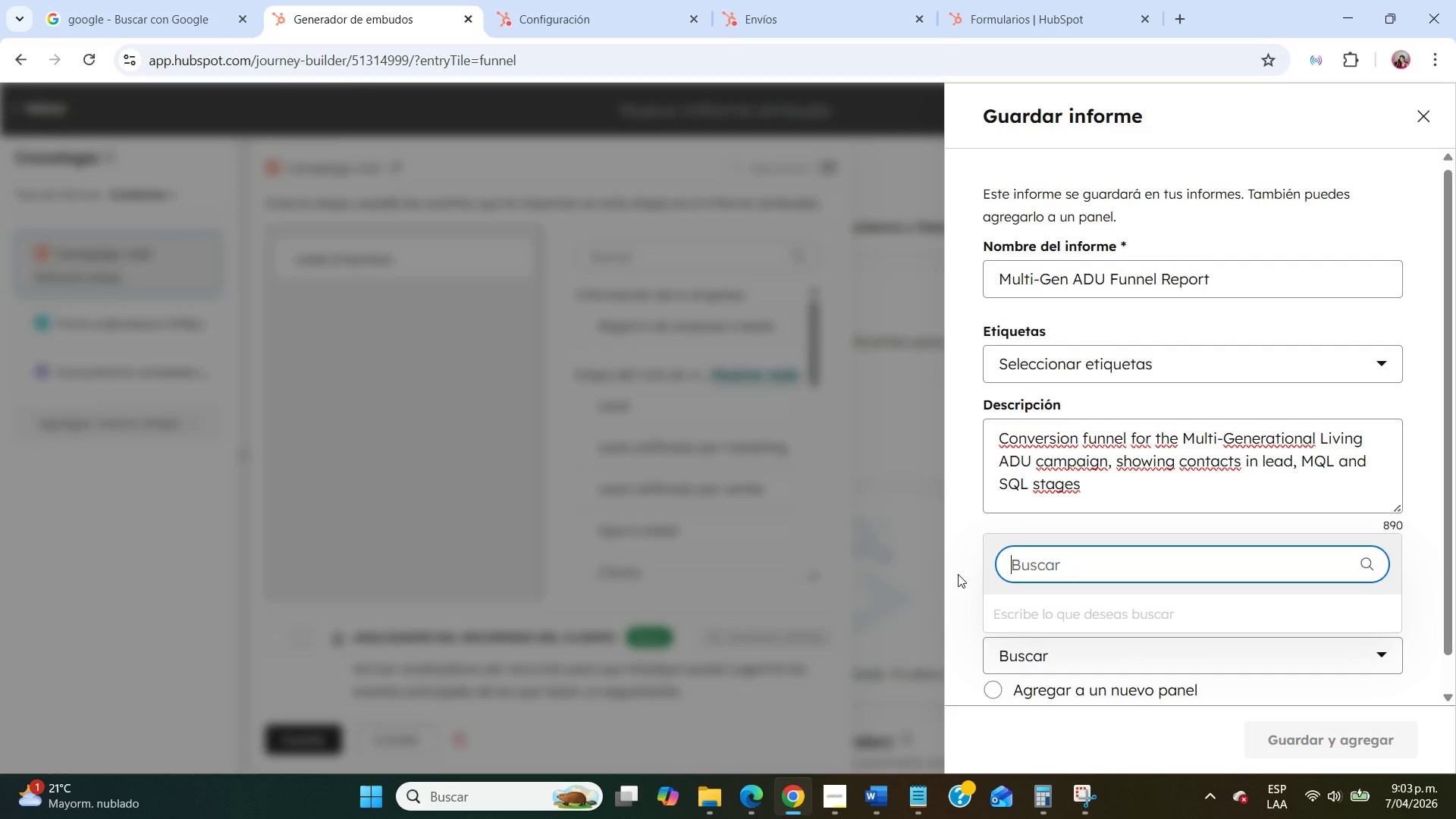 
left_click([971, 568])
 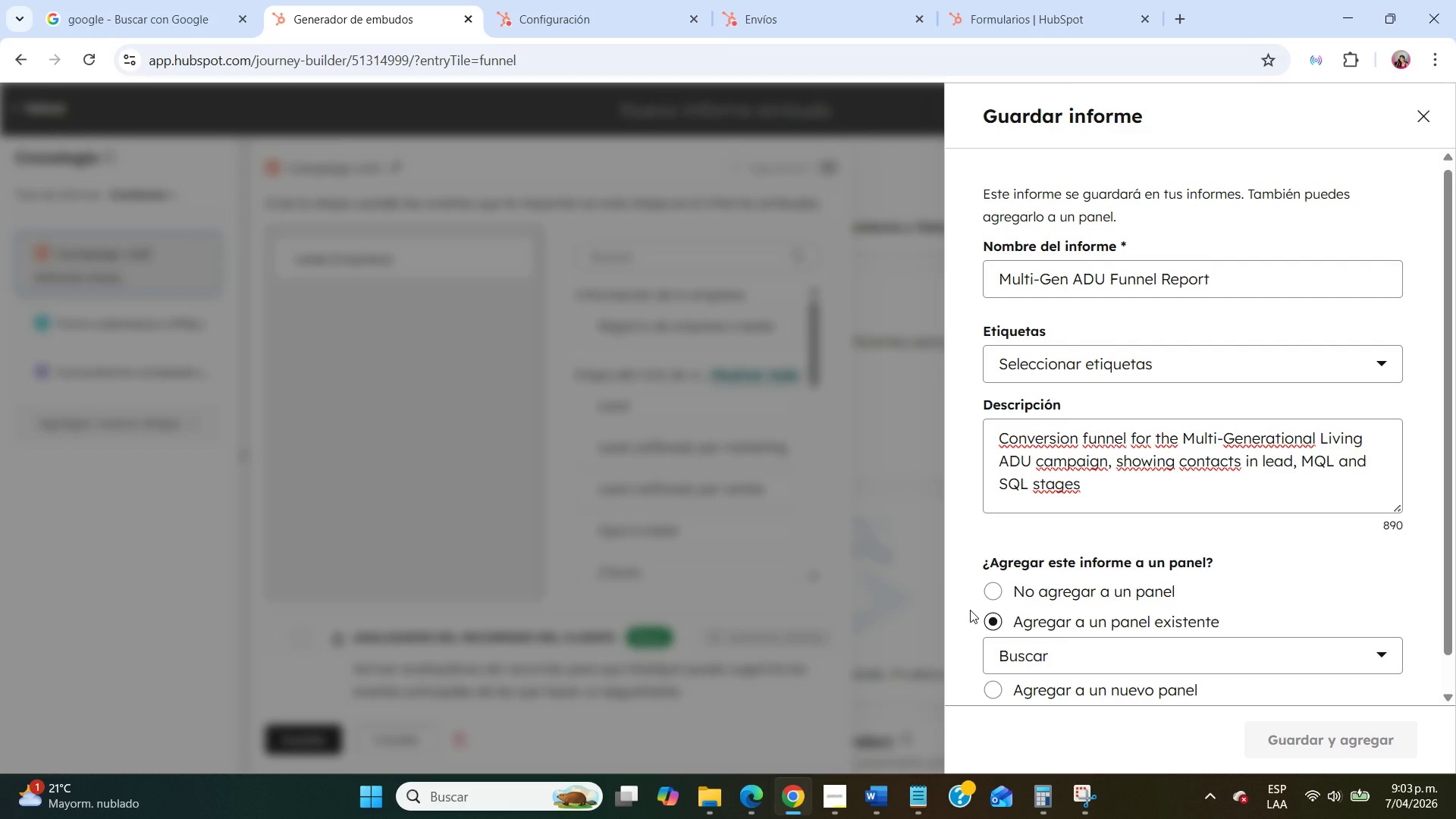 
wait(29.22)
 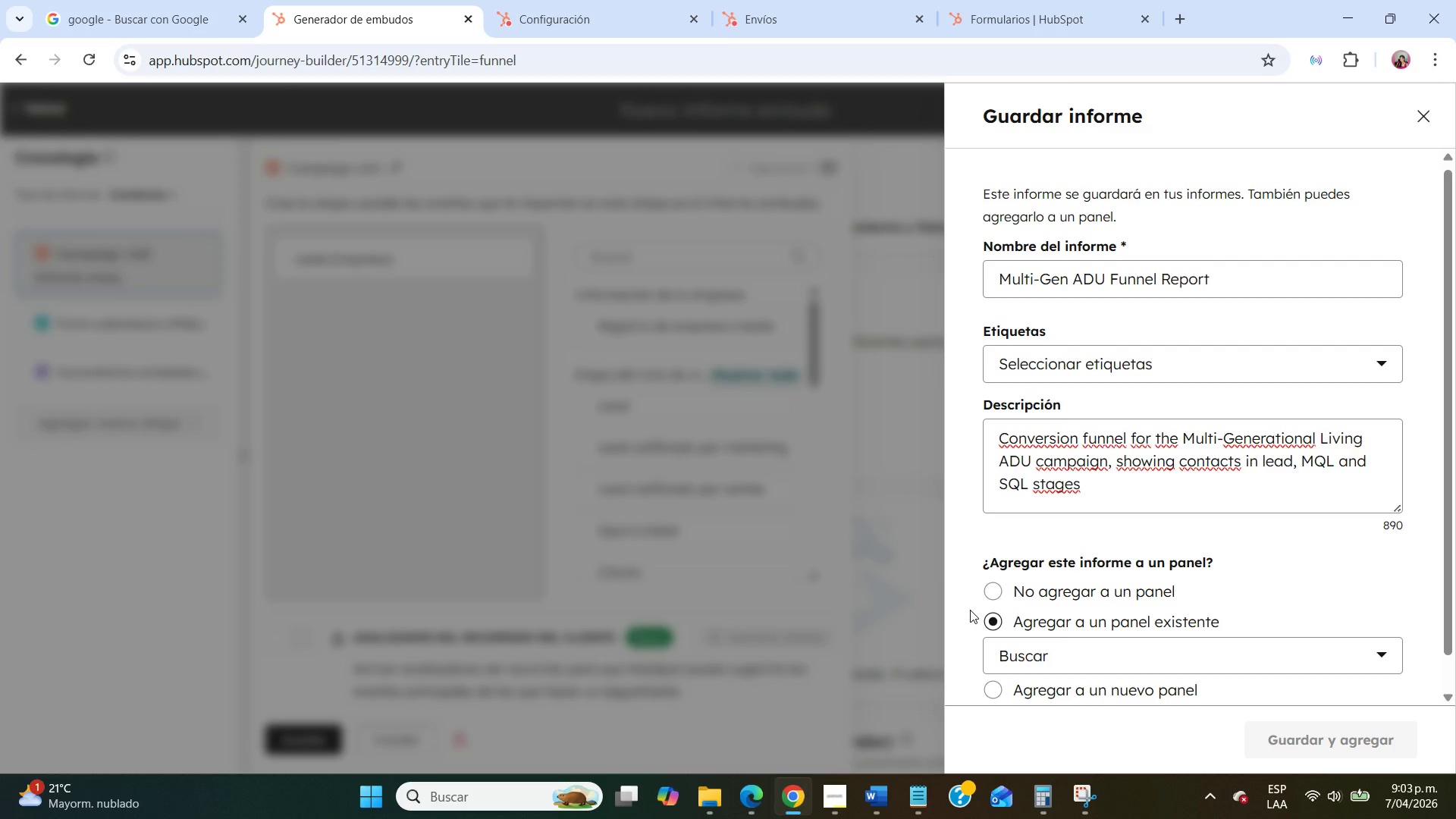 
left_click([990, 587])
 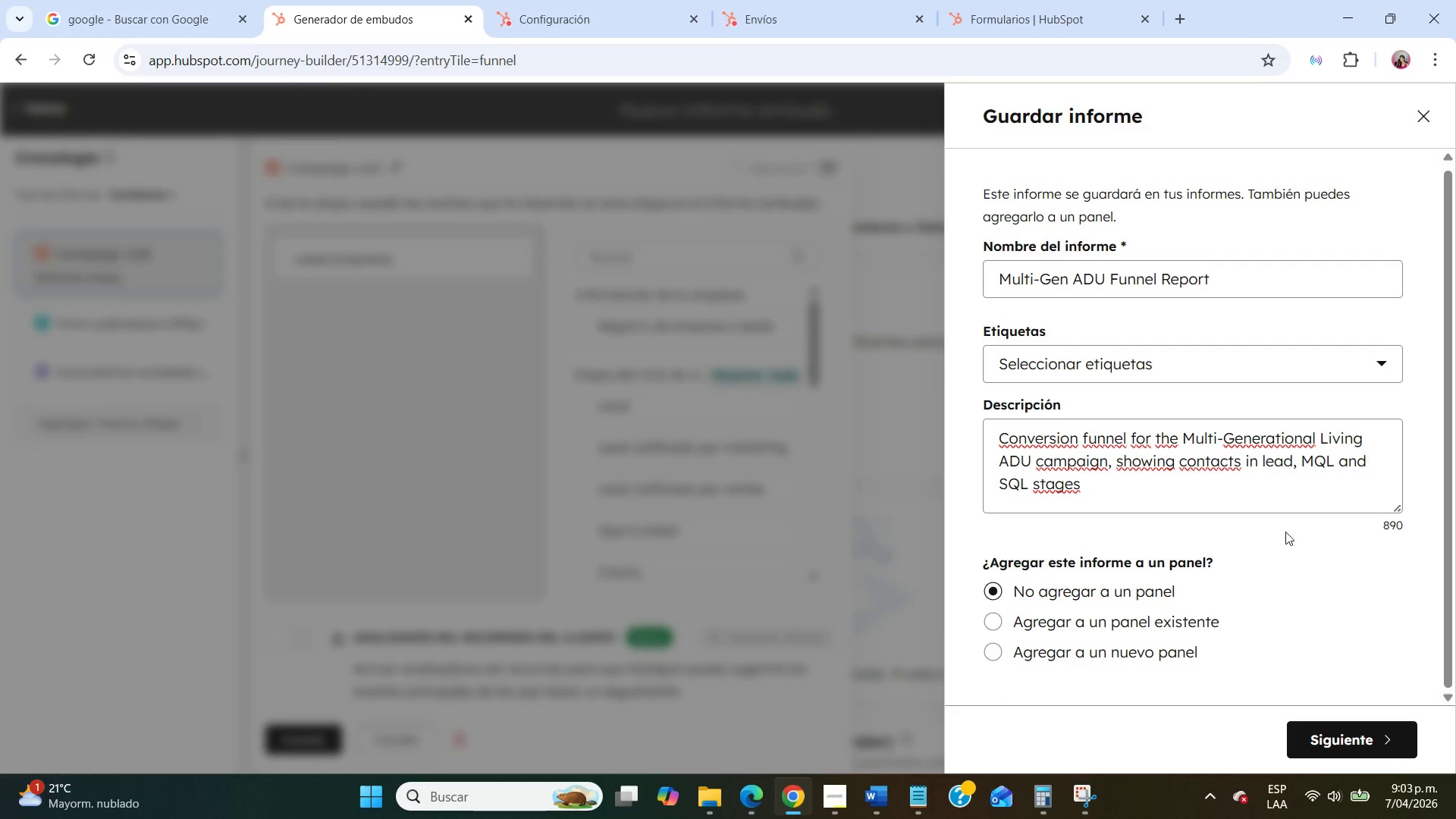 
scroll: coordinate [1344, 541], scroll_direction: down, amount: 3.0
 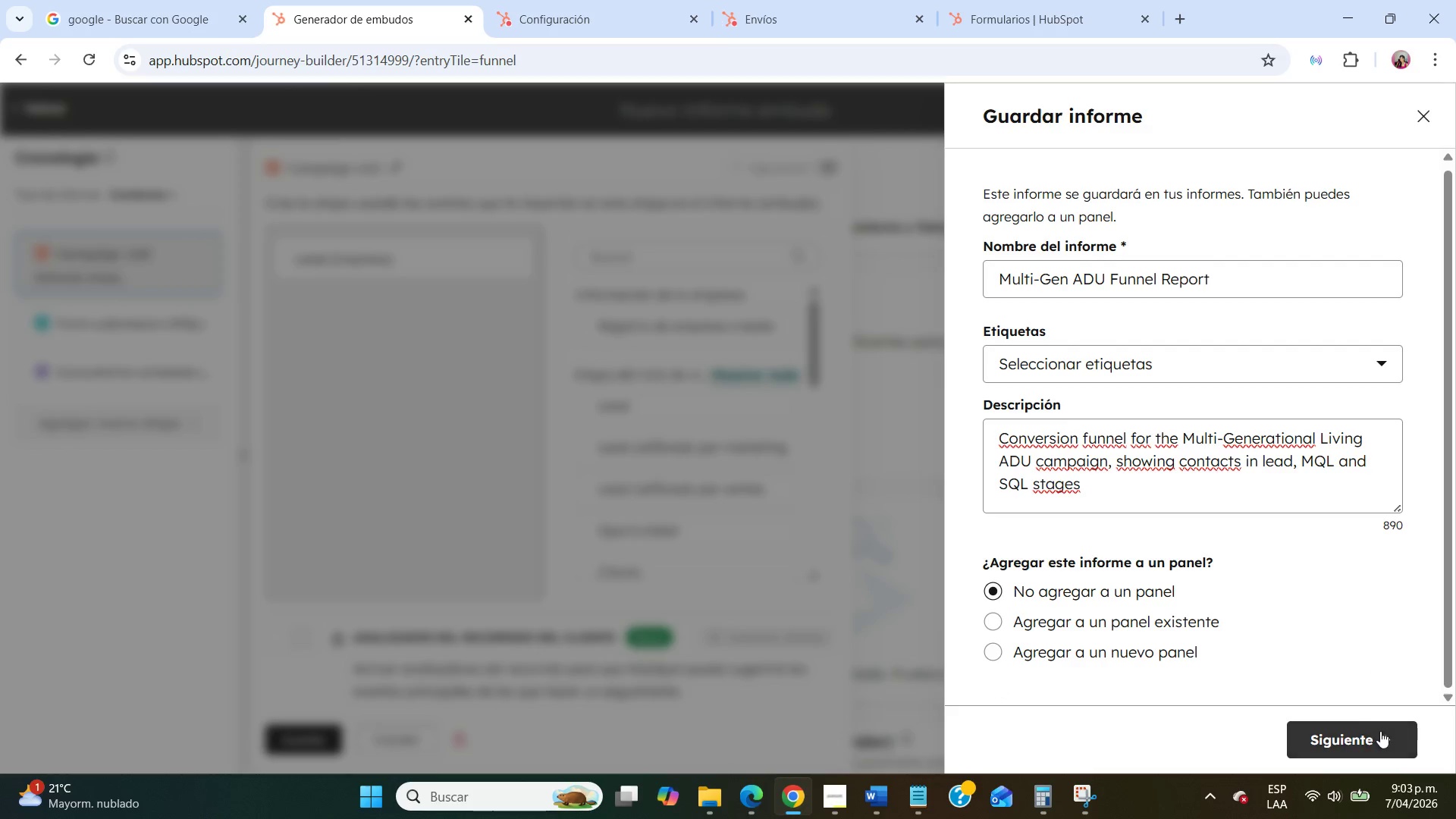 
left_click([1380, 731])
 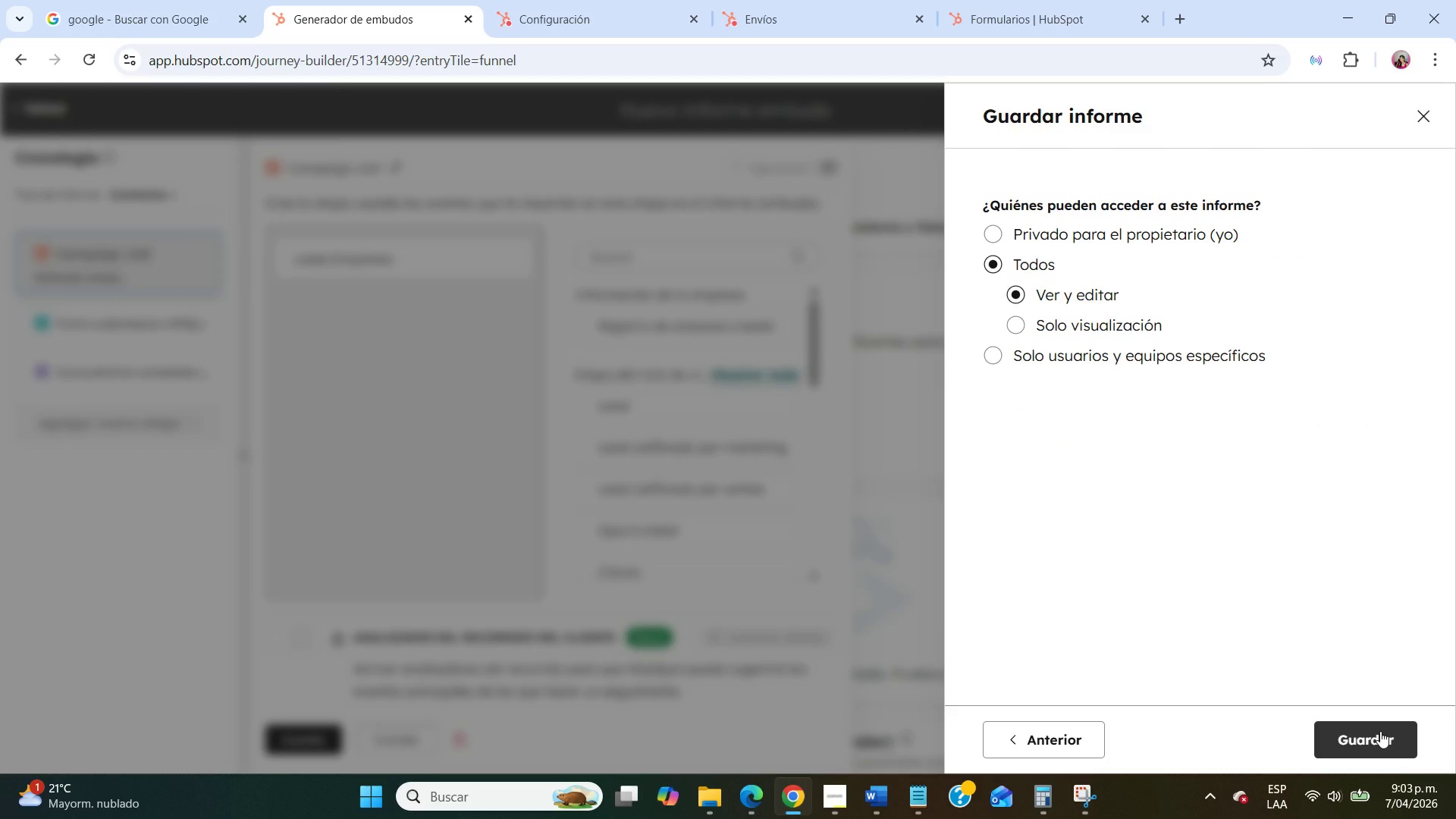 
left_click([1380, 731])
 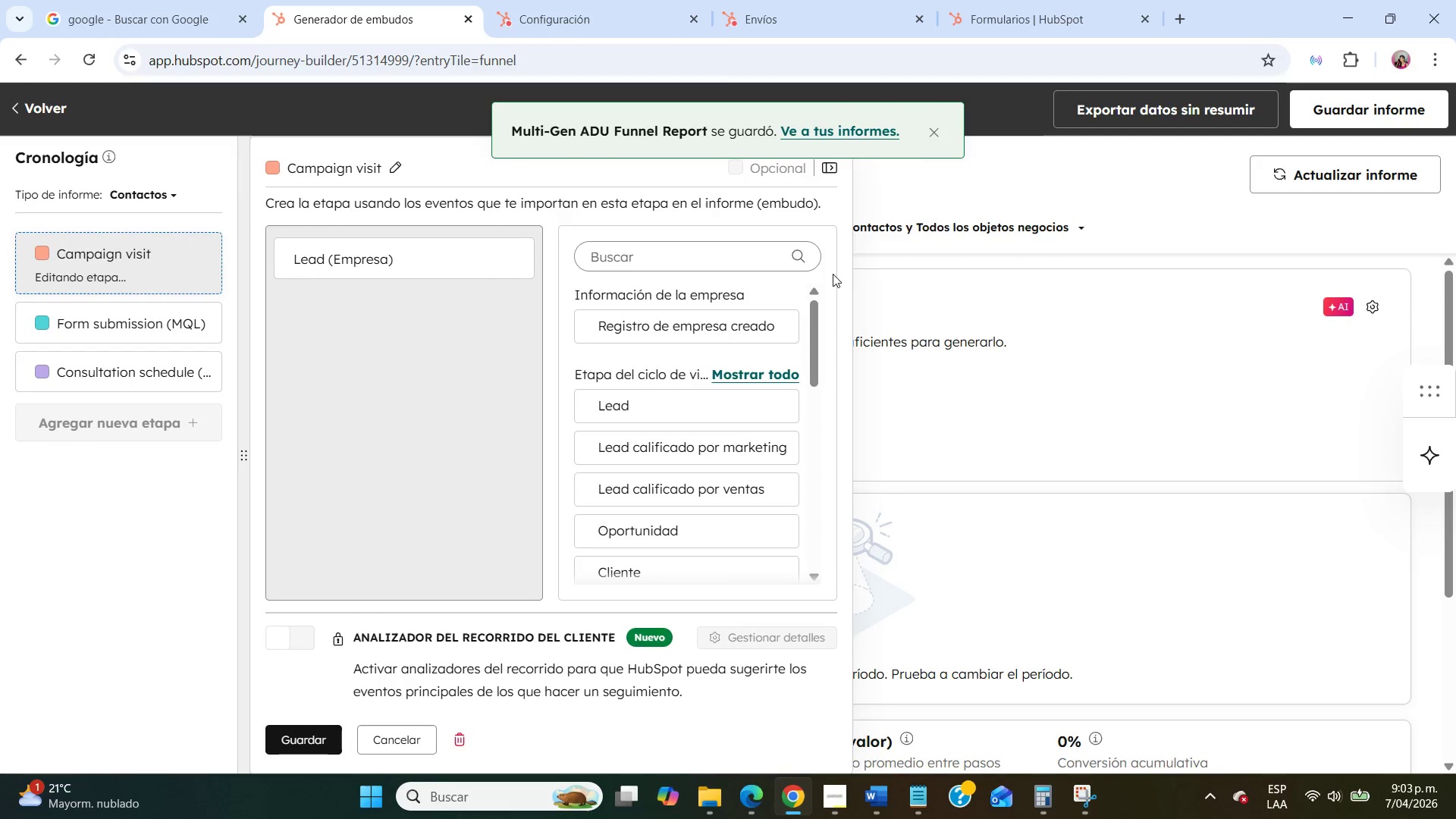 
left_click([839, 131])
 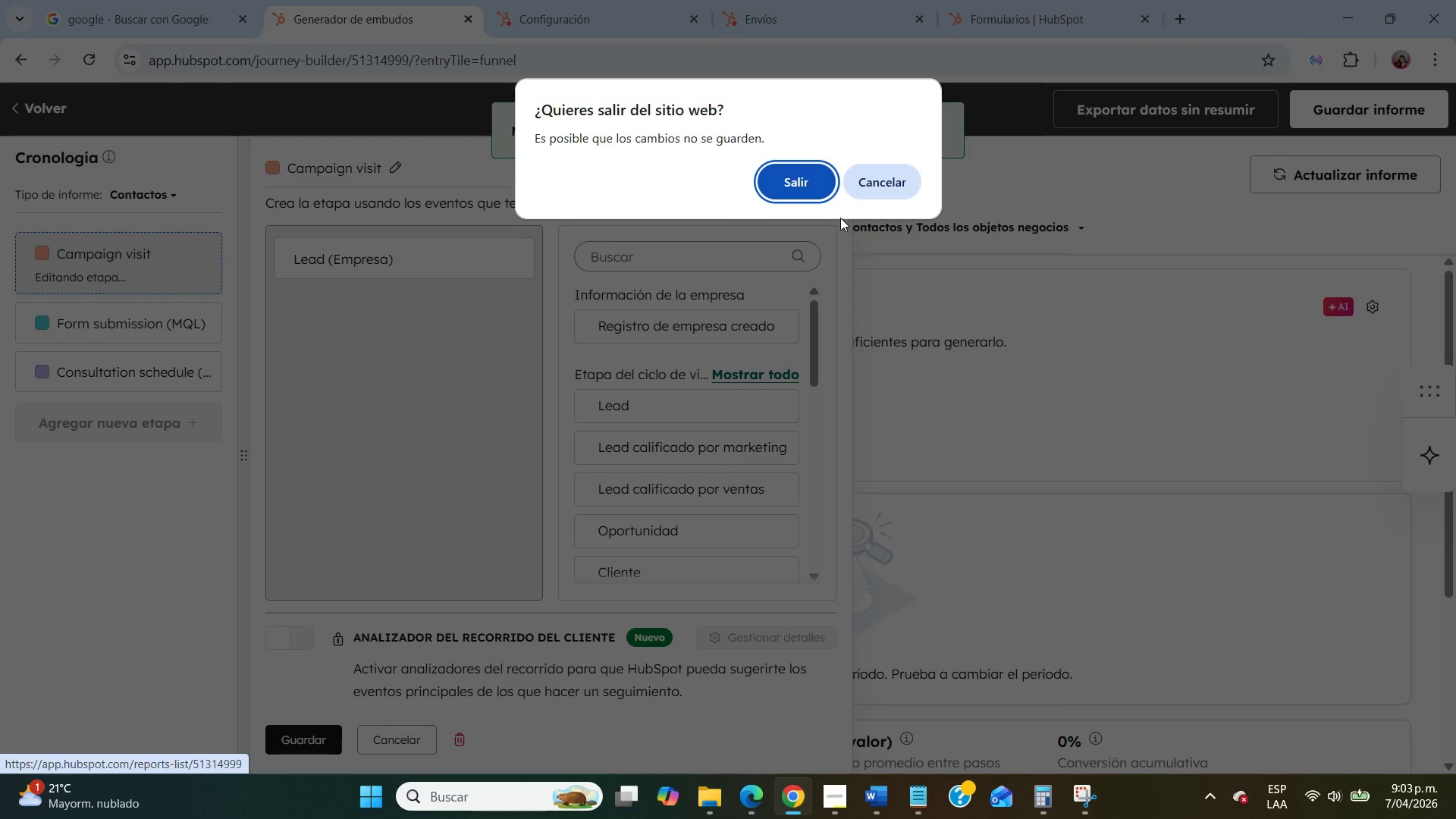 
left_click([873, 188])
 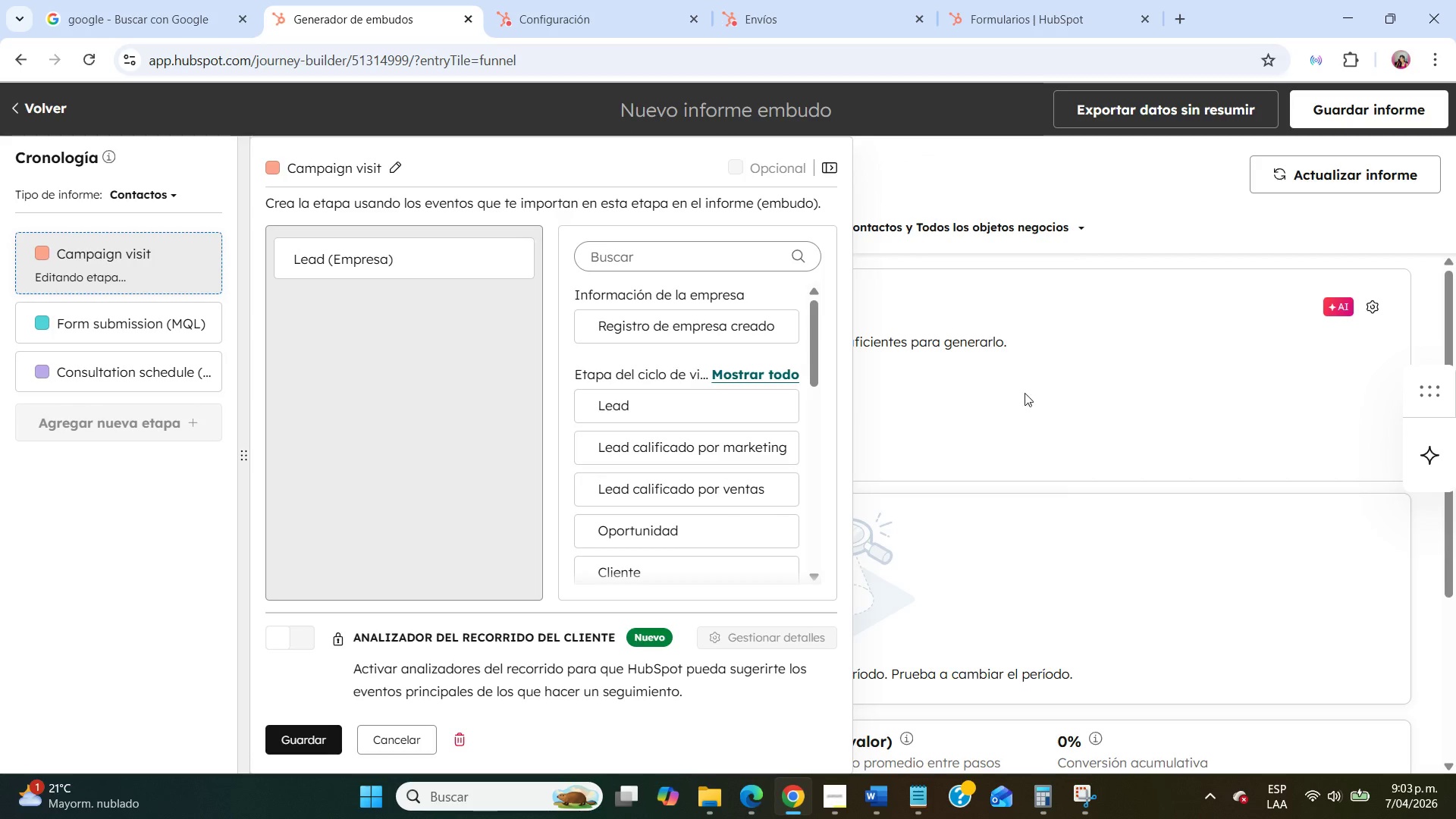 
scroll: coordinate [1065, 382], scroll_direction: up, amount: 3.0
 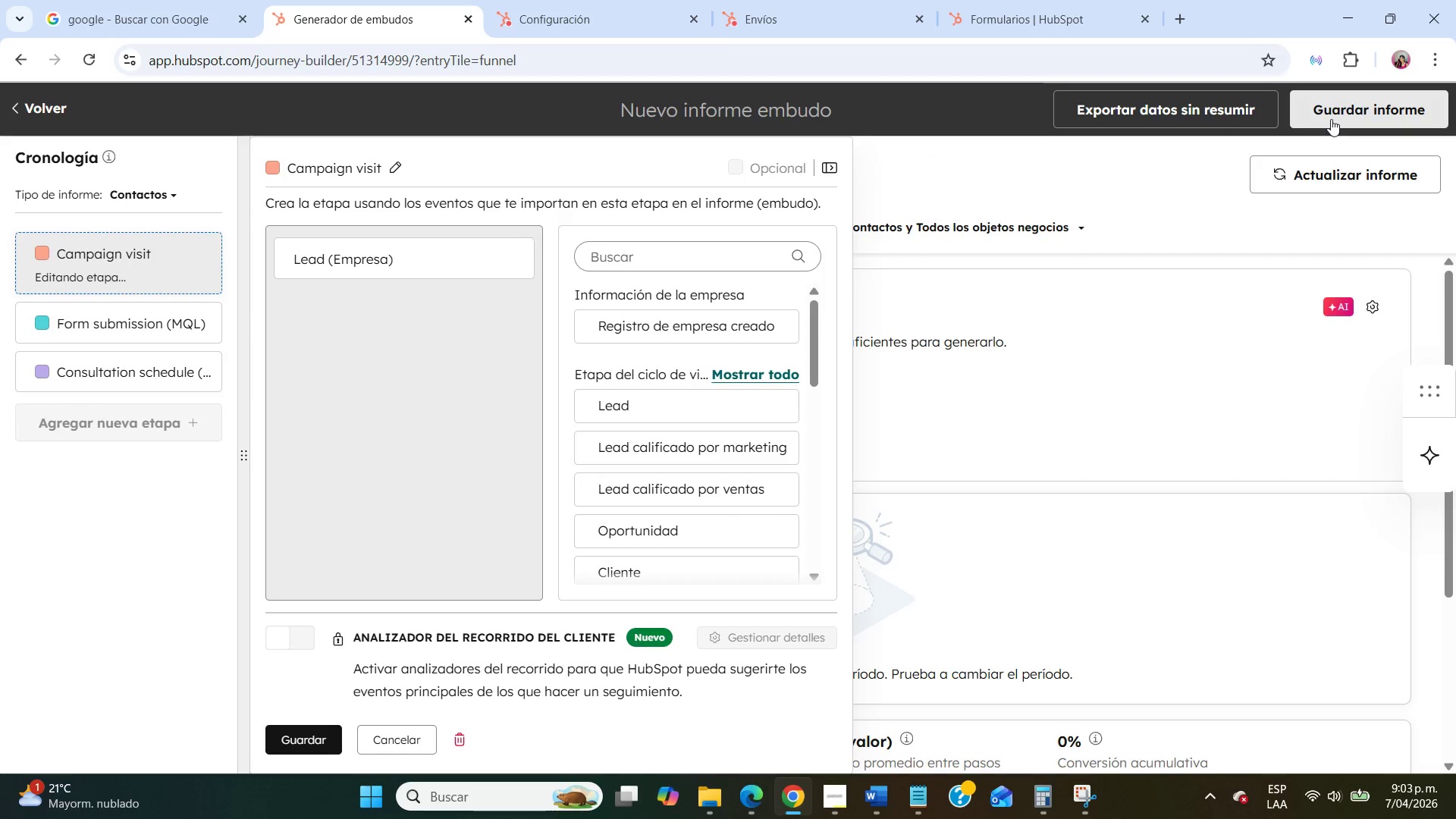 
left_click([1332, 119])
 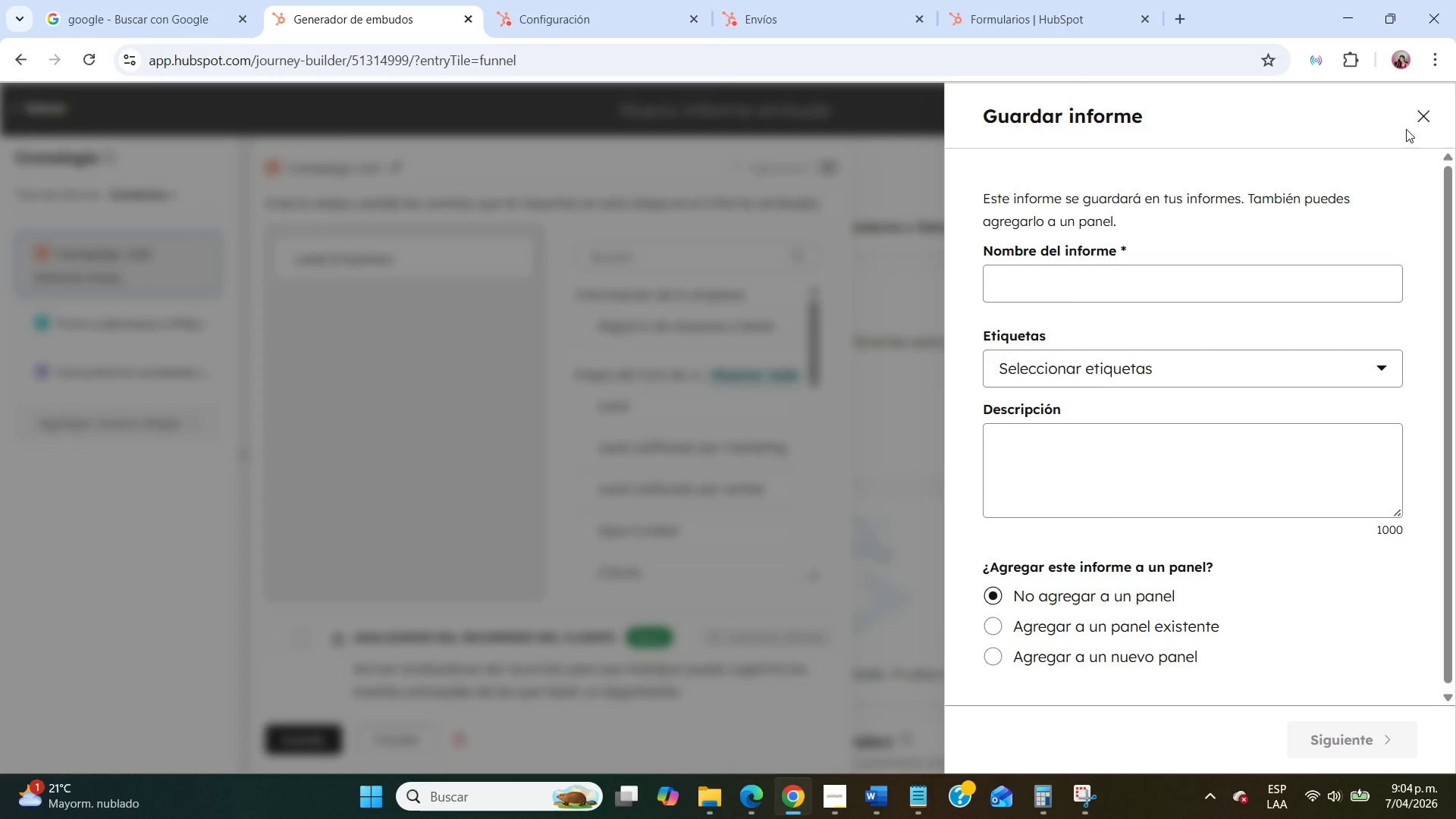 
left_click([1421, 120])
 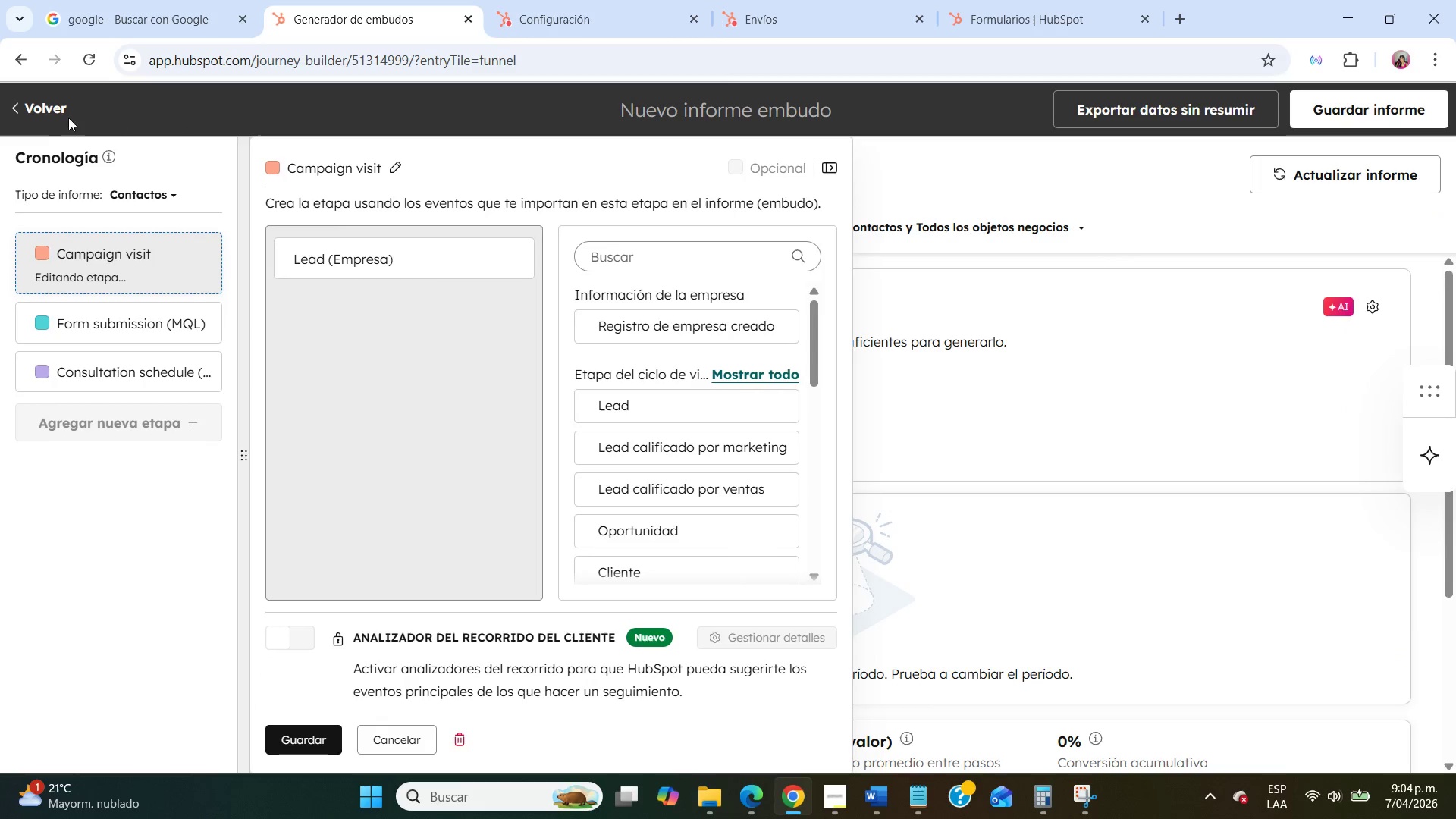 
left_click([61, 115])
 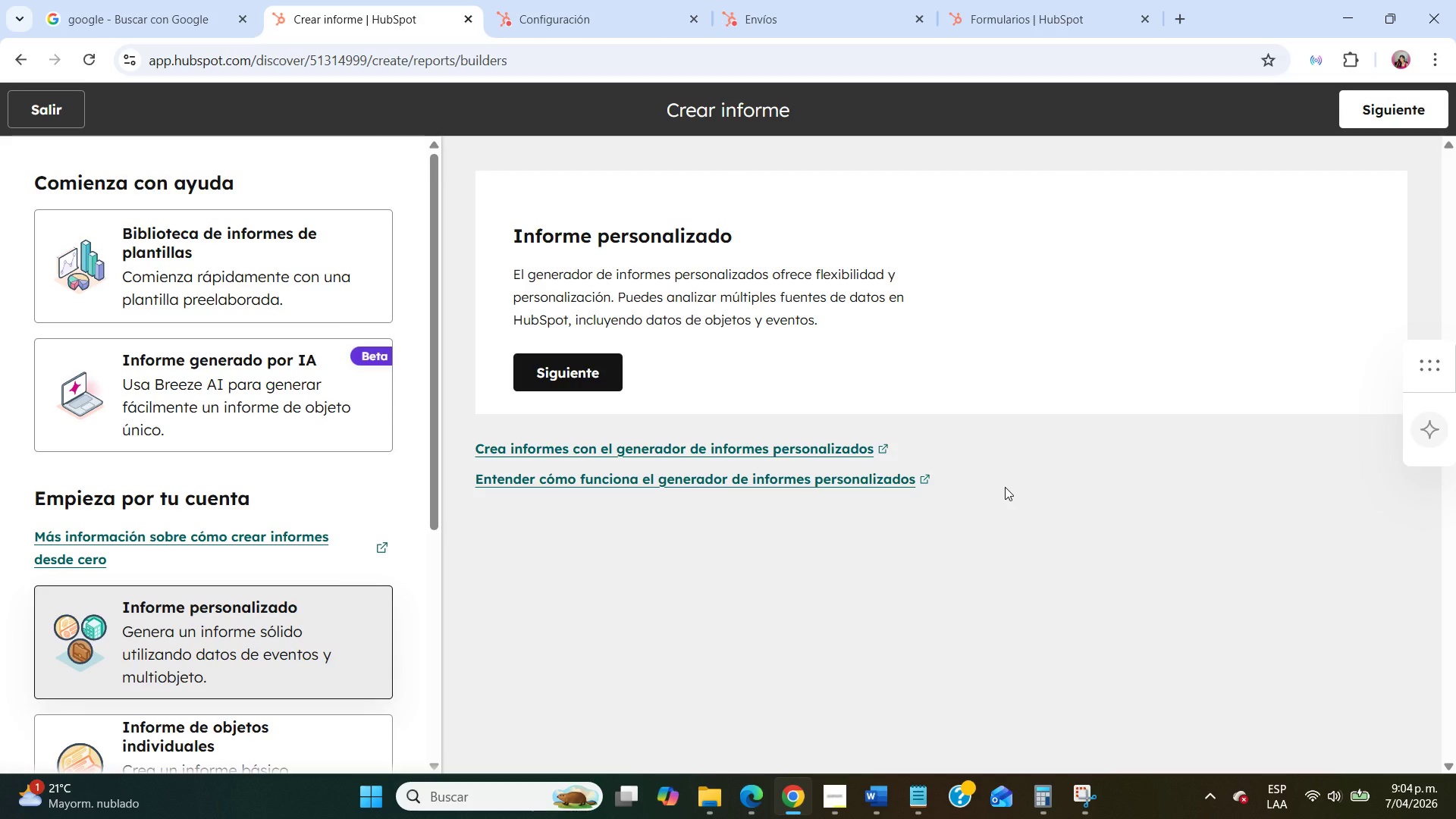 
wait(8.38)
 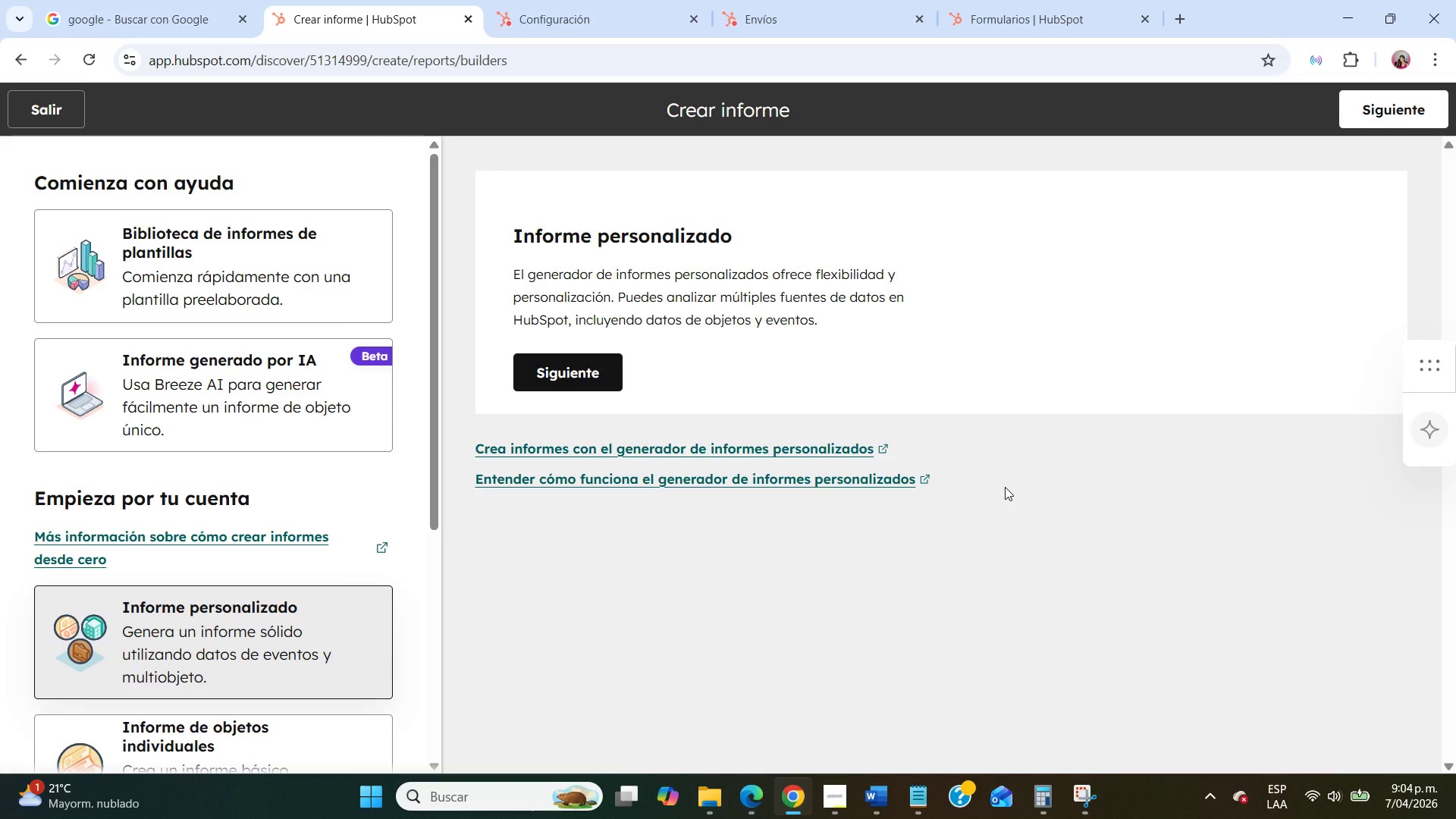 
scroll: coordinate [214, 560], scroll_direction: down, amount: 9.0
 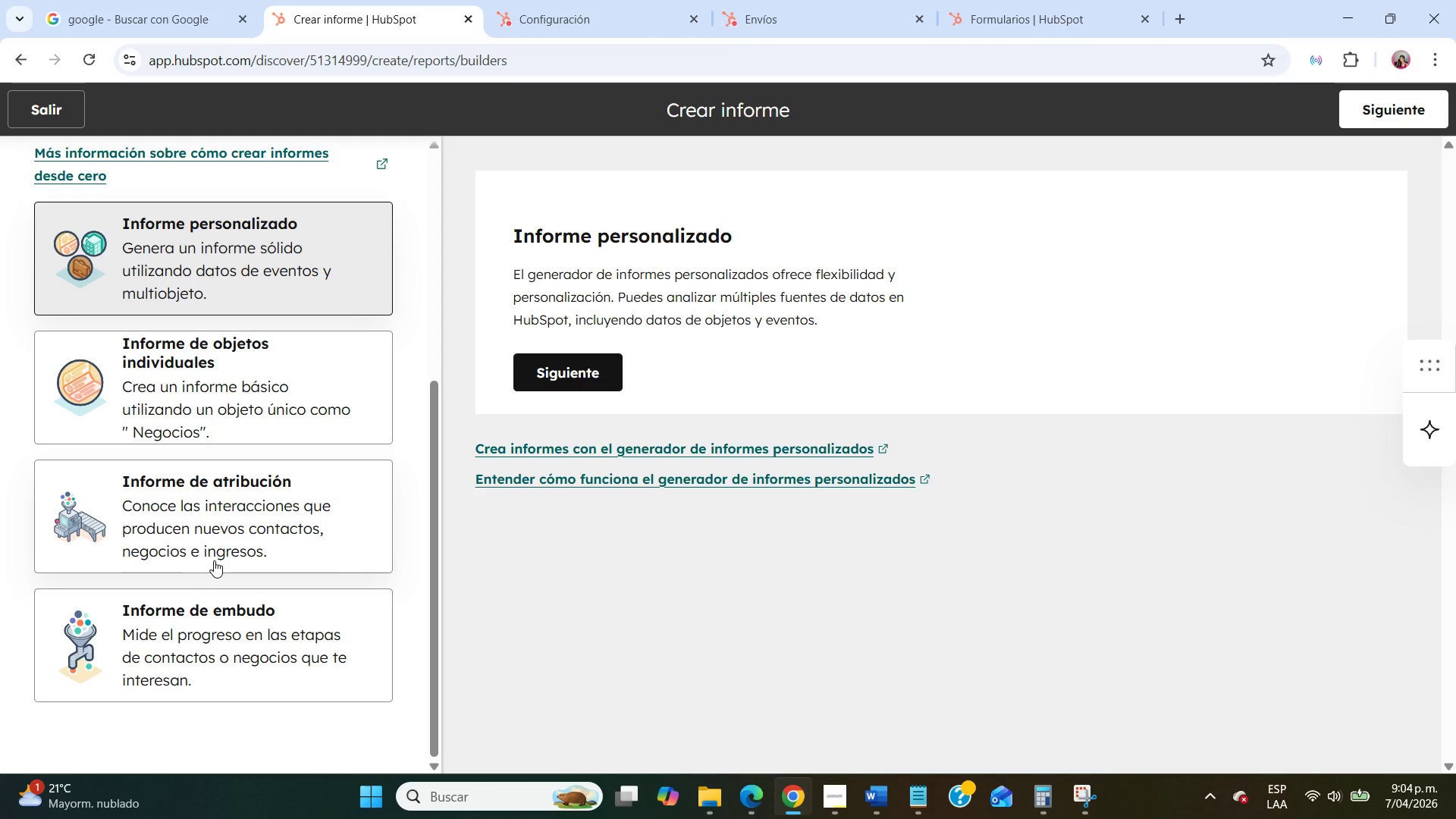 
wait(9.98)
 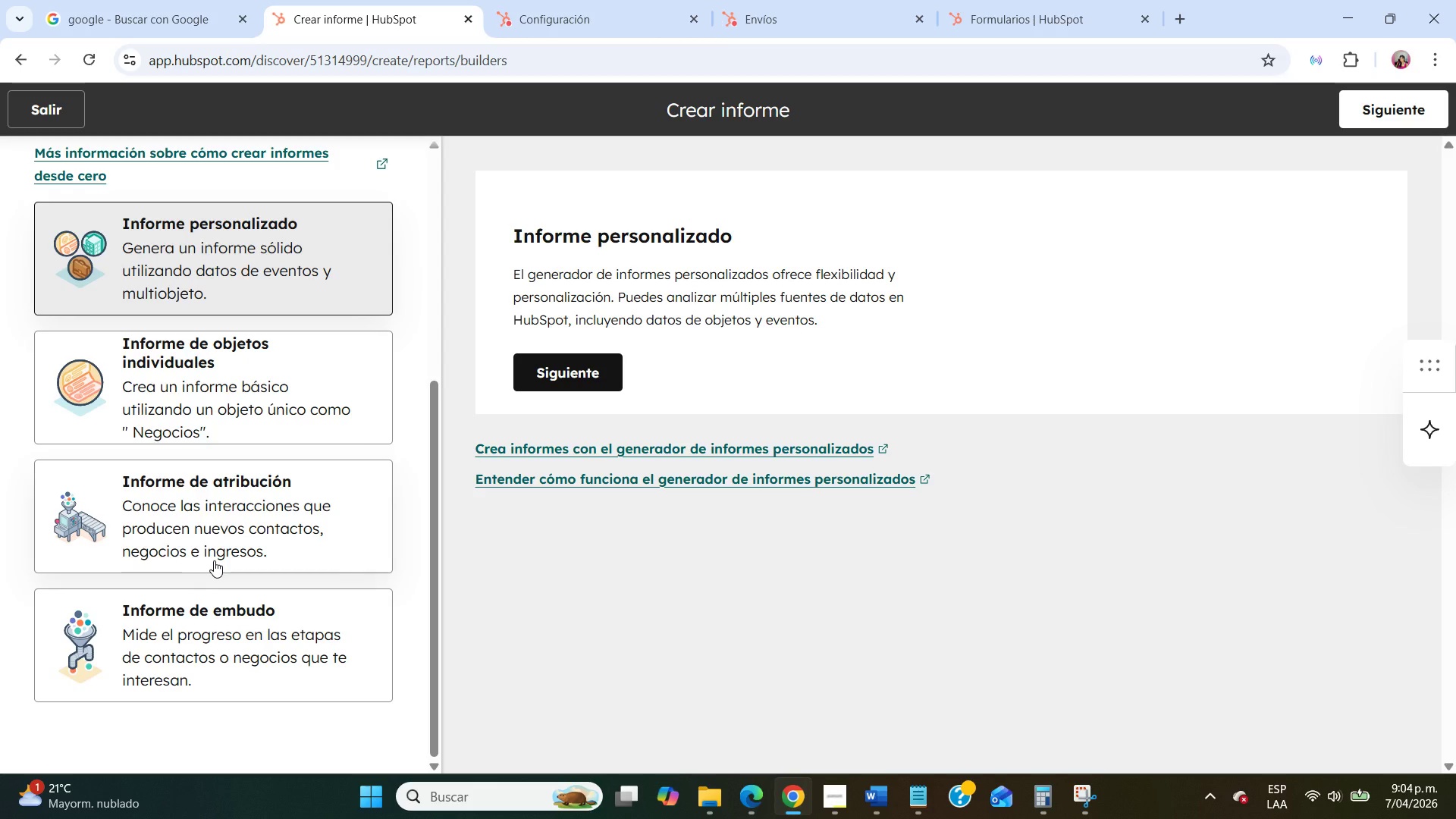 
left_click([47, 118])
 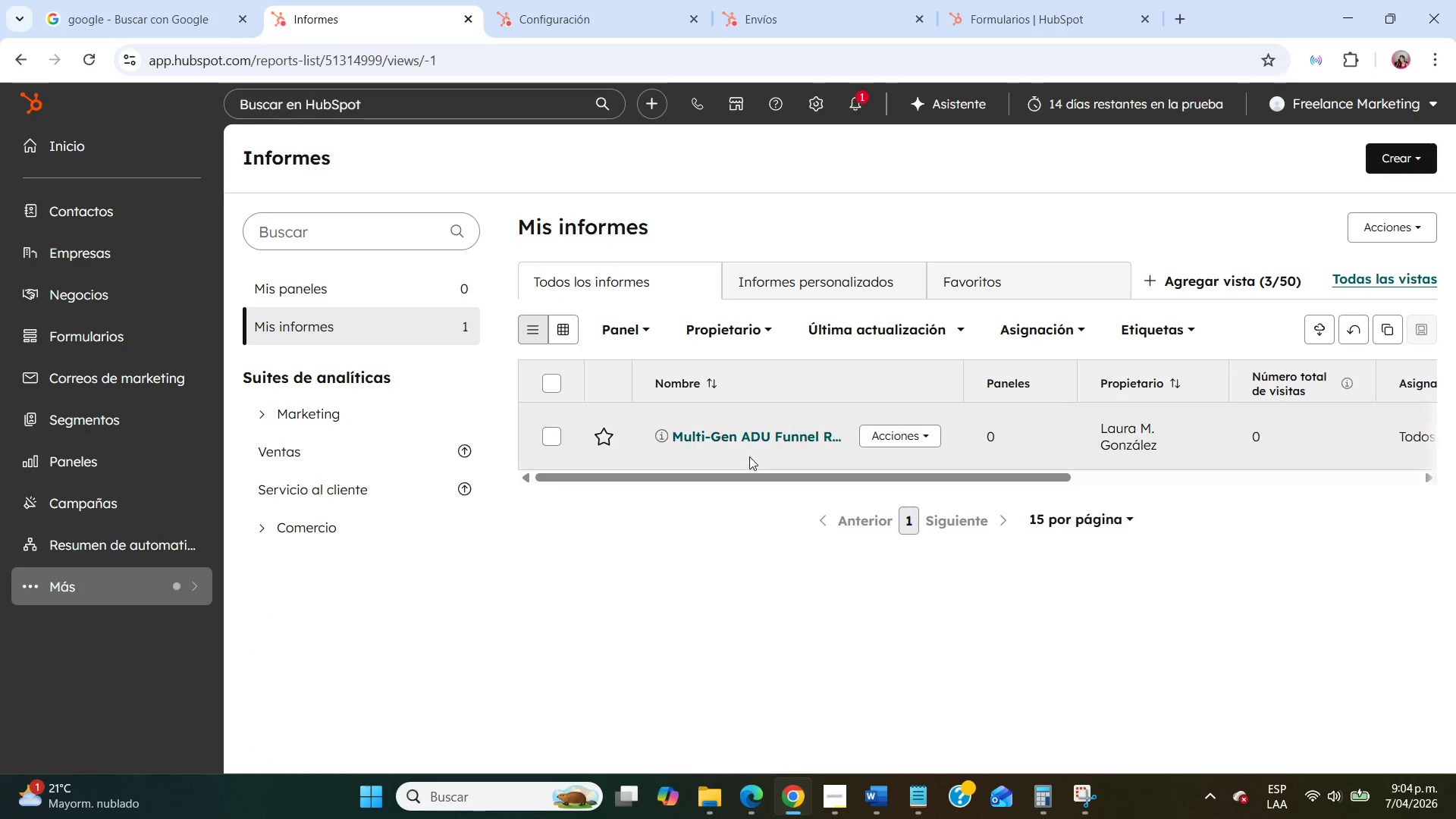 
left_click_drag(start_coordinate=[767, 475], to_coordinate=[582, 446])
 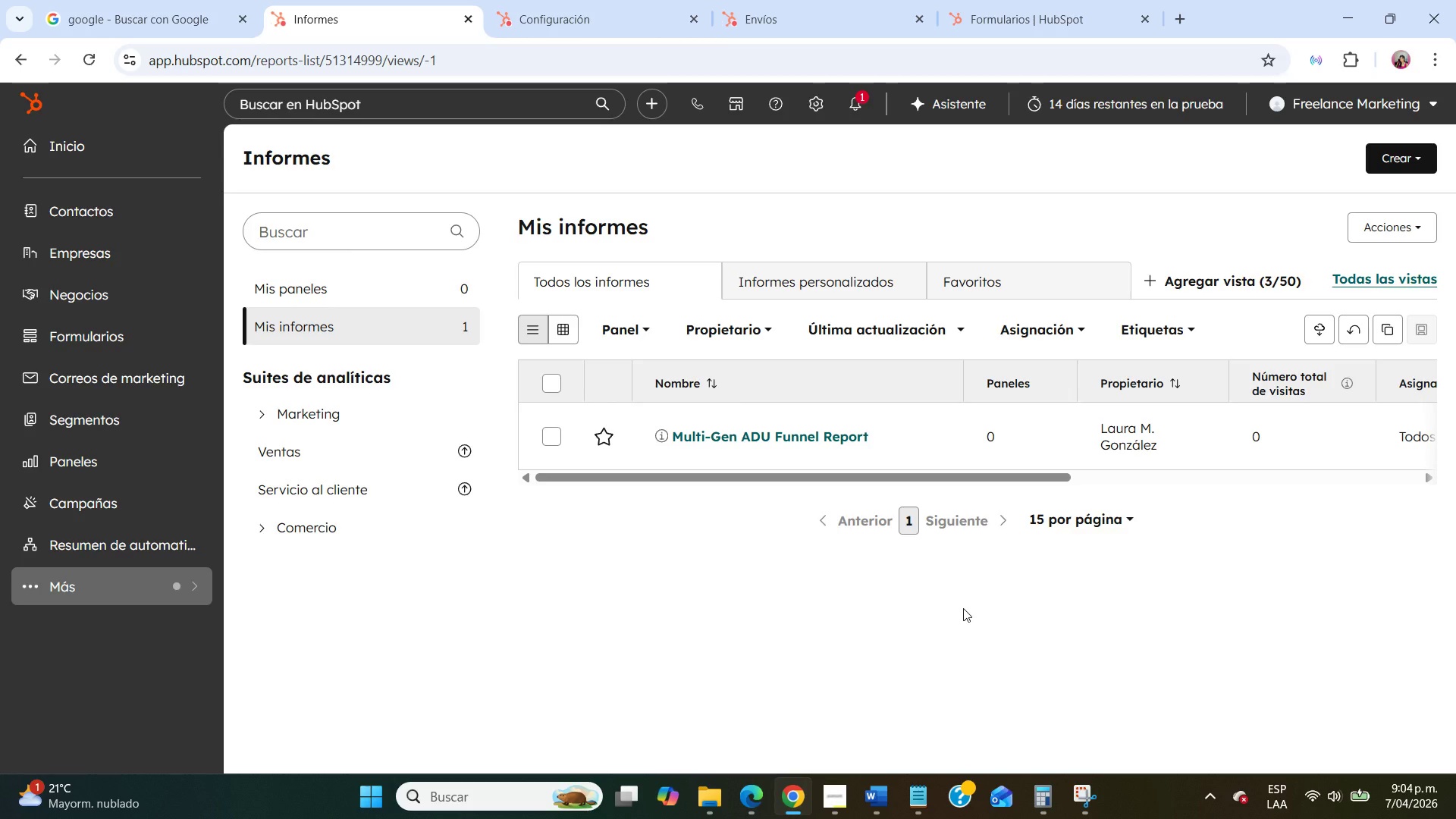 
wait(5.62)
 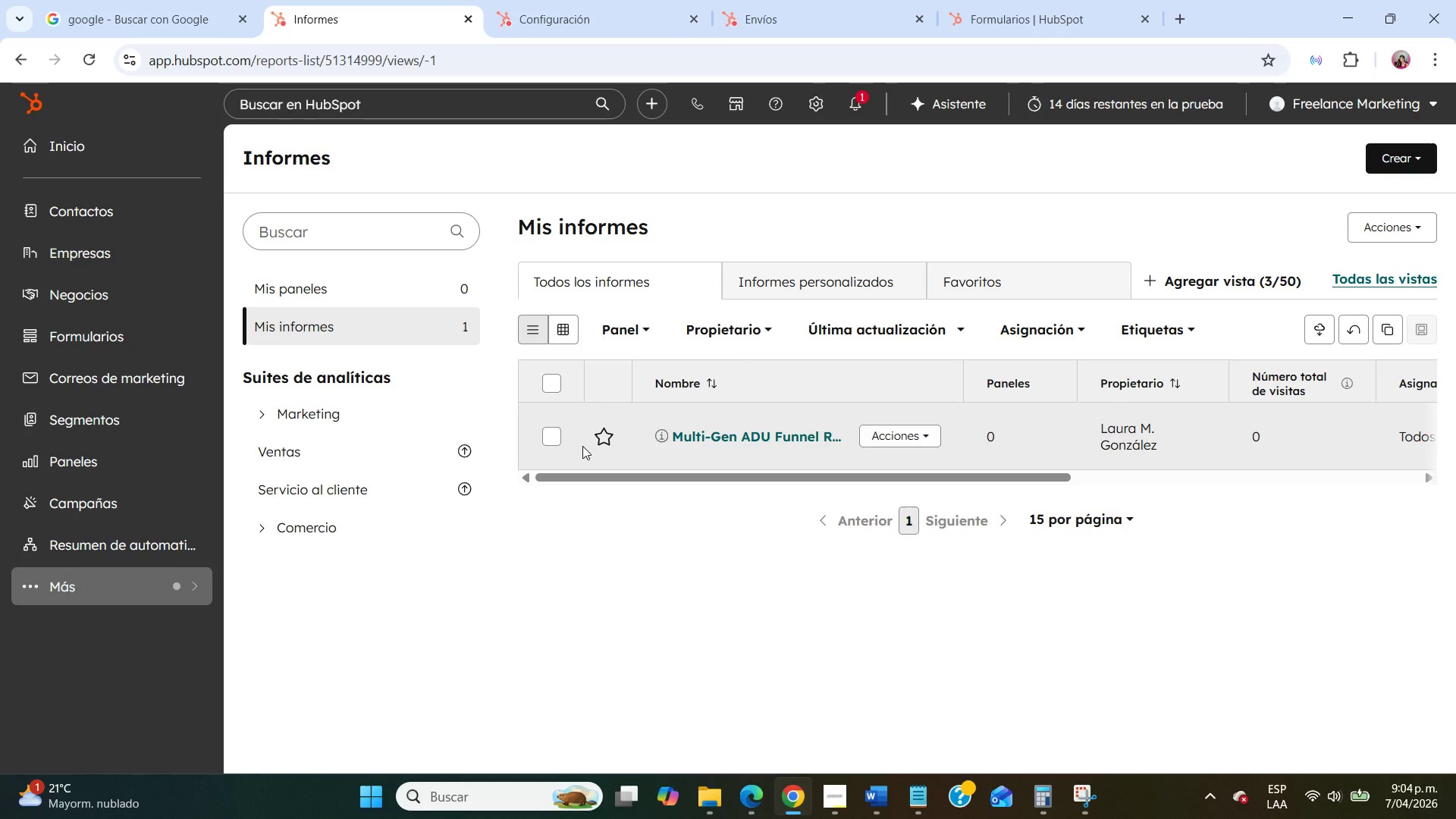 
left_click([1076, 800])
 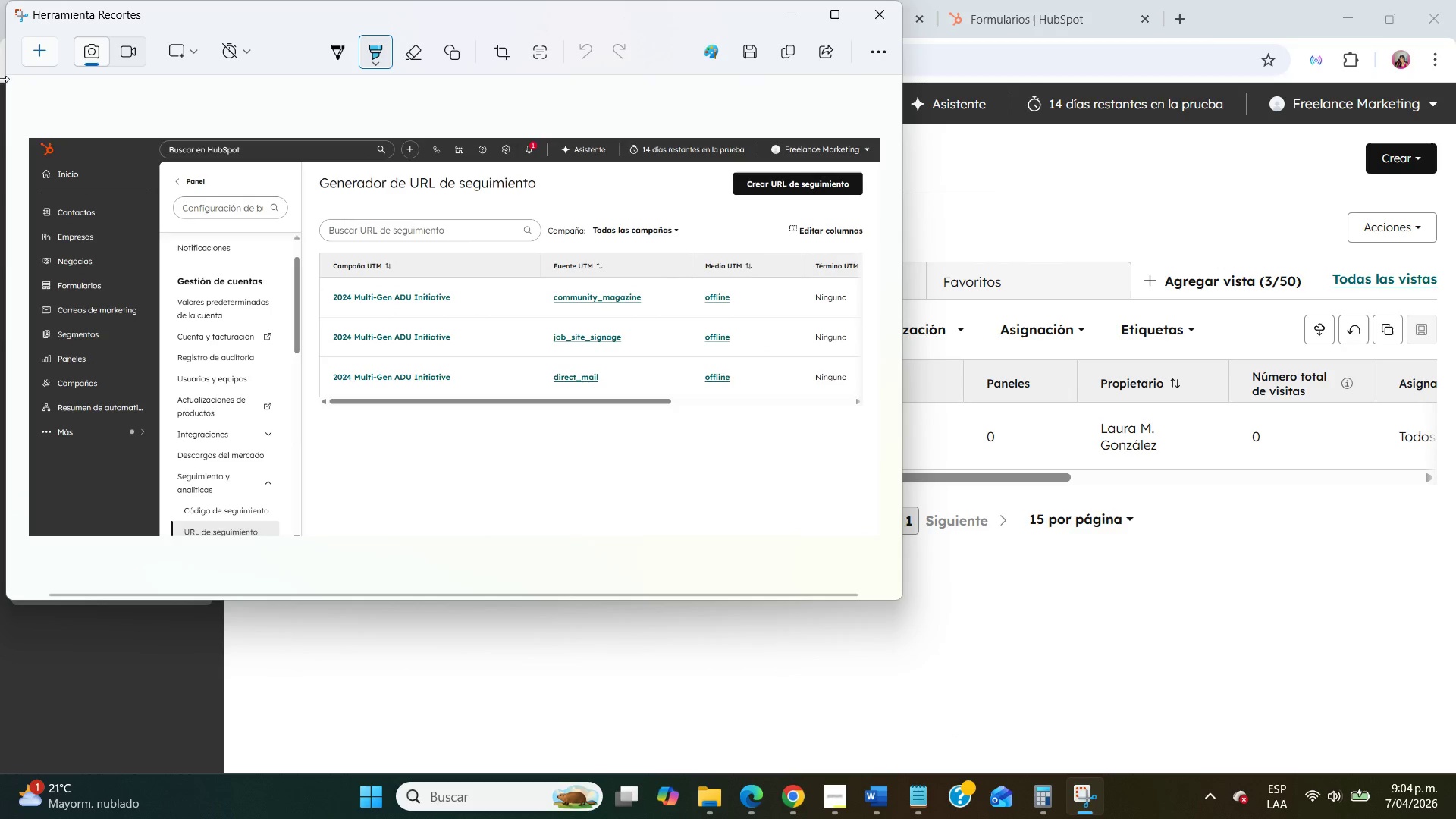 
left_click([42, 52])
 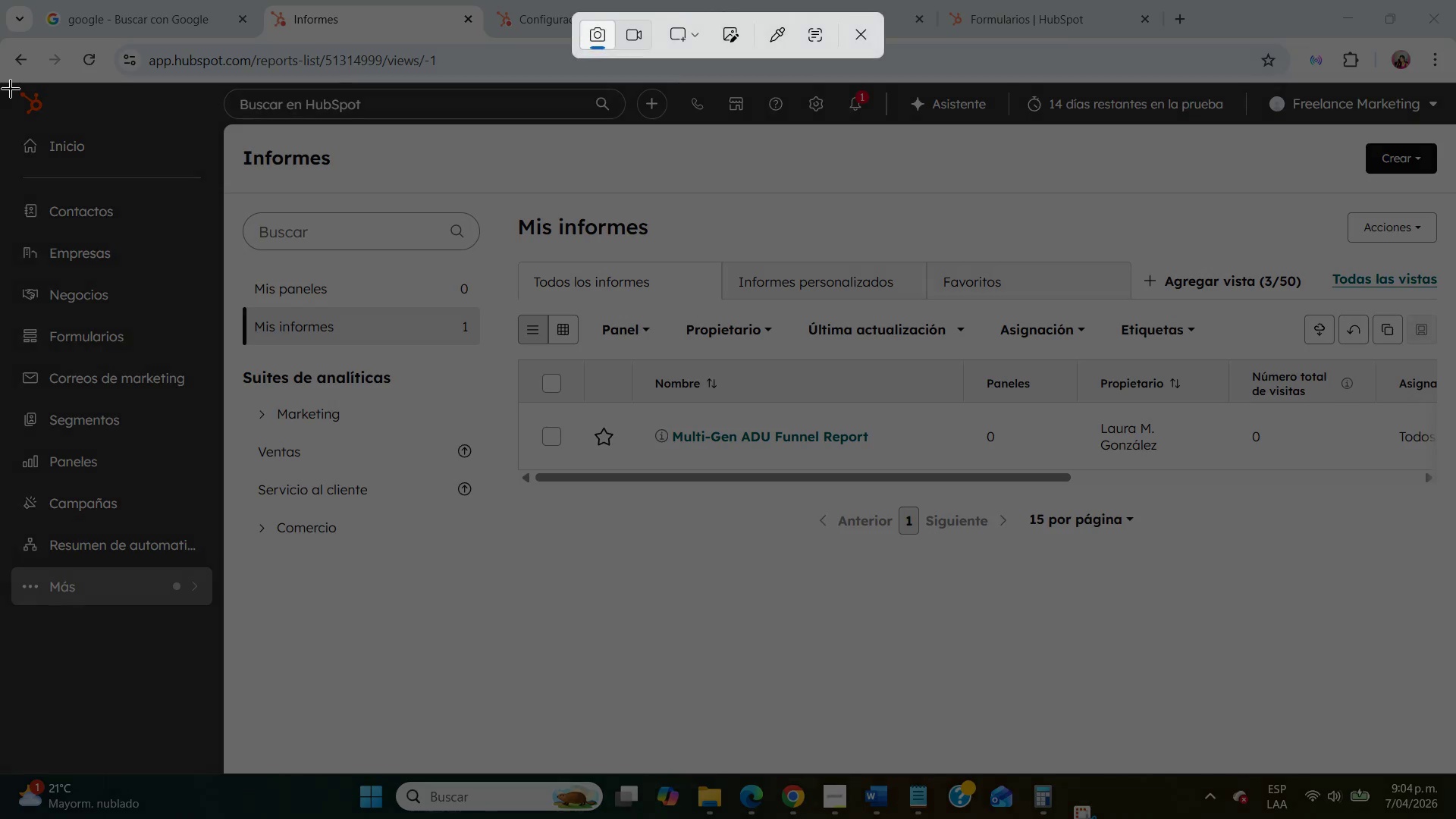 
left_click_drag(start_coordinate=[11, 88], to_coordinate=[1448, 766])
 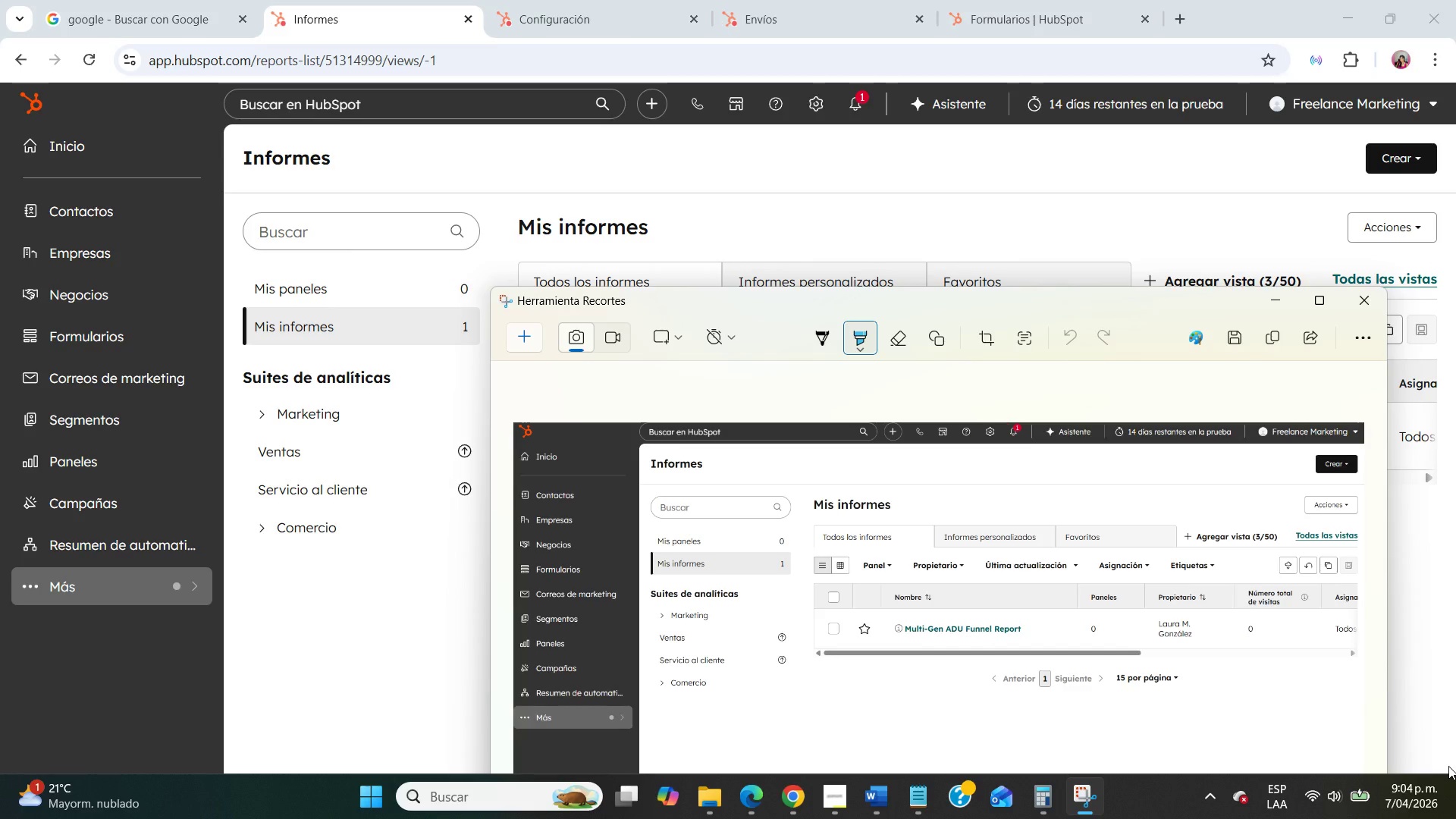 
wait(12.23)
 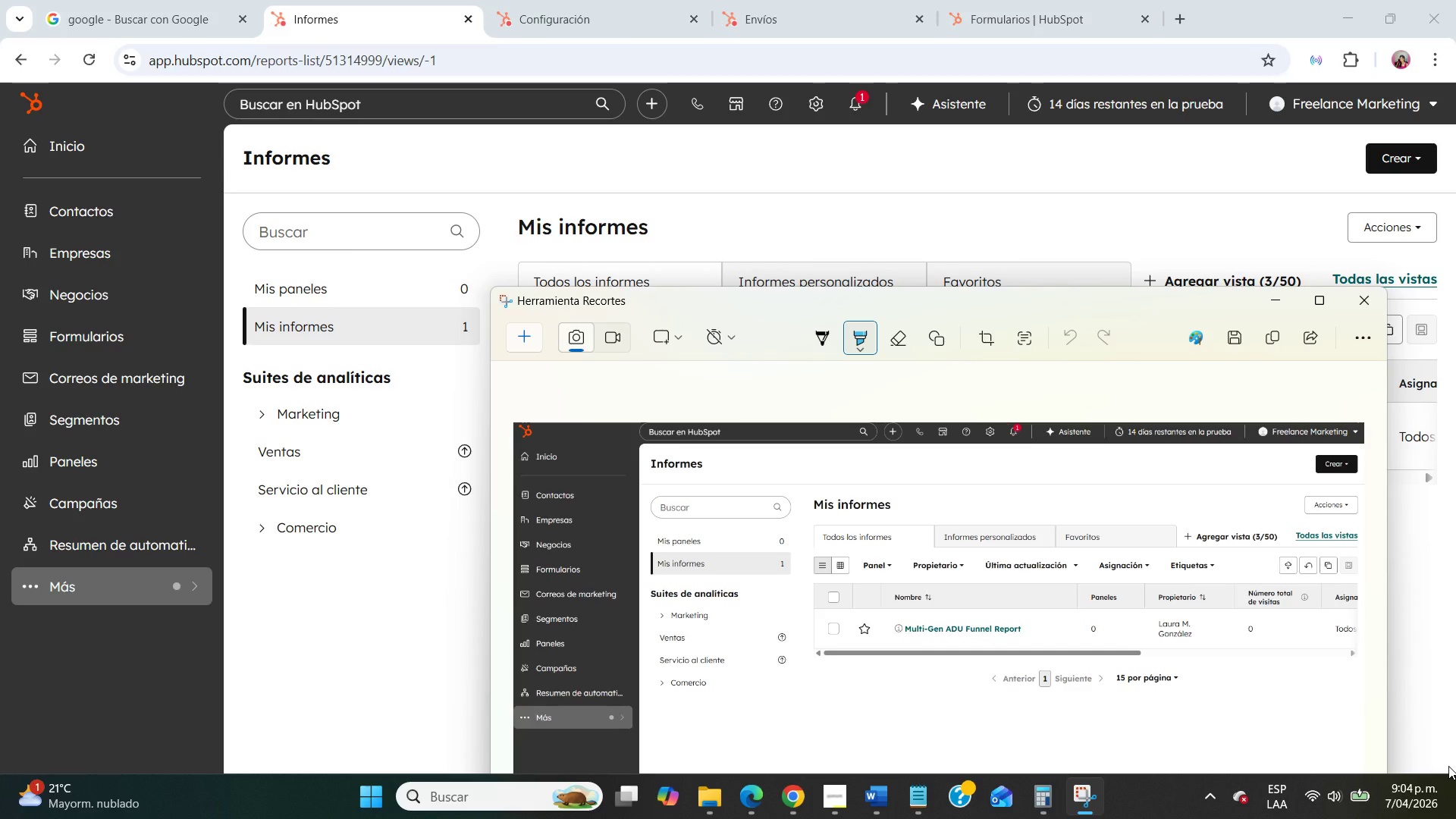 
left_click([164, 586])
 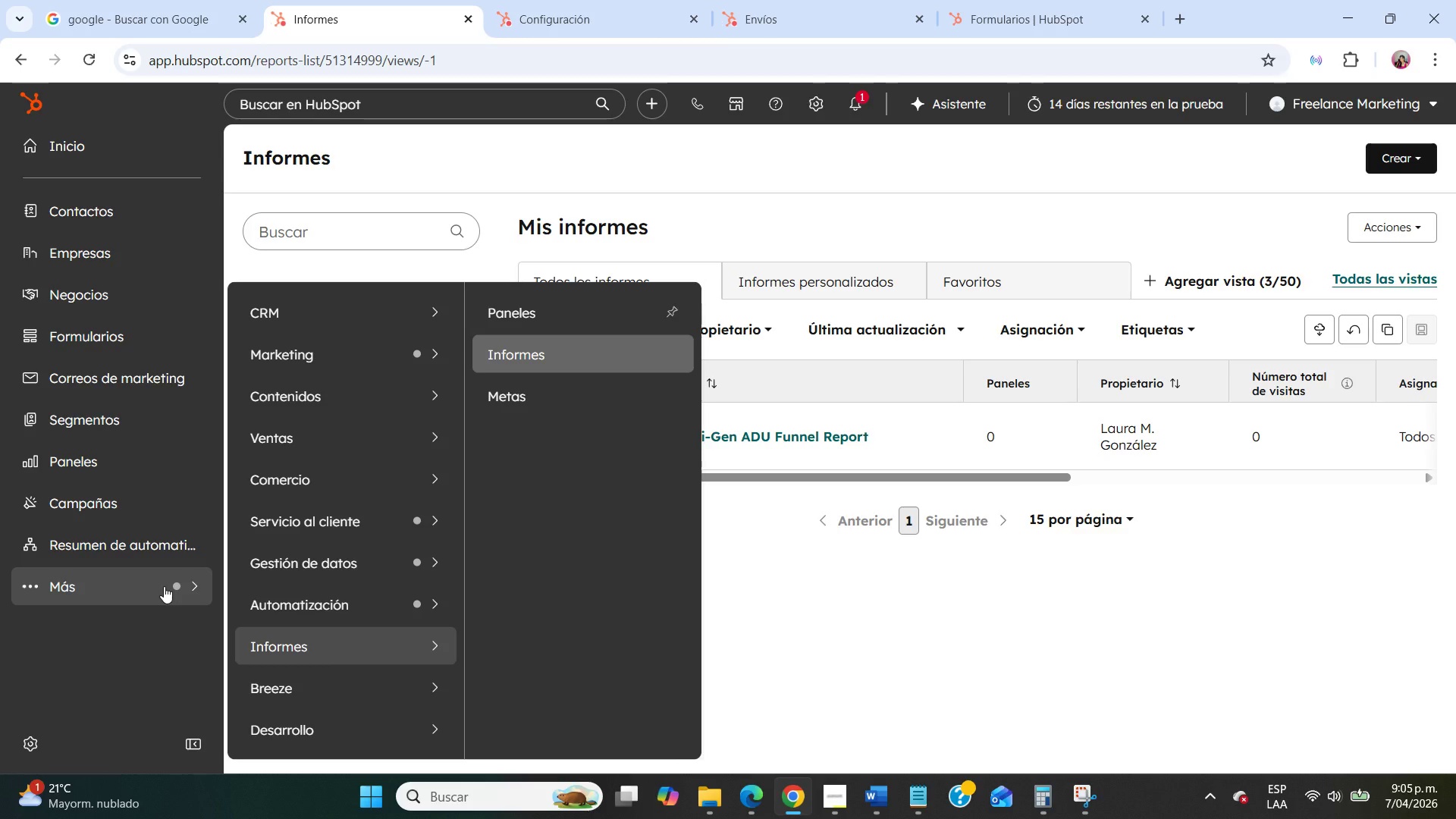 
wait(19.99)
 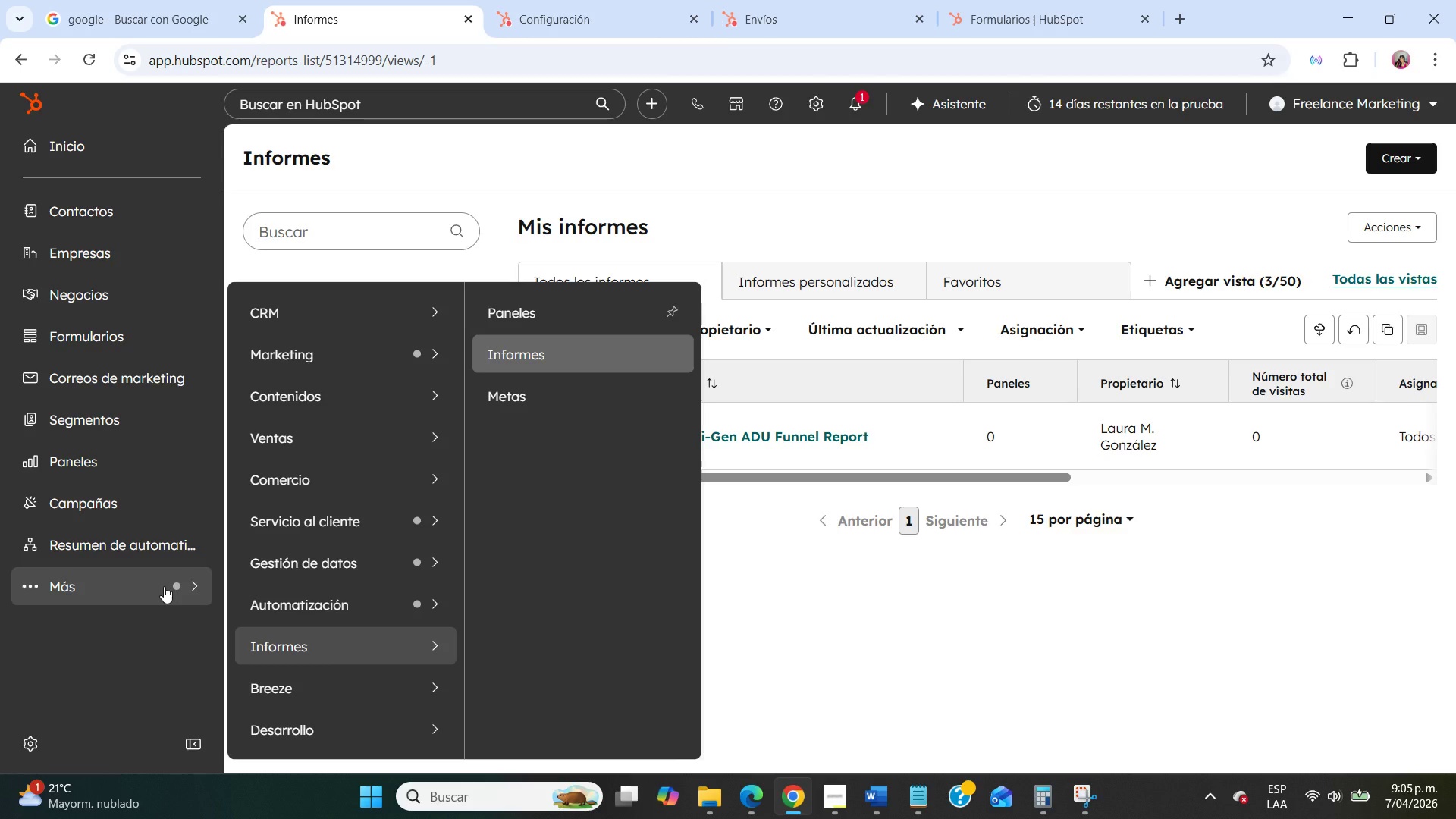 
left_click([392, 99])
 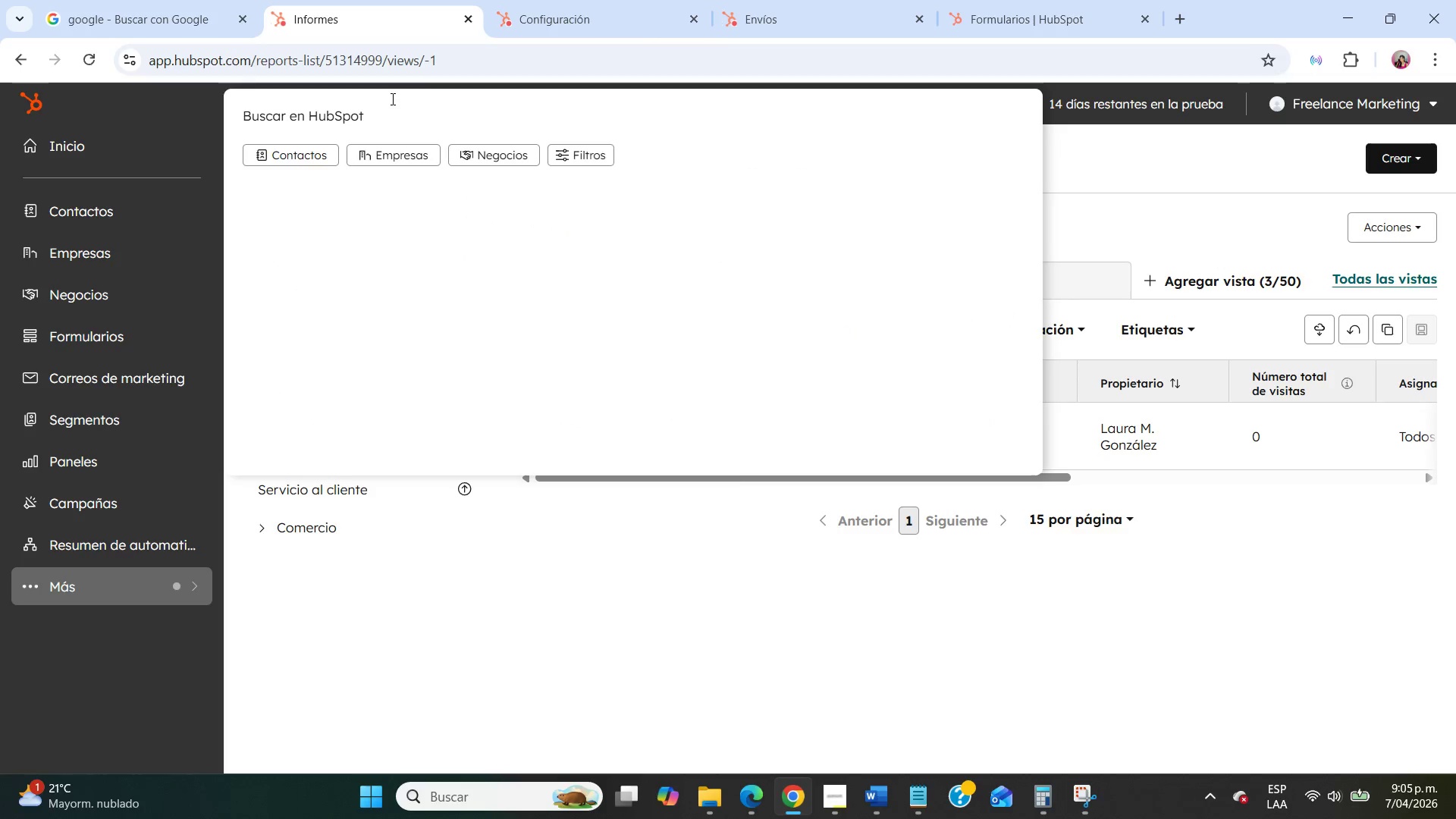 
type(conta)
 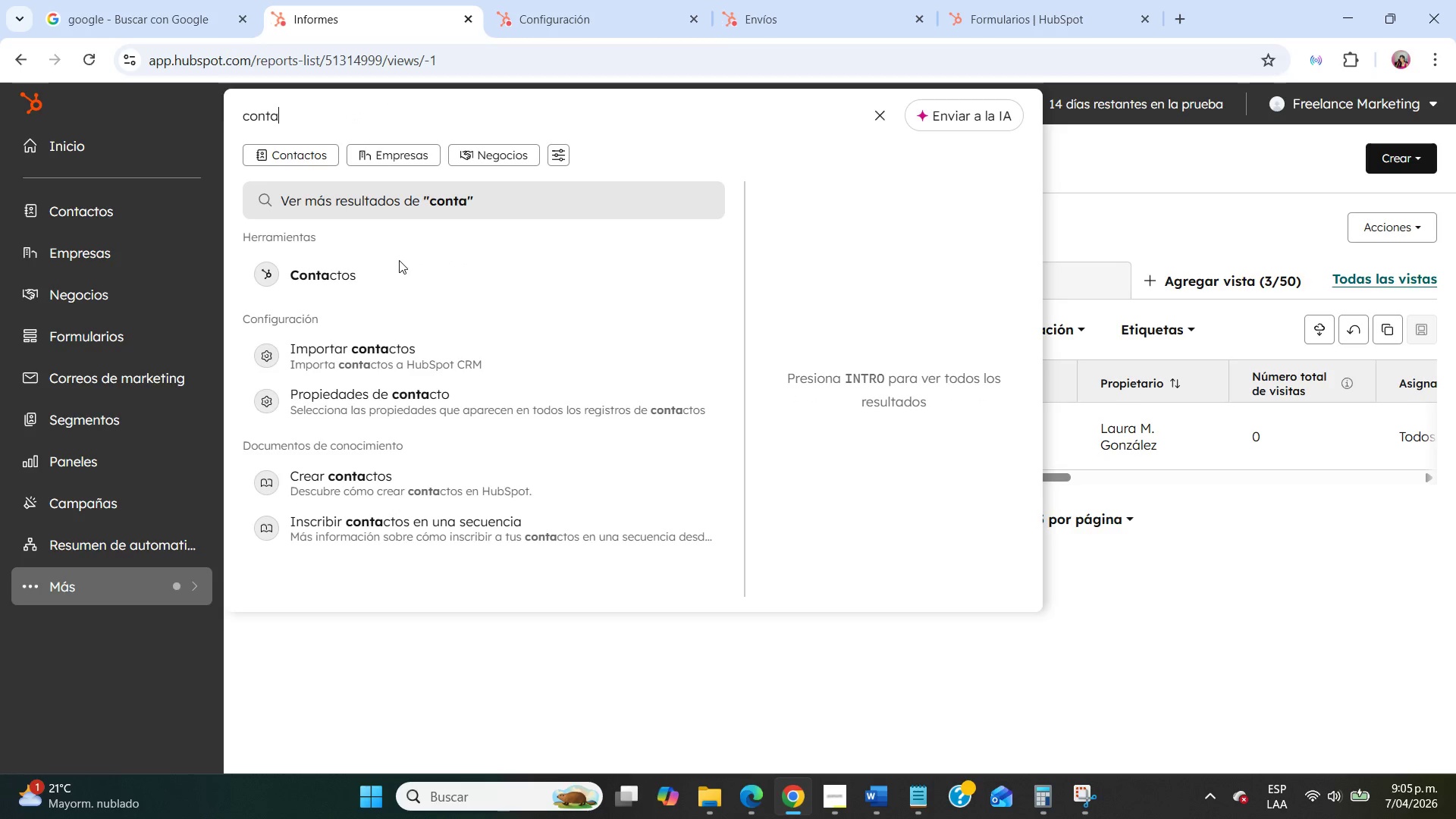 
left_click([394, 278])
 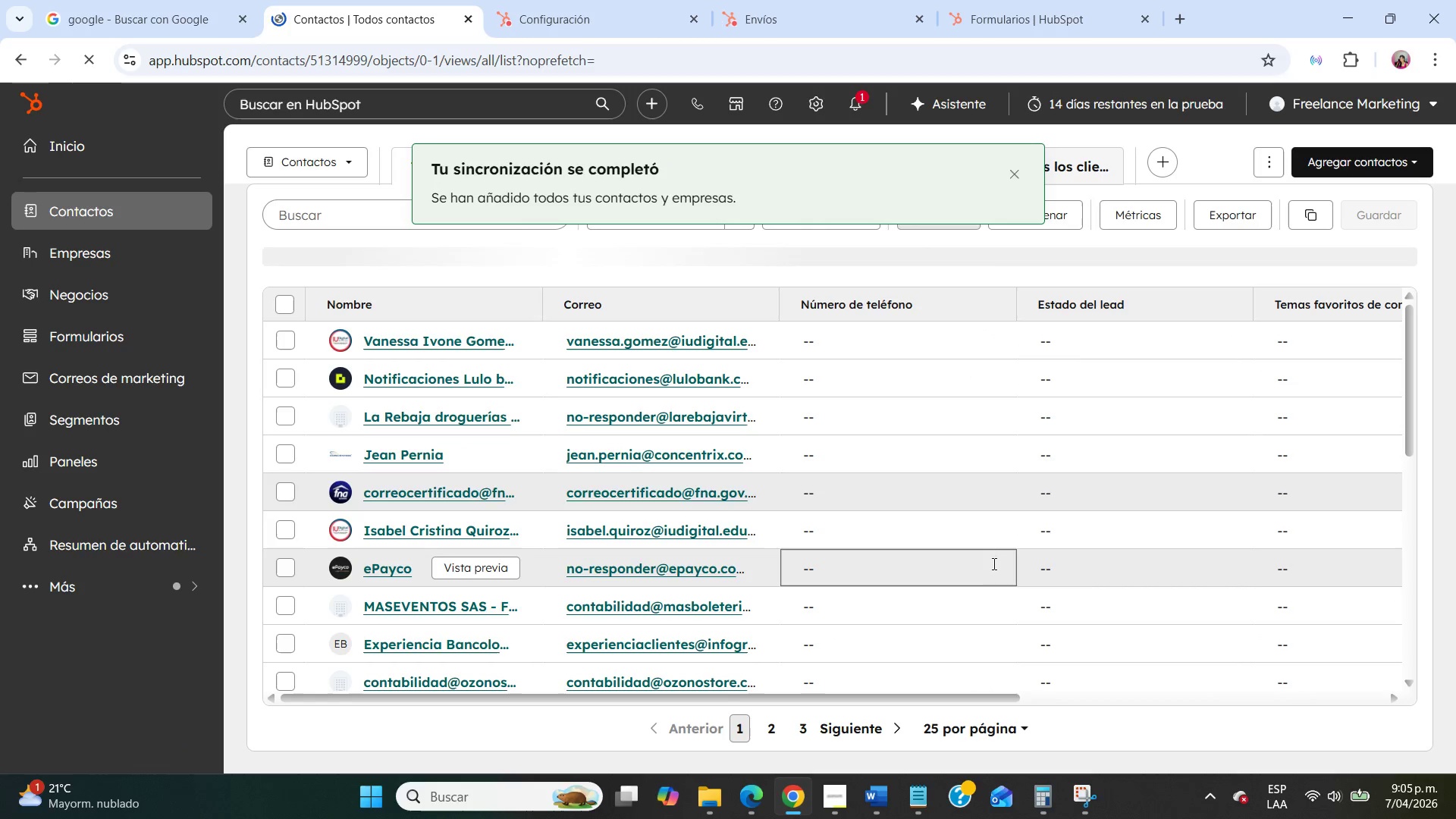 
wait(6.23)
 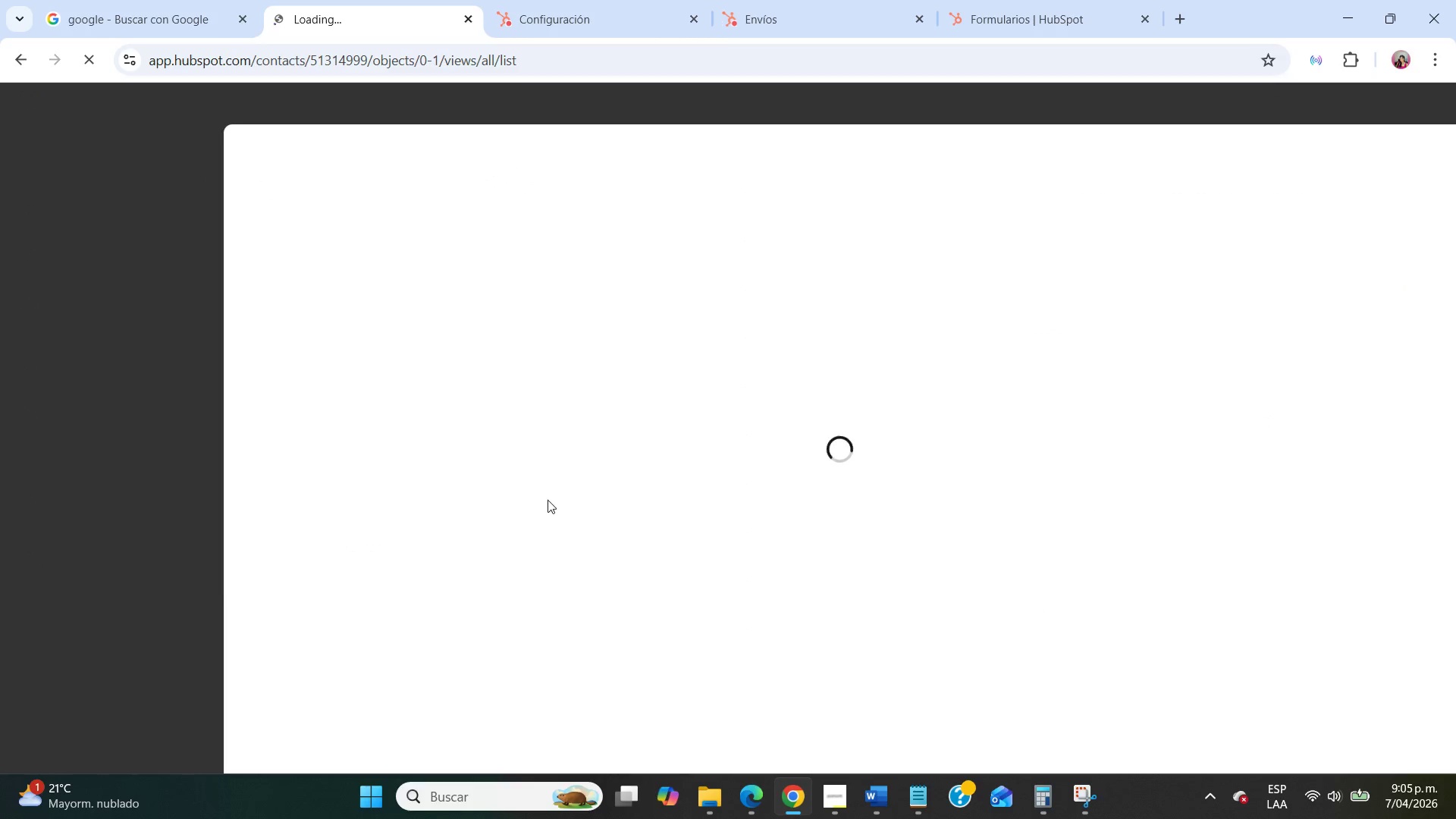 
left_click([1018, 163])
 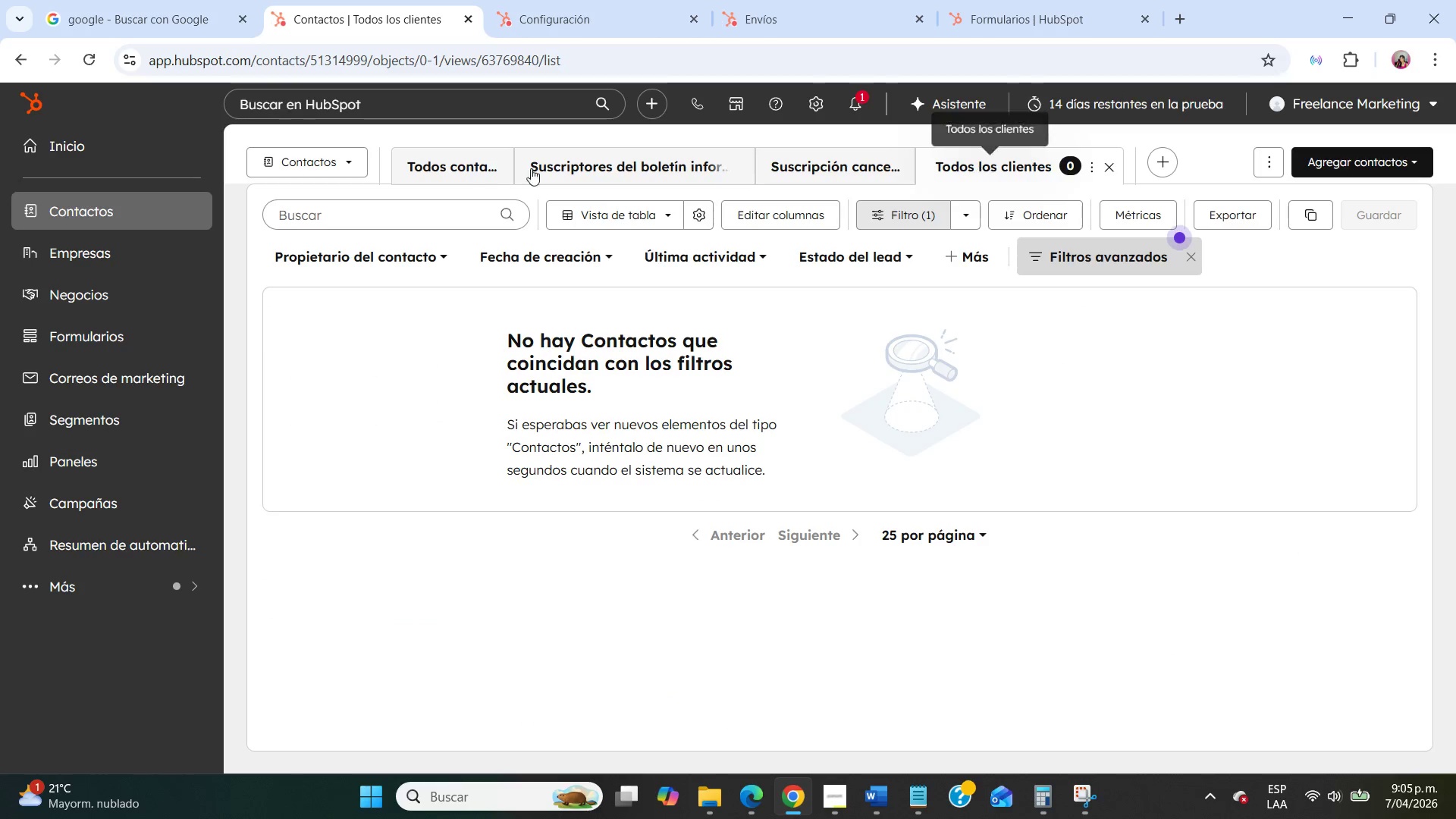 
left_click([434, 170])
 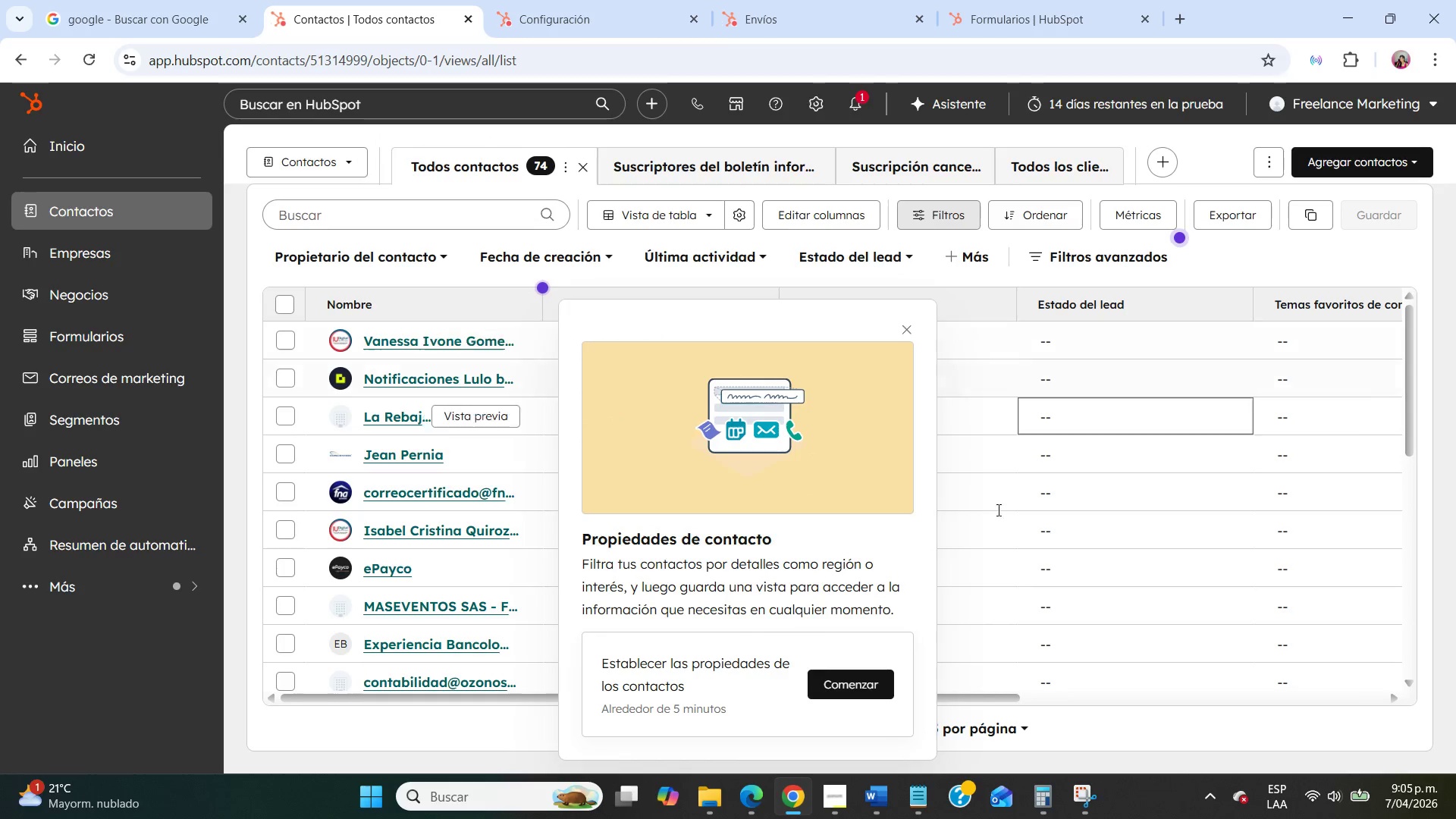 
wait(6.05)
 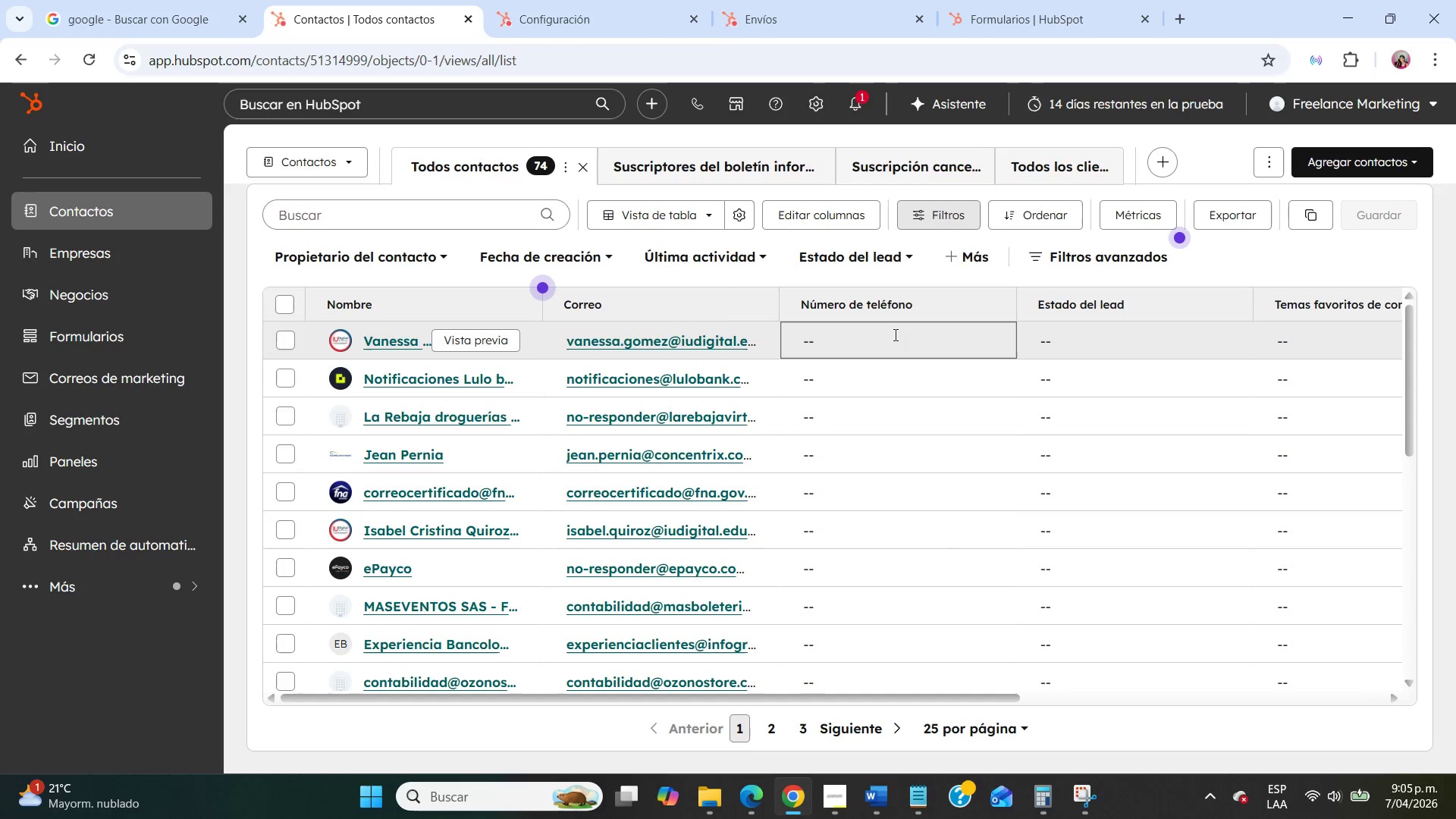 
left_click_drag(start_coordinate=[489, 698], to_coordinate=[347, 703])
 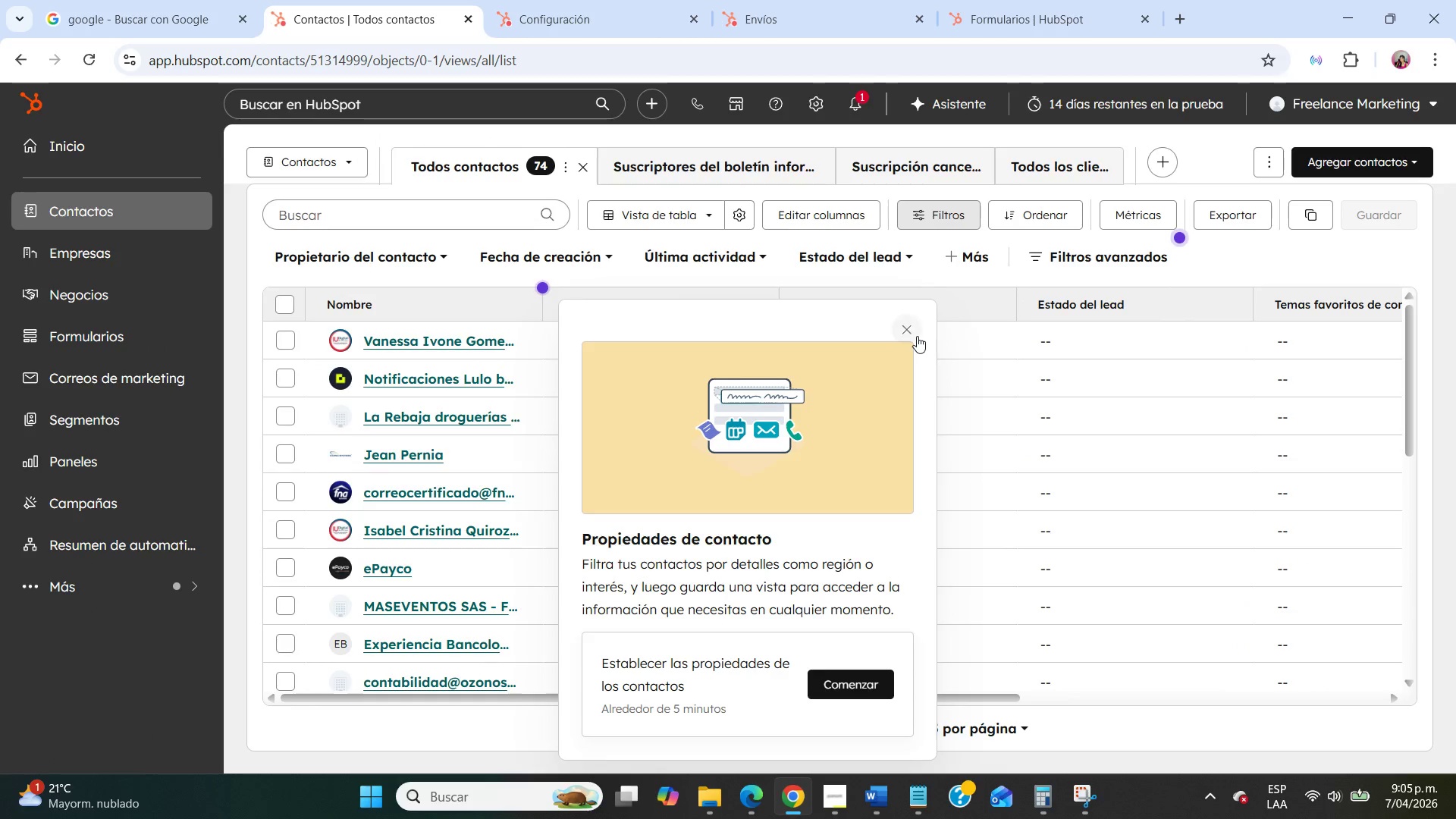 
left_click([918, 334])
 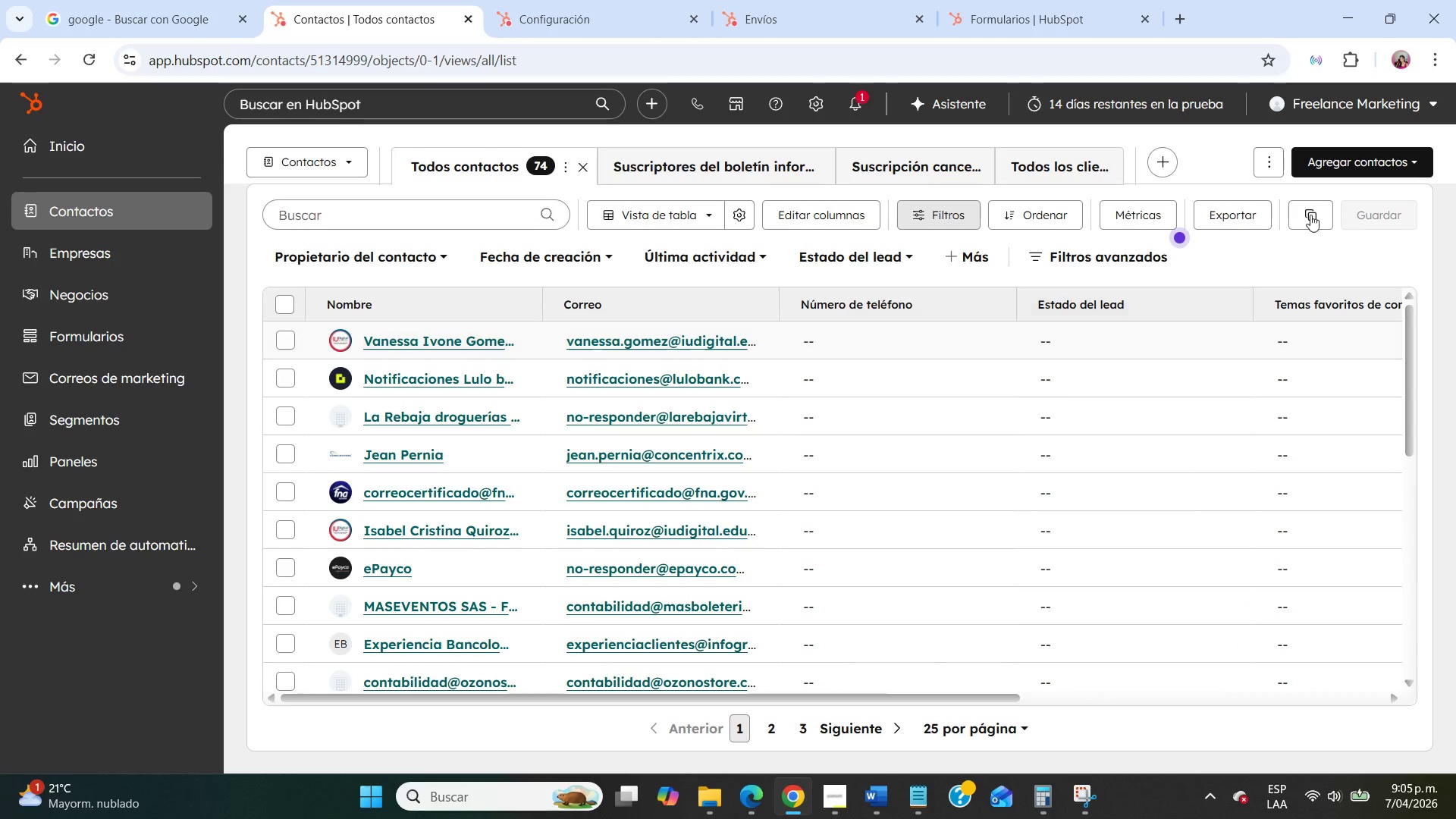 
left_click([1340, 162])
 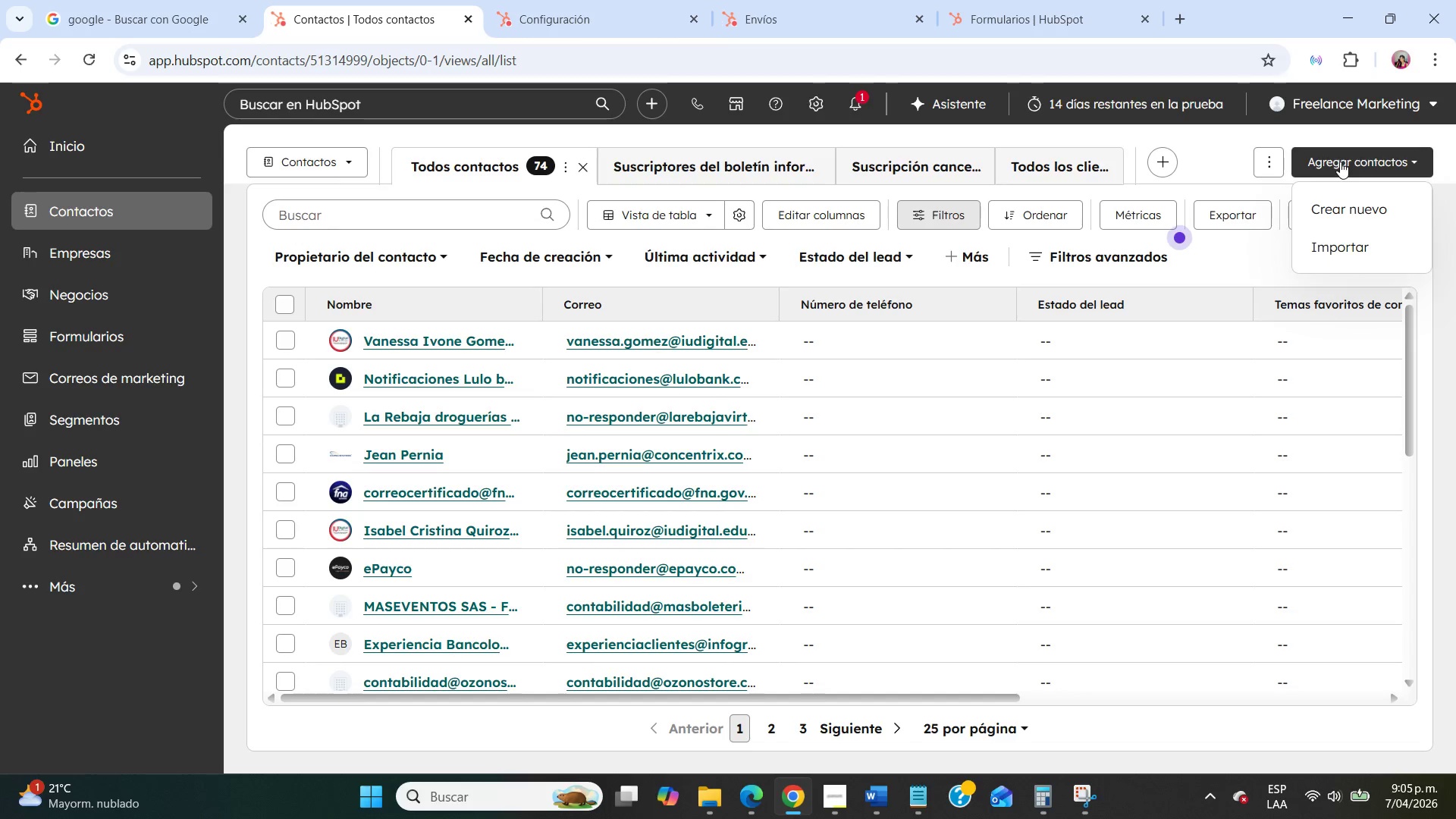 
left_click([1351, 200])
 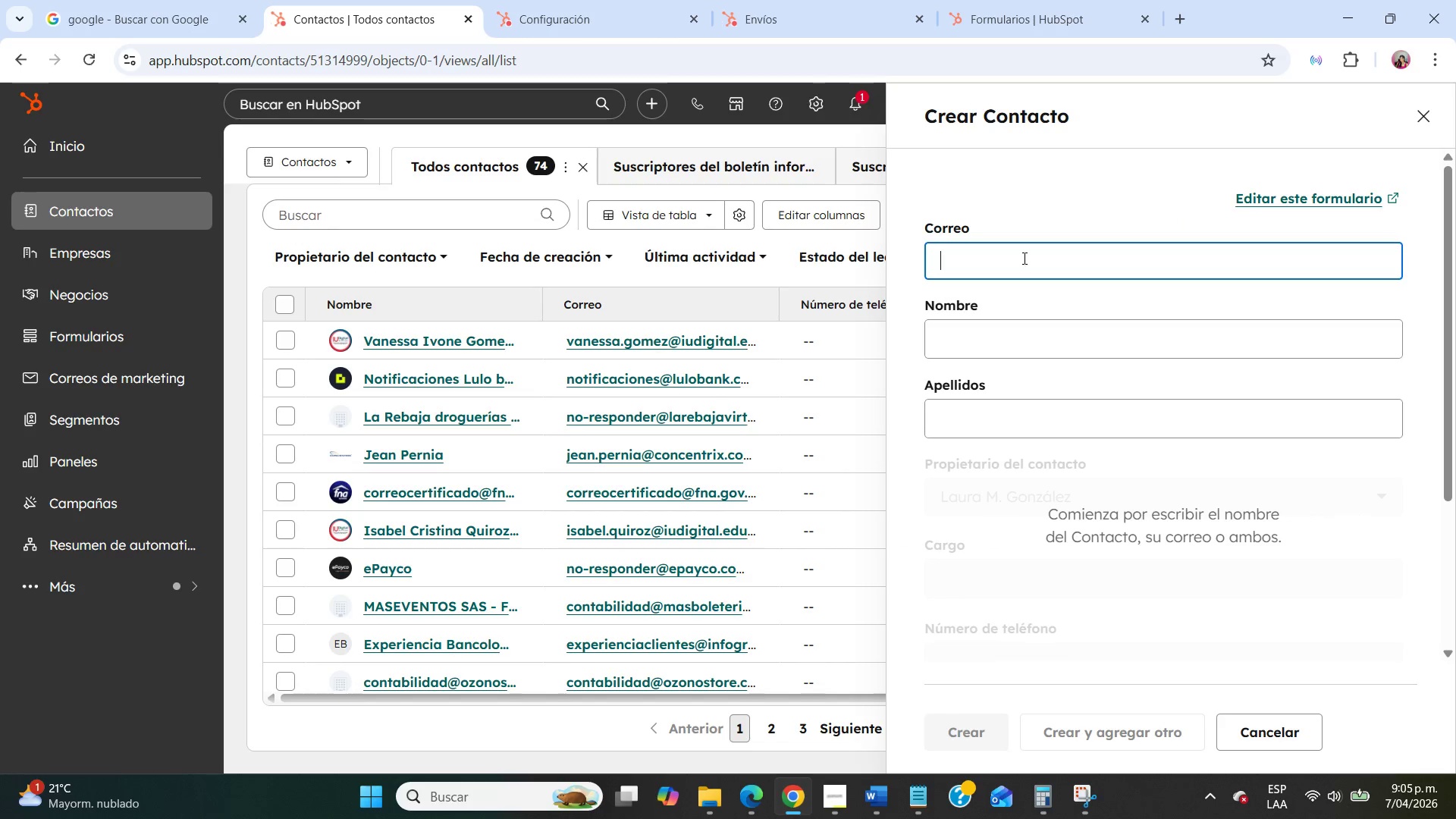 
wait(5.41)
 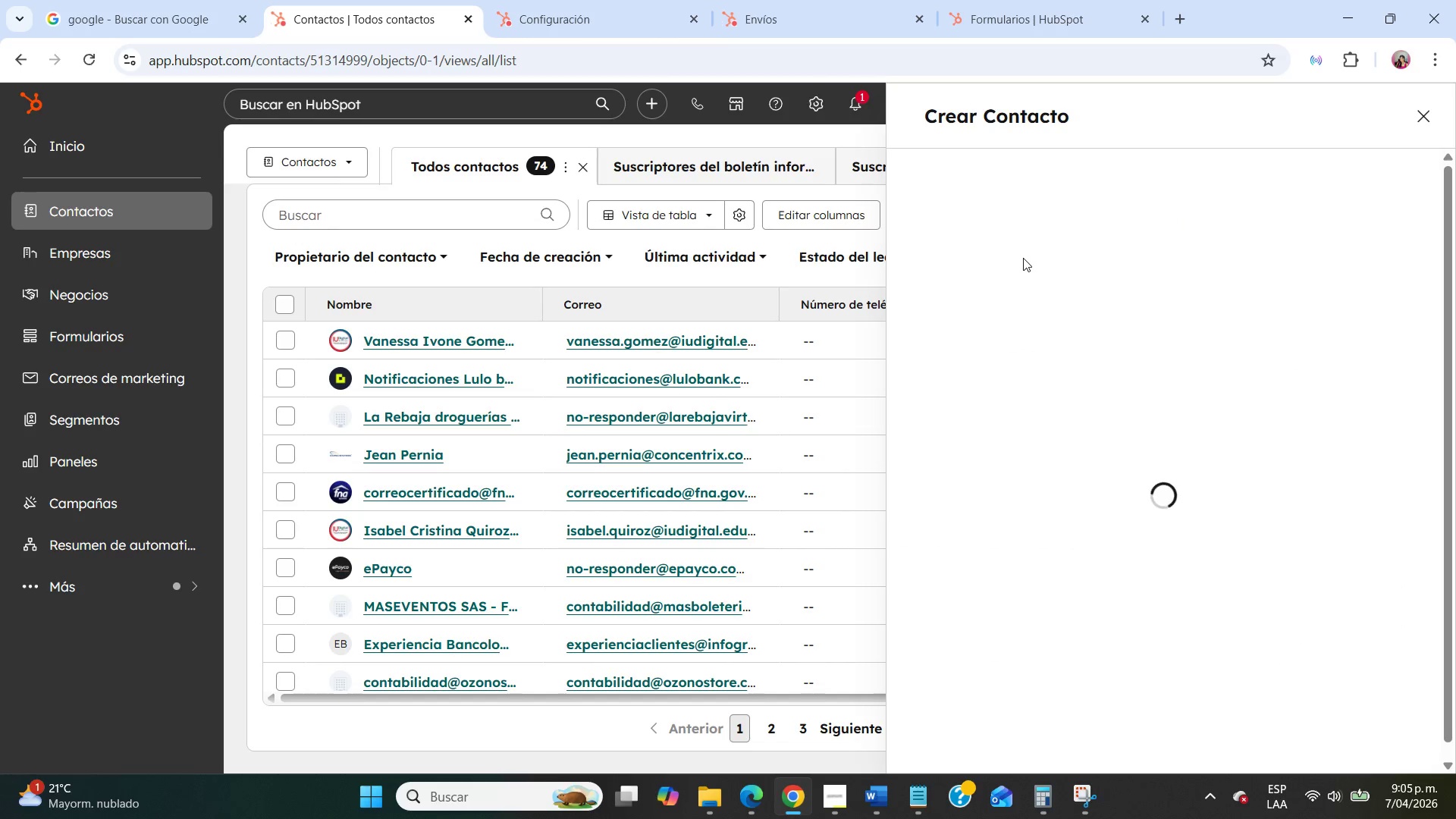 
left_click([1018, 348])
 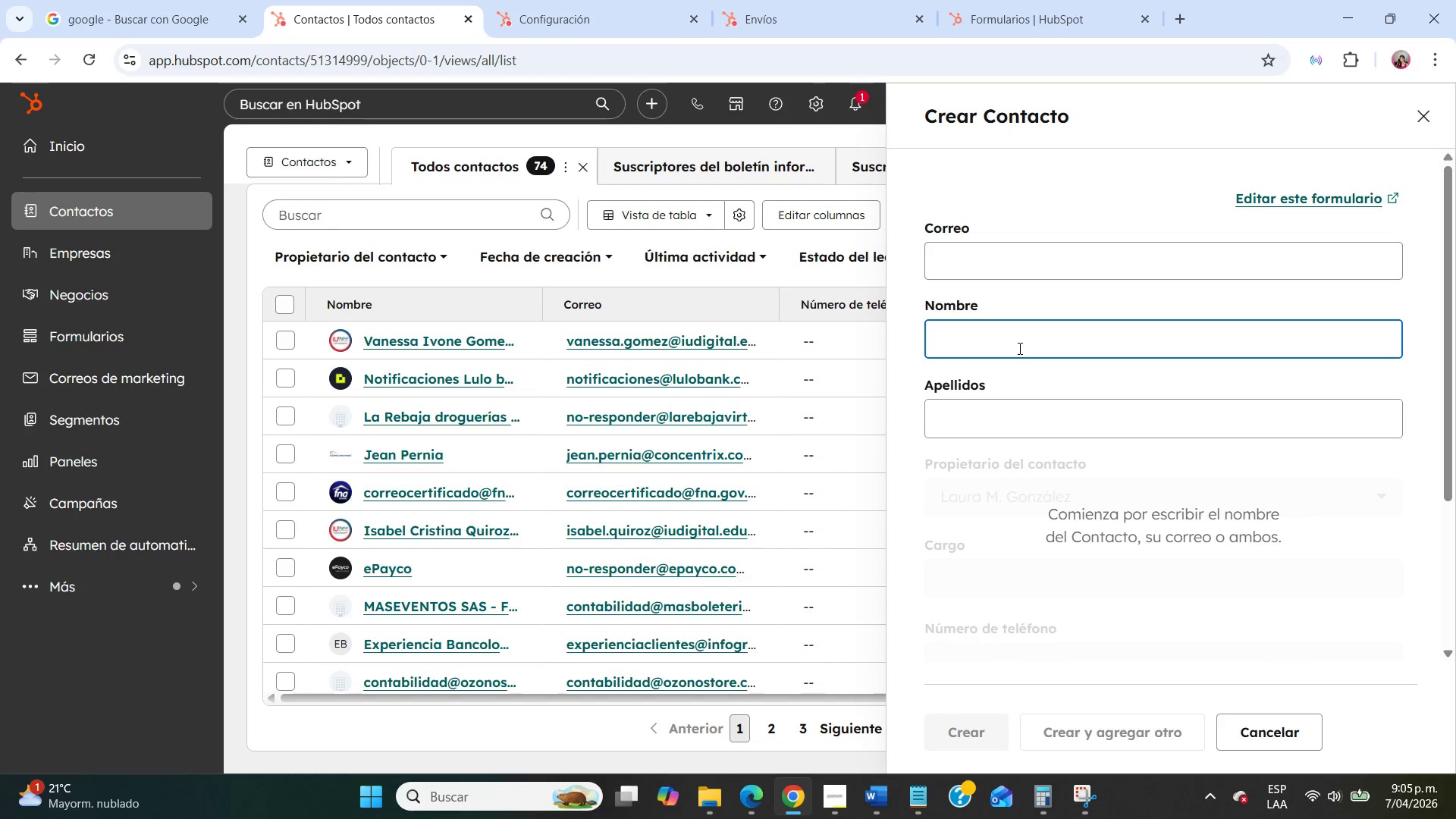 
type(CONT)
key(Backspace)
key(Backspace)
key(Backspace)
type(ontact1)
 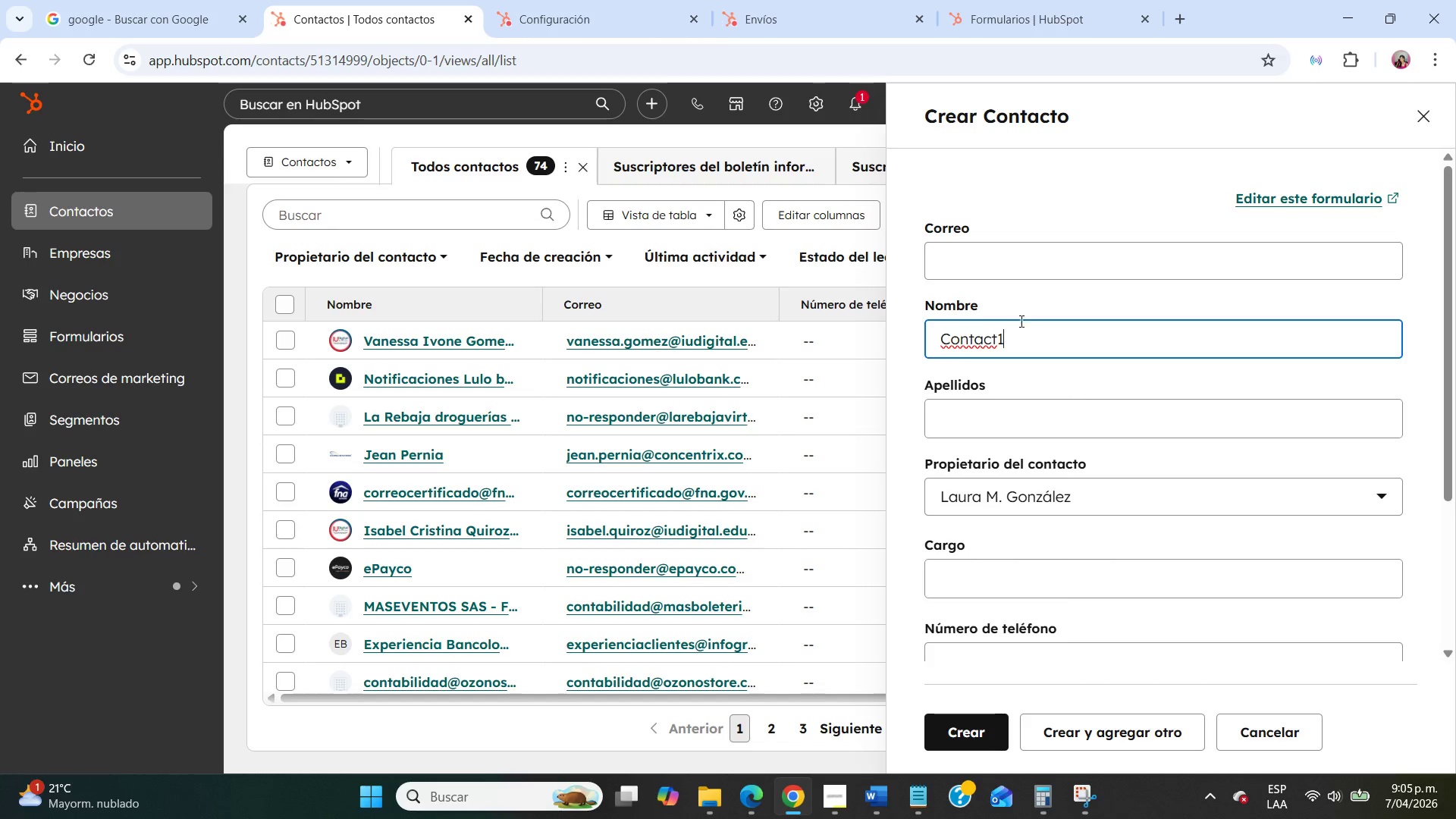 
left_click([1037, 272])
 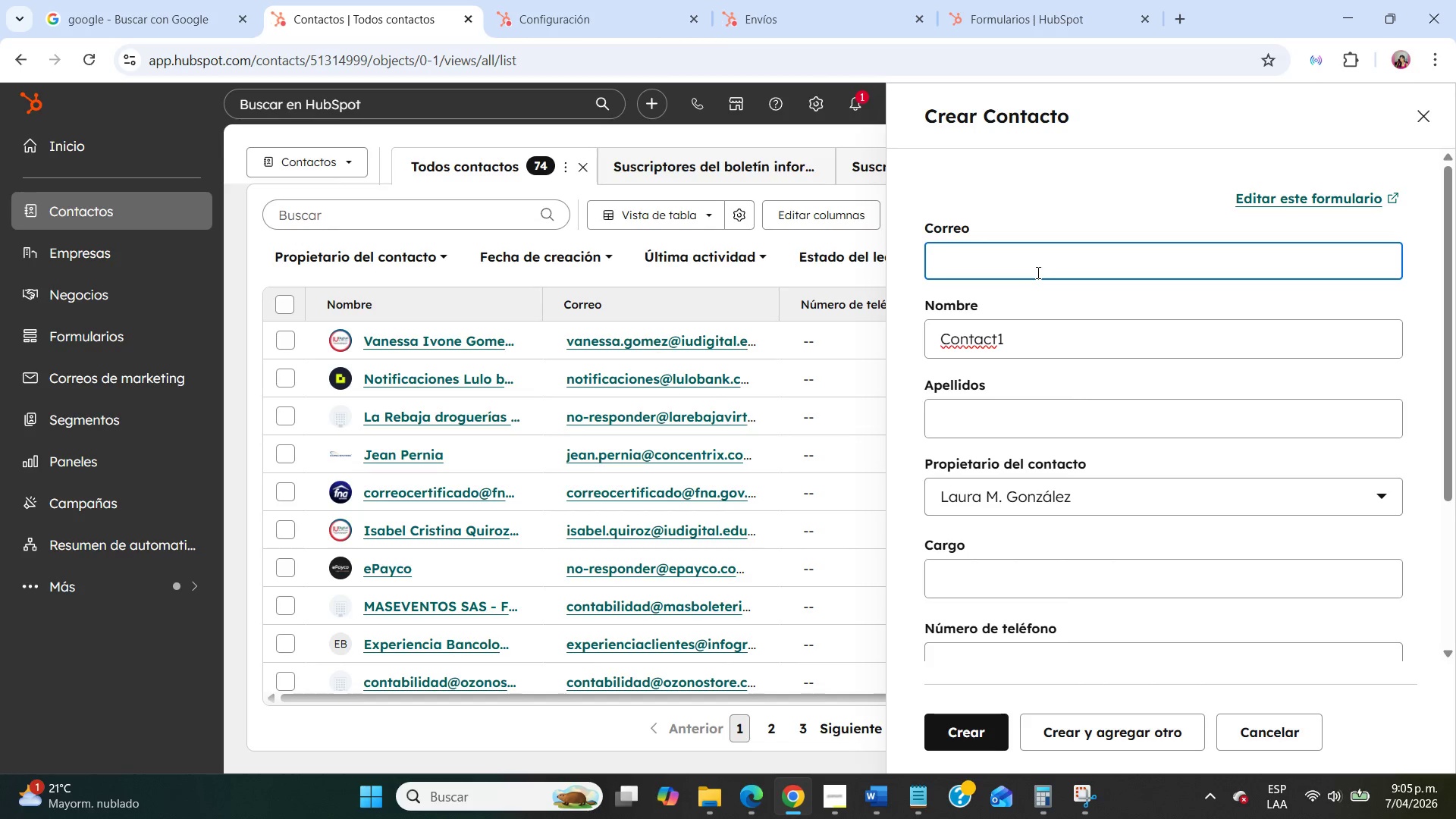 
type(prueba1)
 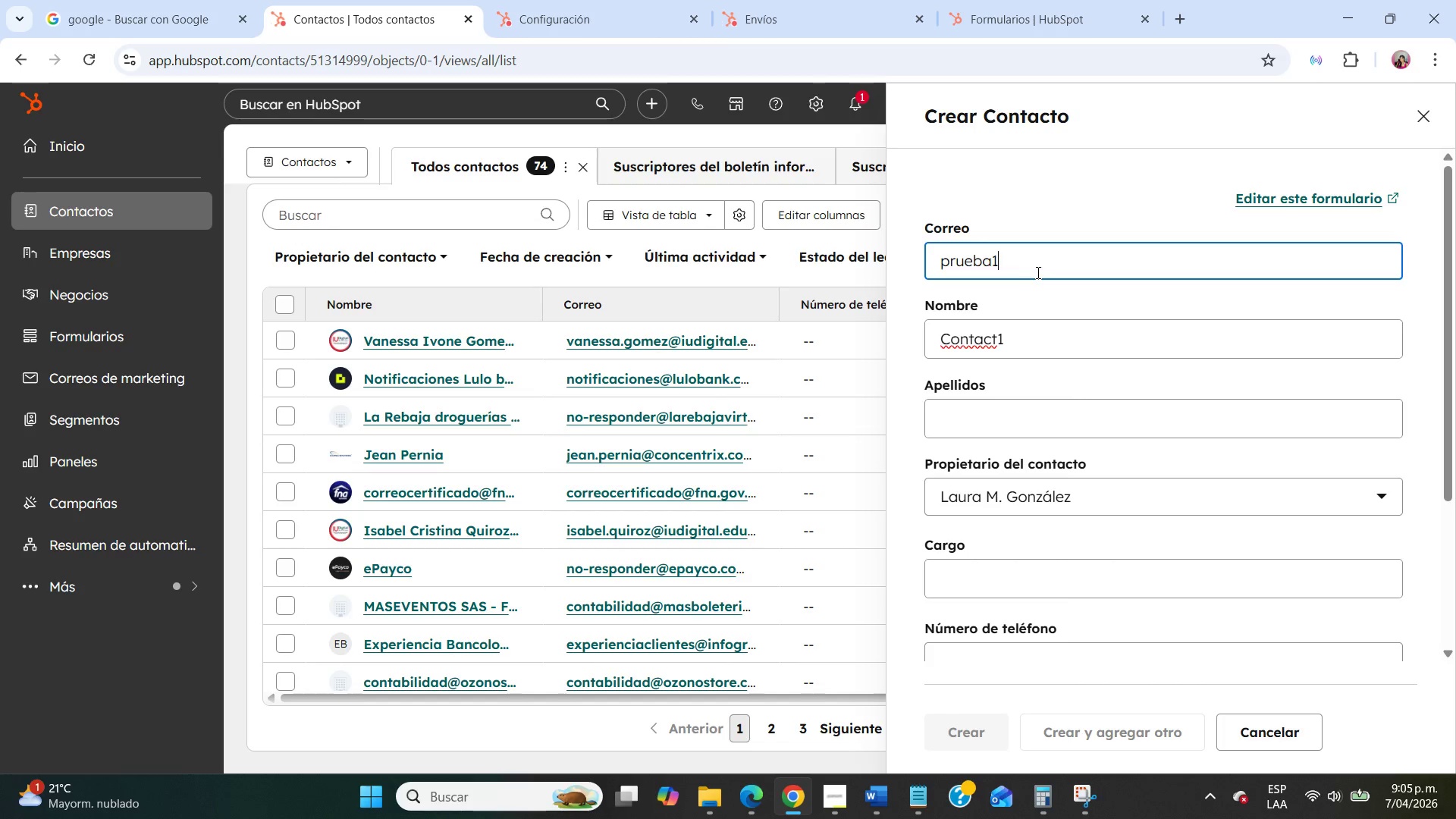 
key(Alt+Control+AltRight)
 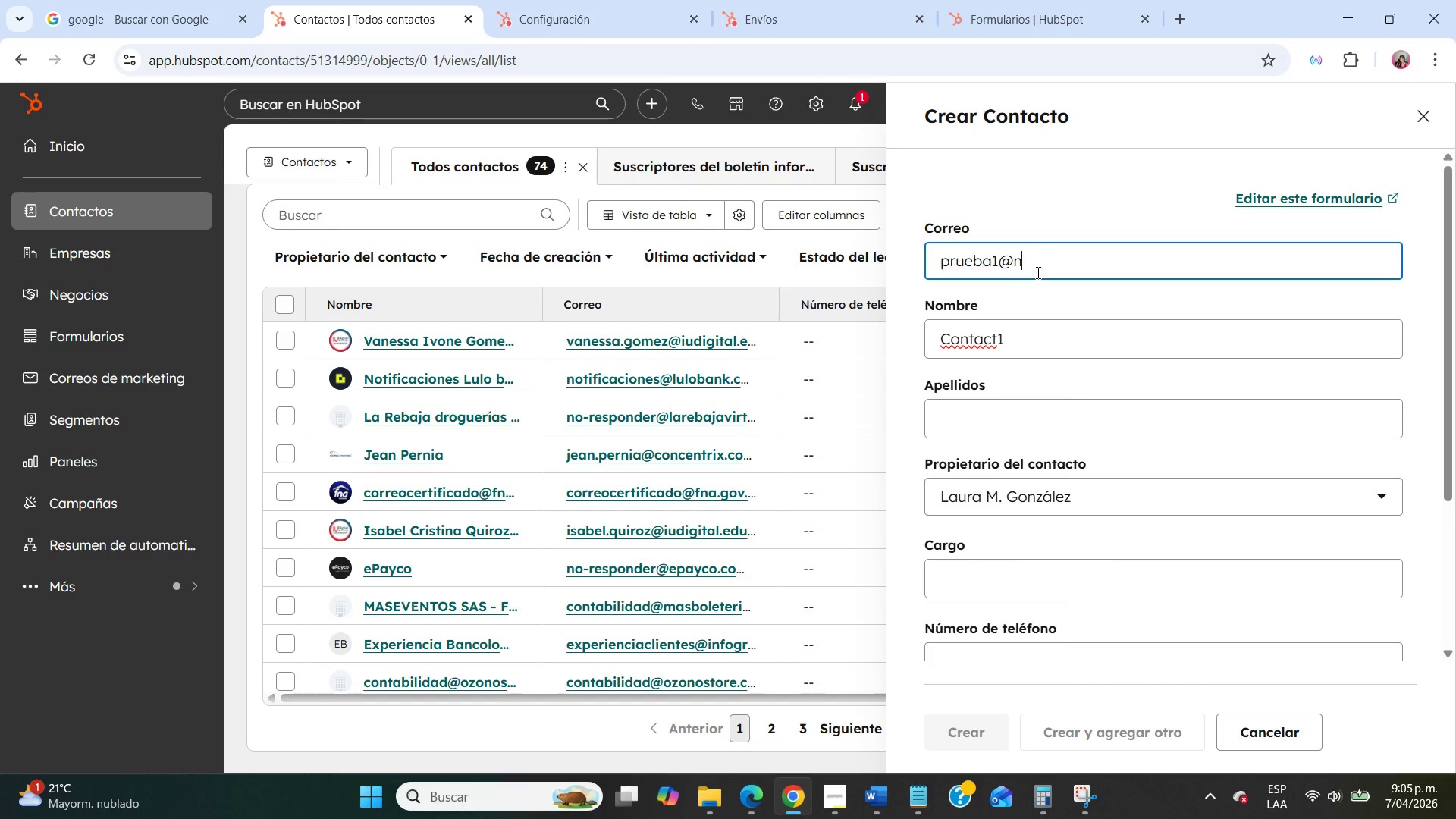 
key(Control+ControlLeft)
 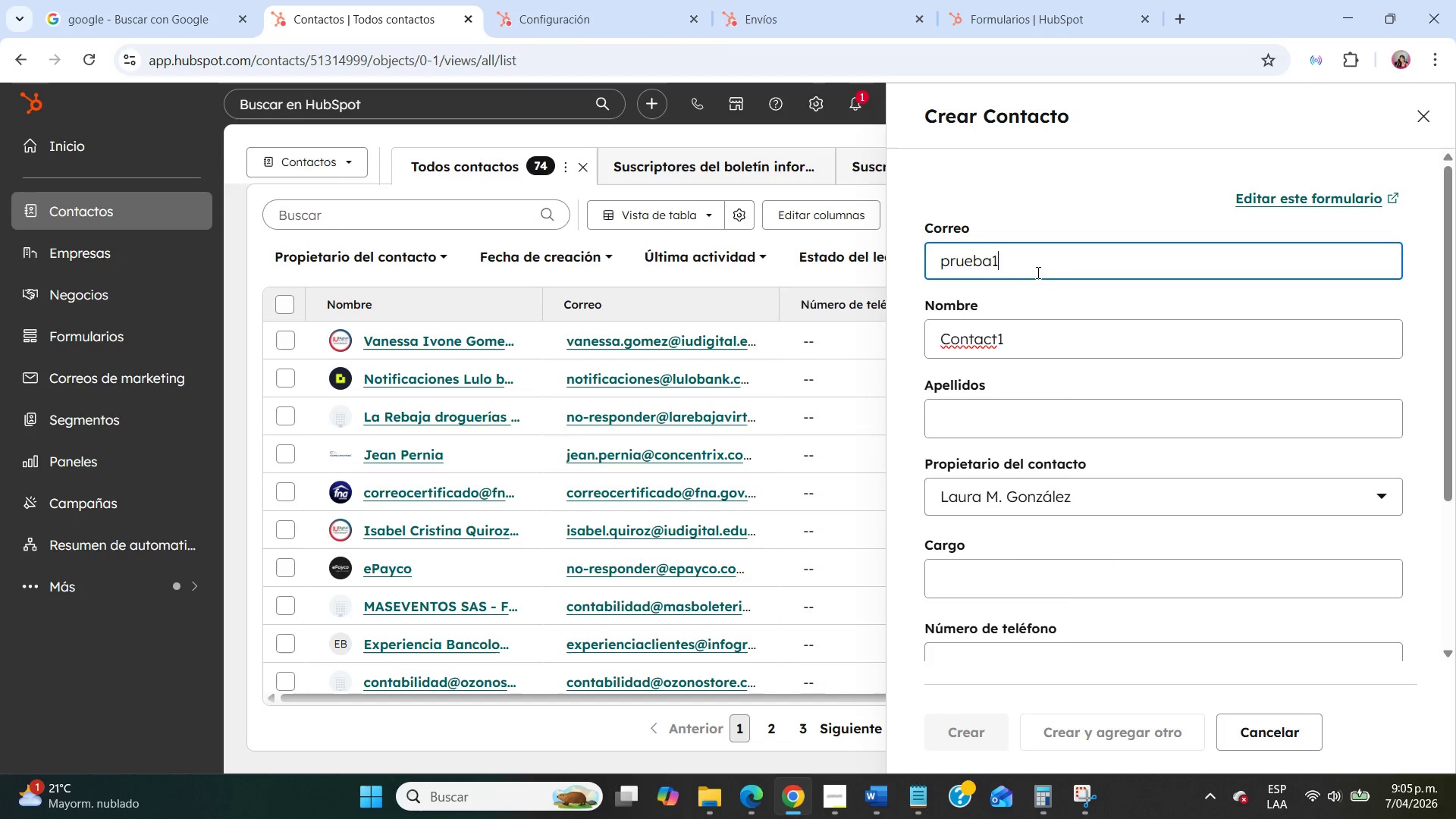 
key(Alt+Control+Q)
 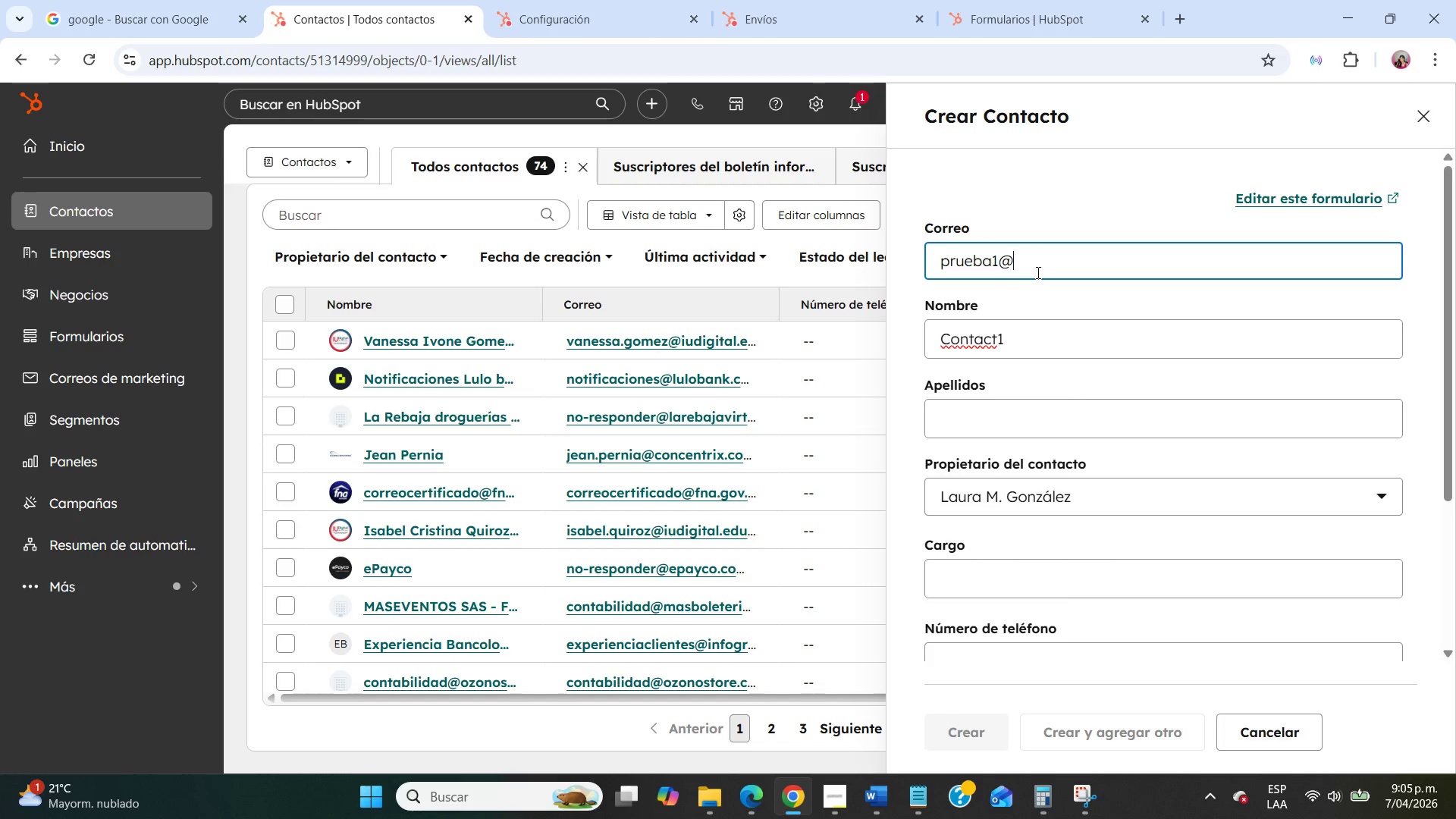 
type(notiene.cin)
key(Backspace)
key(Backspace)
type(om)
 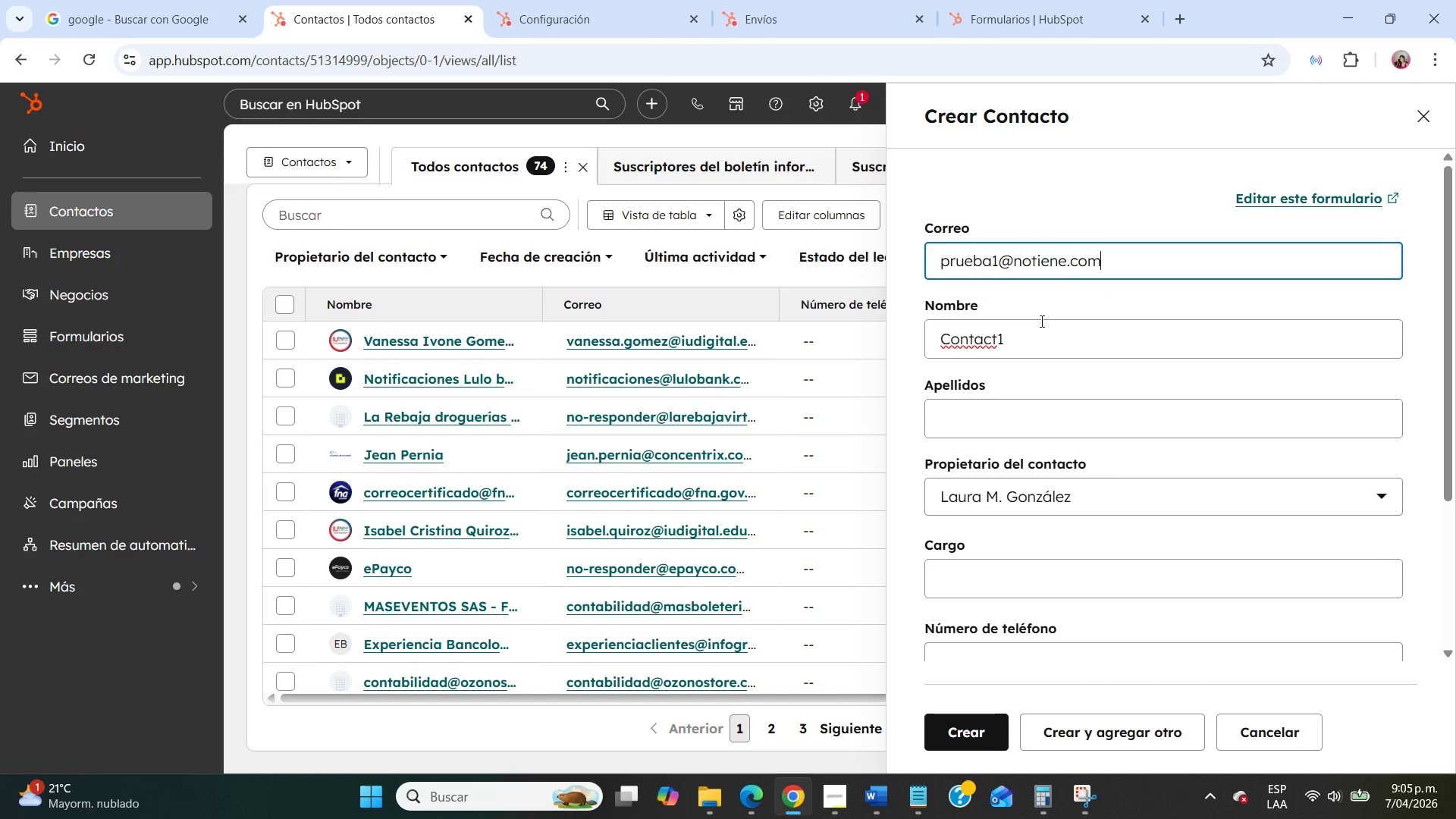 
scroll: coordinate [1033, 380], scroll_direction: down, amount: 1.0
 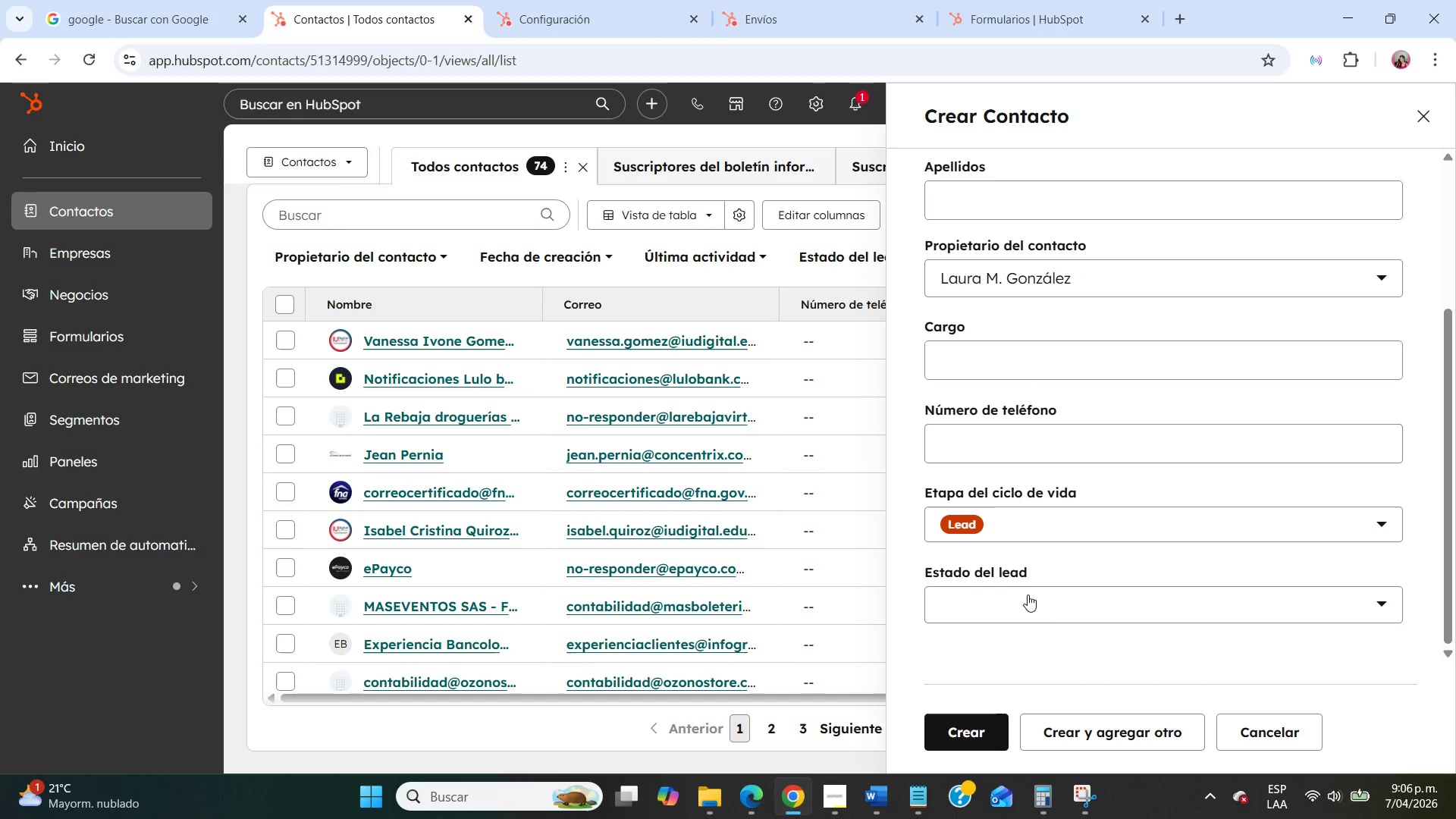 
left_click([1015, 531])
 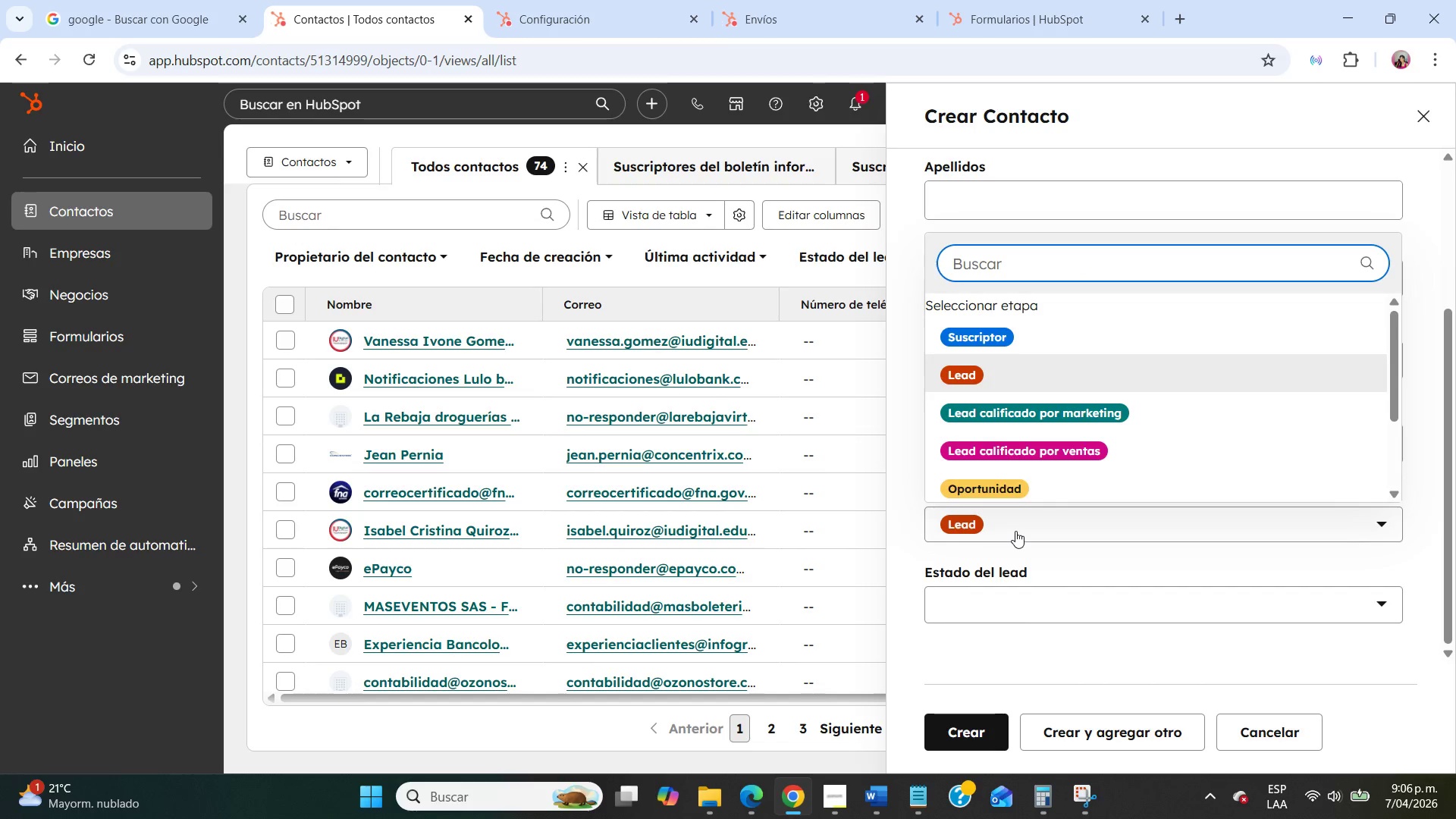 
scroll: coordinate [1143, 402], scroll_direction: down, amount: 3.0
 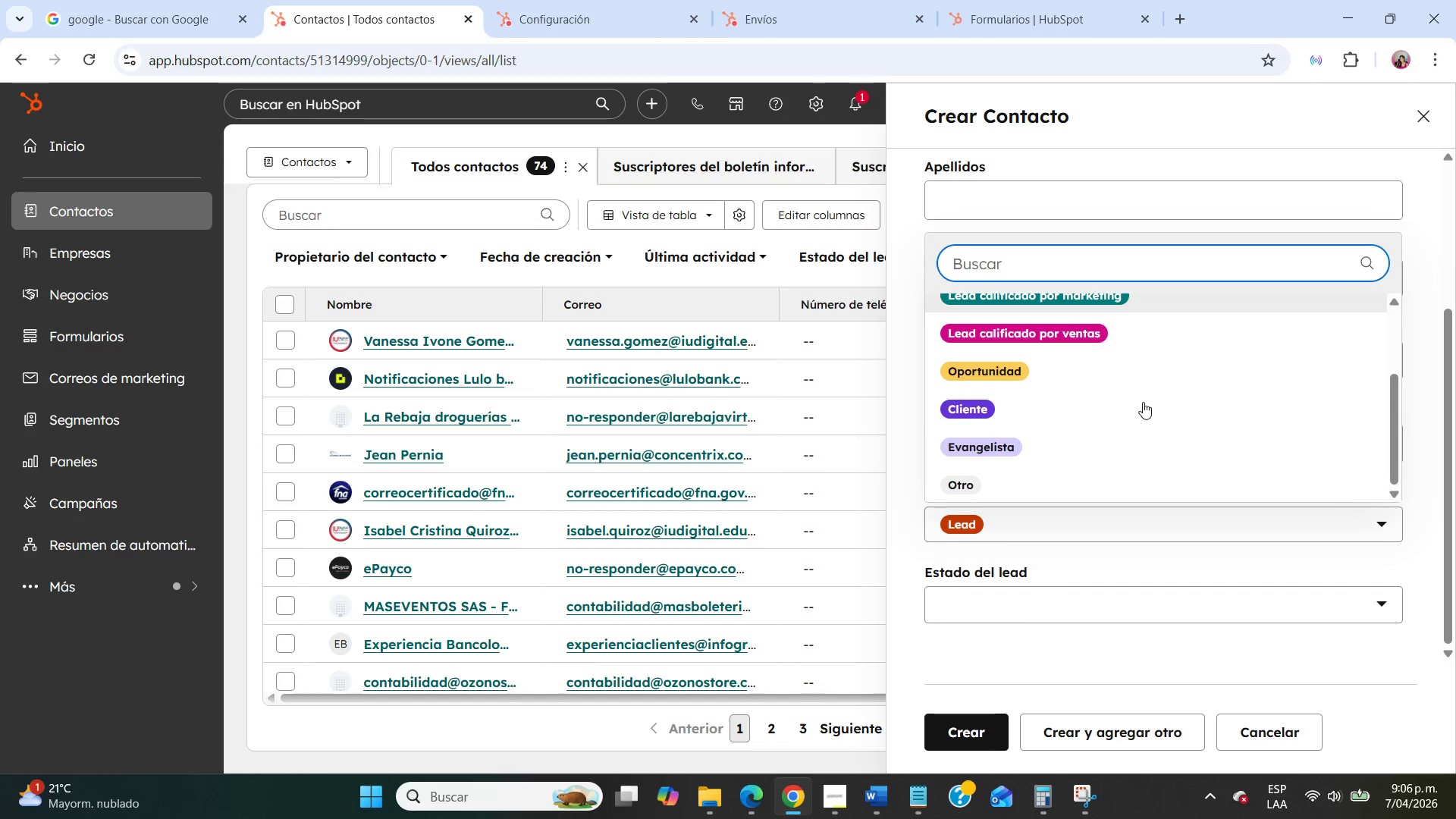 
scroll: coordinate [1143, 402], scroll_direction: up, amount: 2.0
 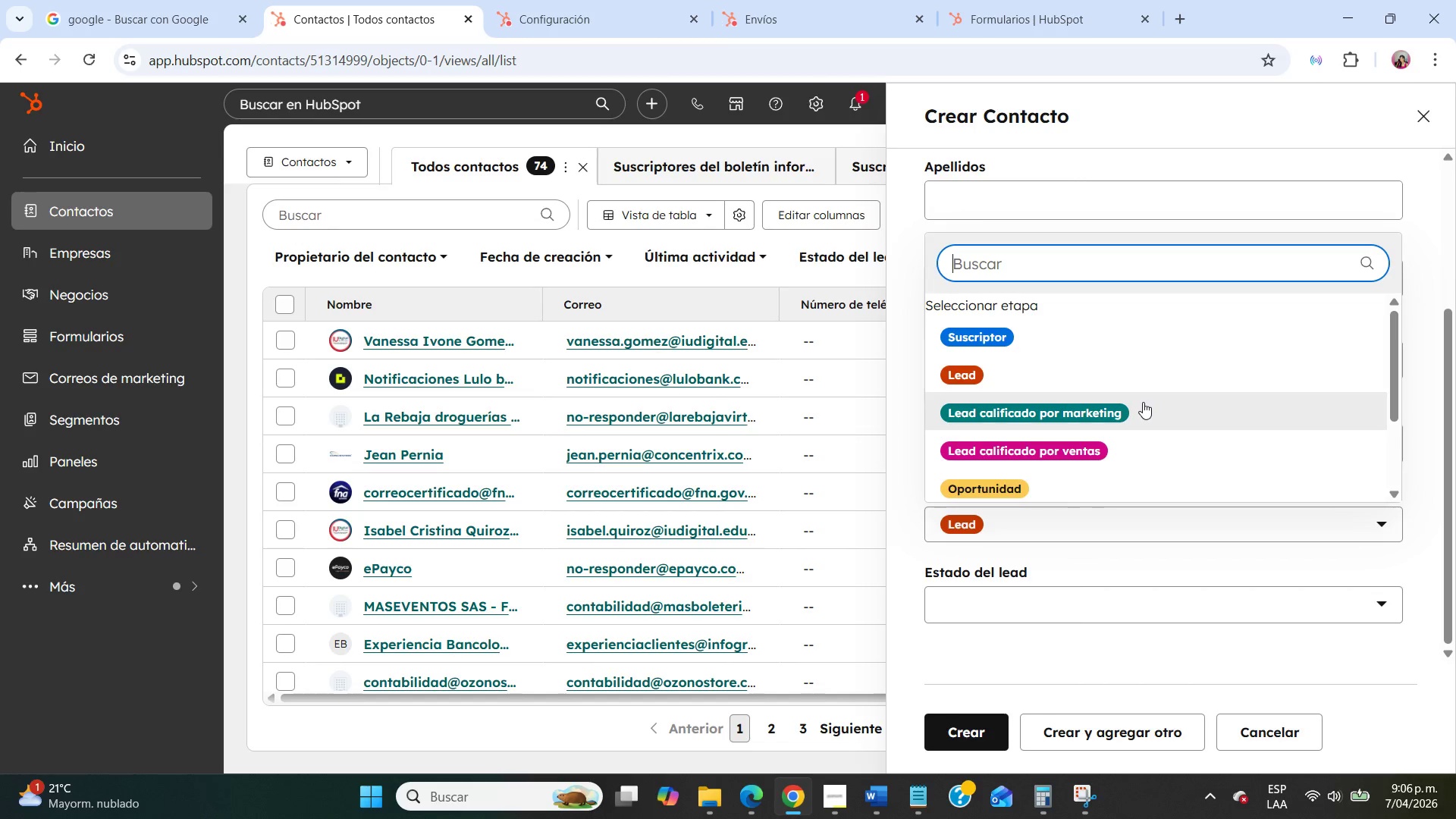 
scroll: coordinate [1143, 401], scroll_direction: down, amount: 2.0
 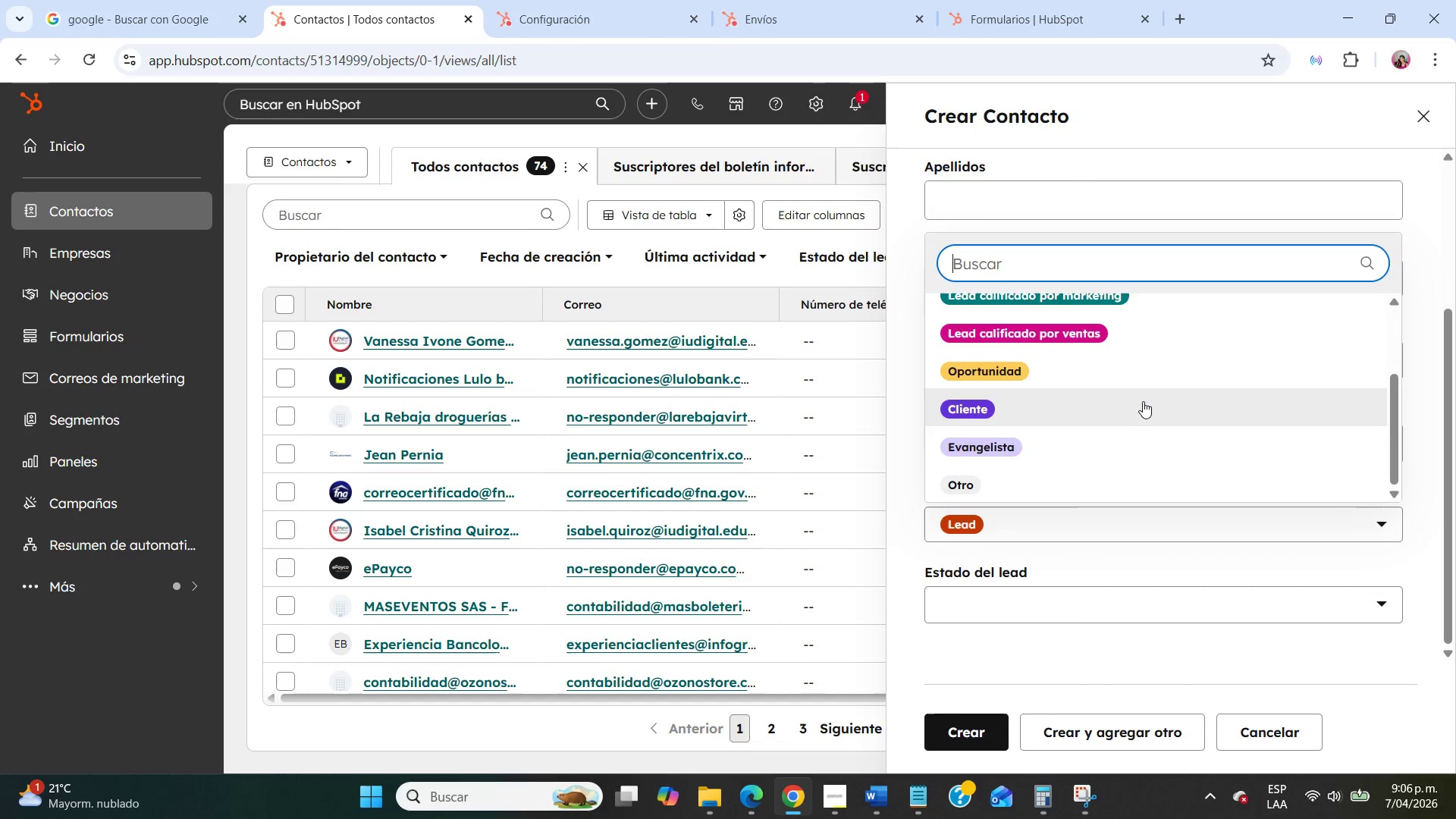 
scroll: coordinate [1143, 401], scroll_direction: up, amount: 2.0
 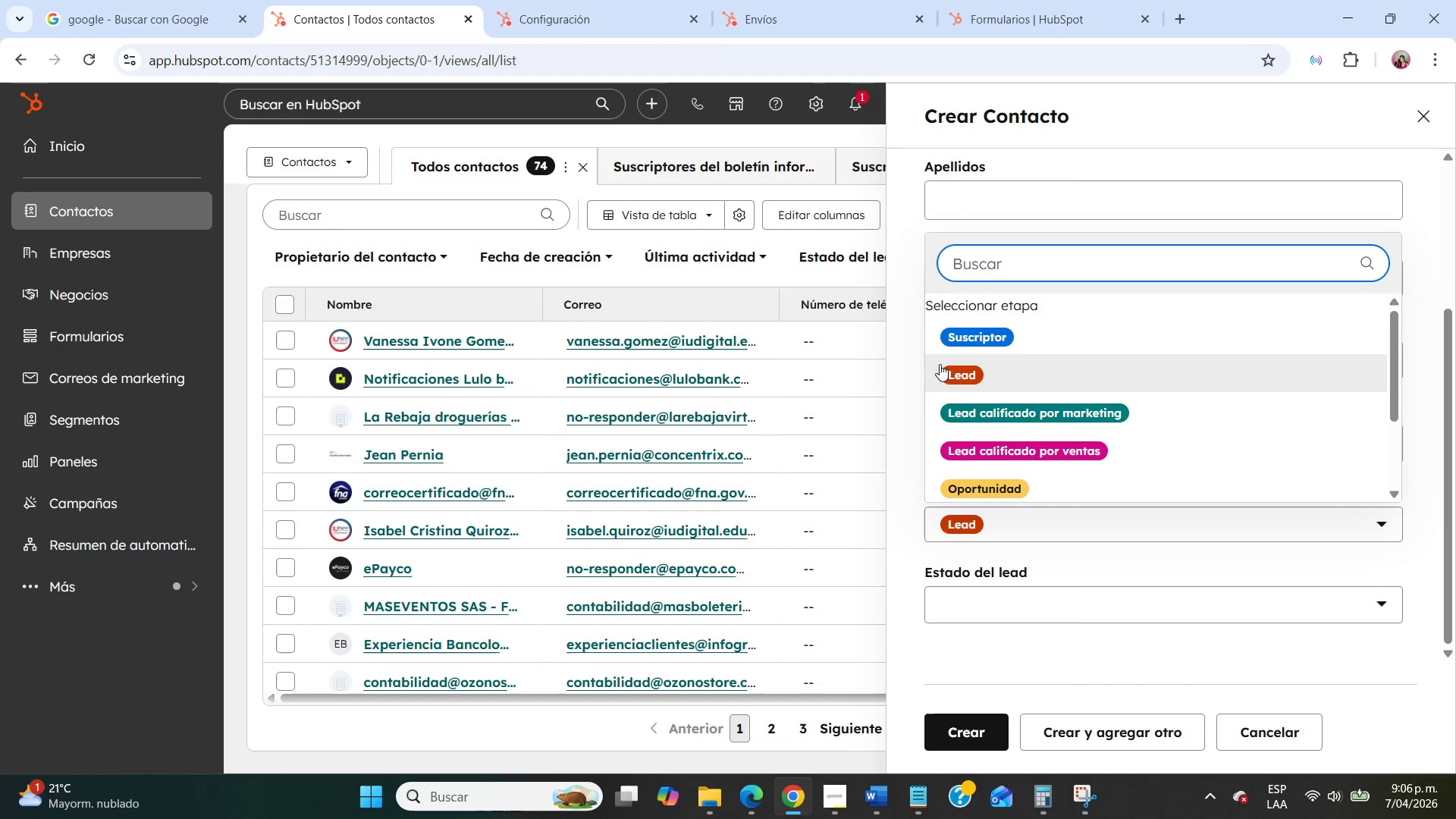 
left_click([946, 372])
 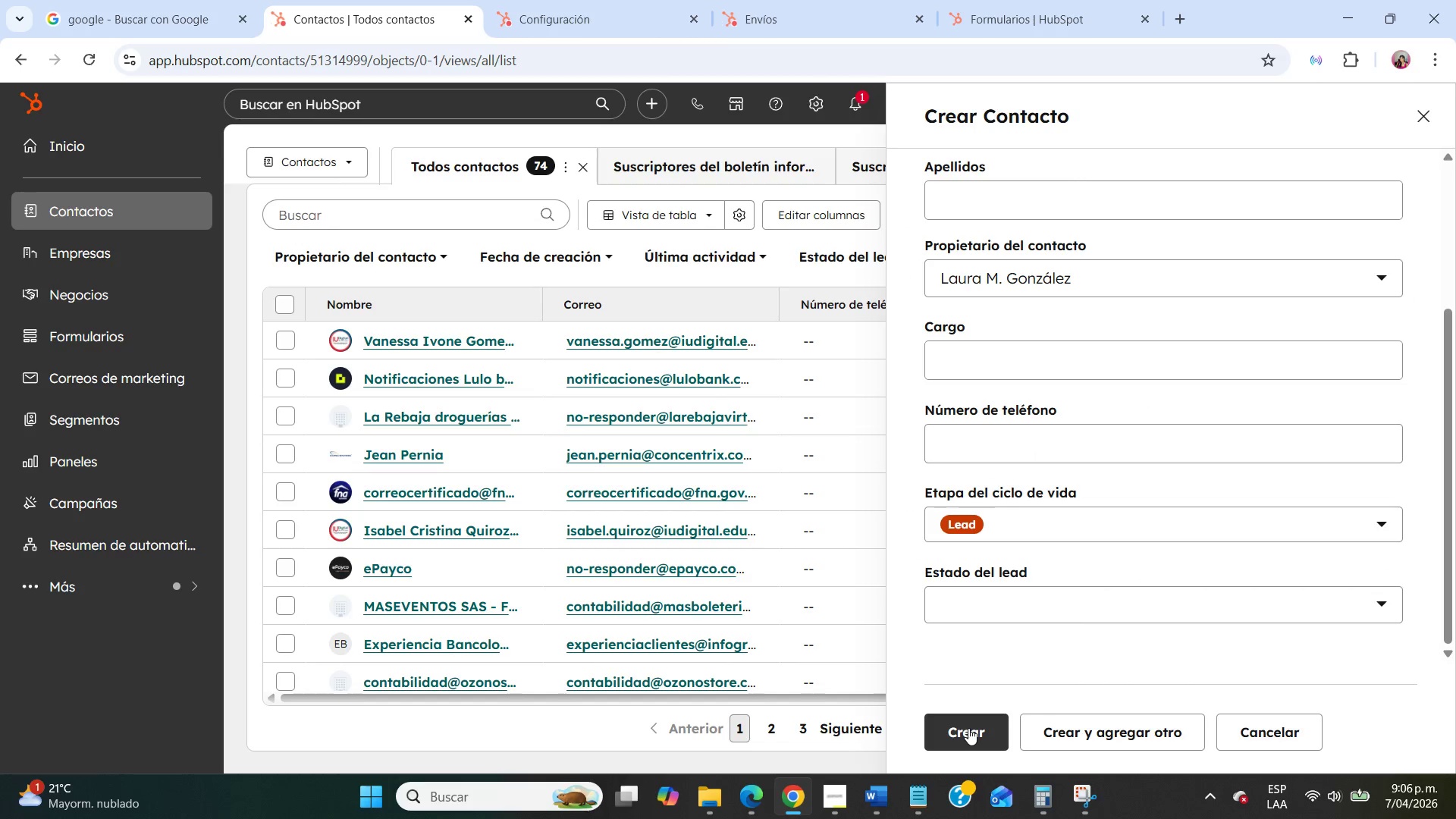 
left_click([1001, 728])
 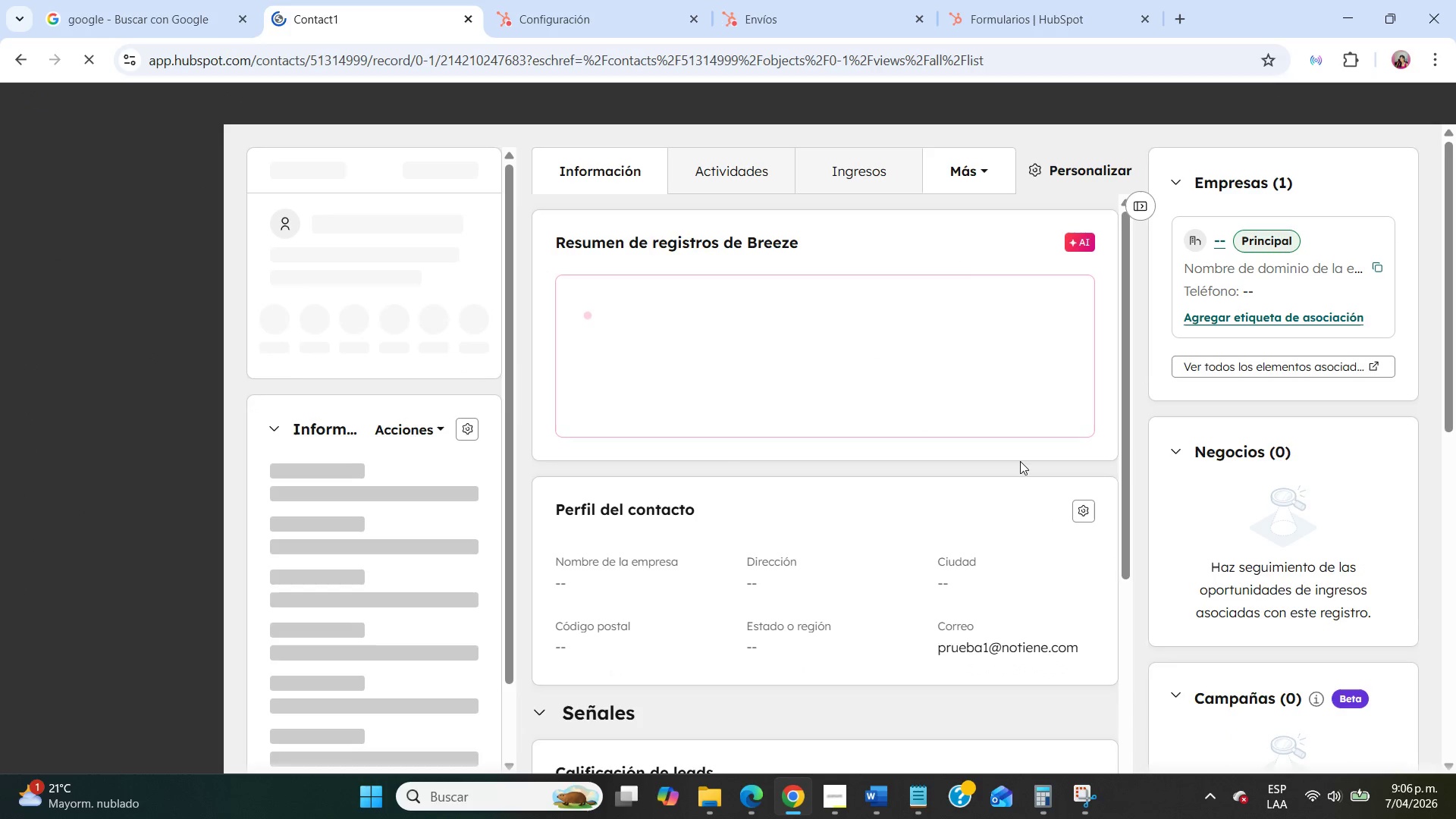 
wait(10.56)
 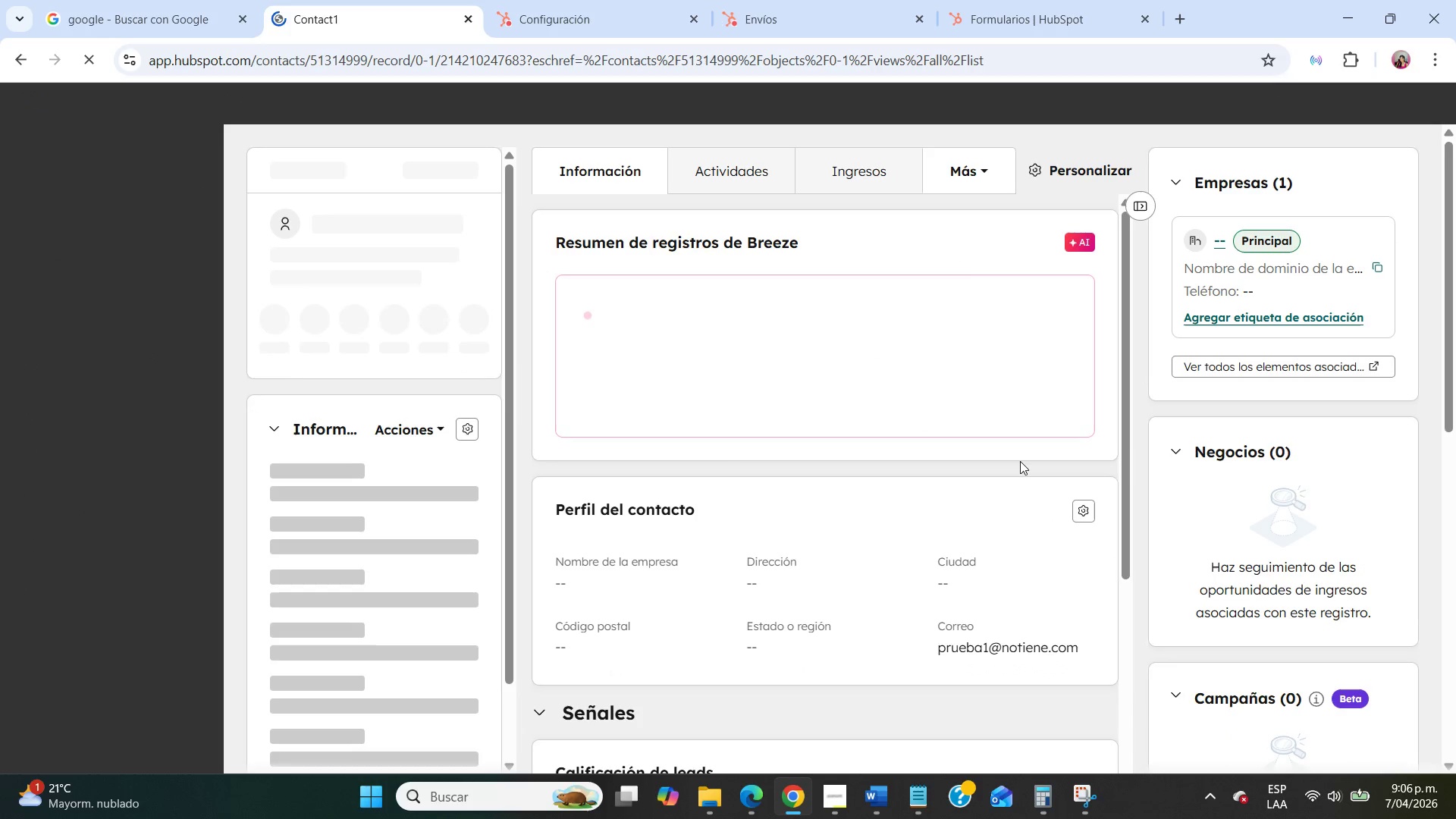 
left_click([150, 206])
 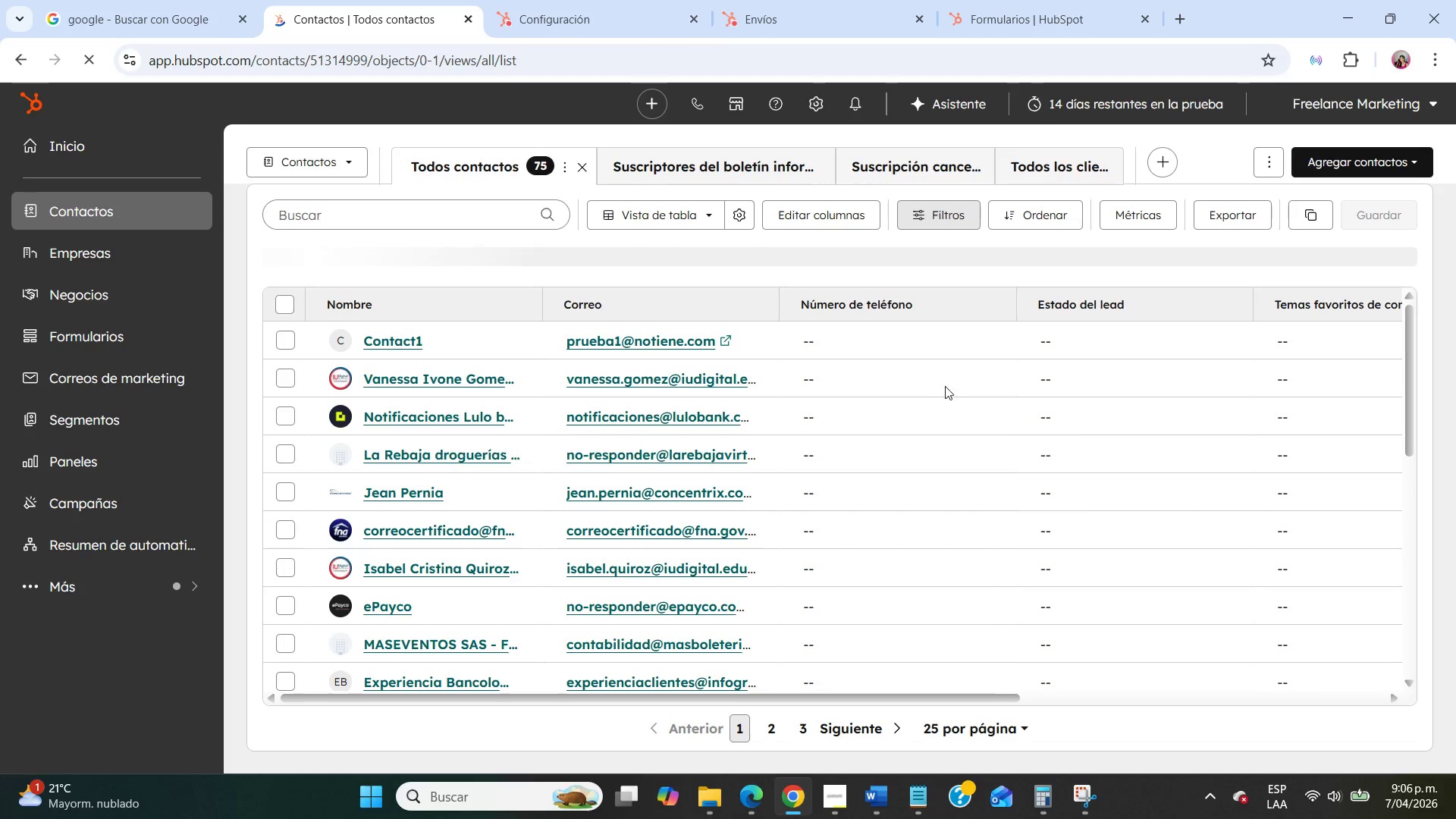 
wait(5.08)
 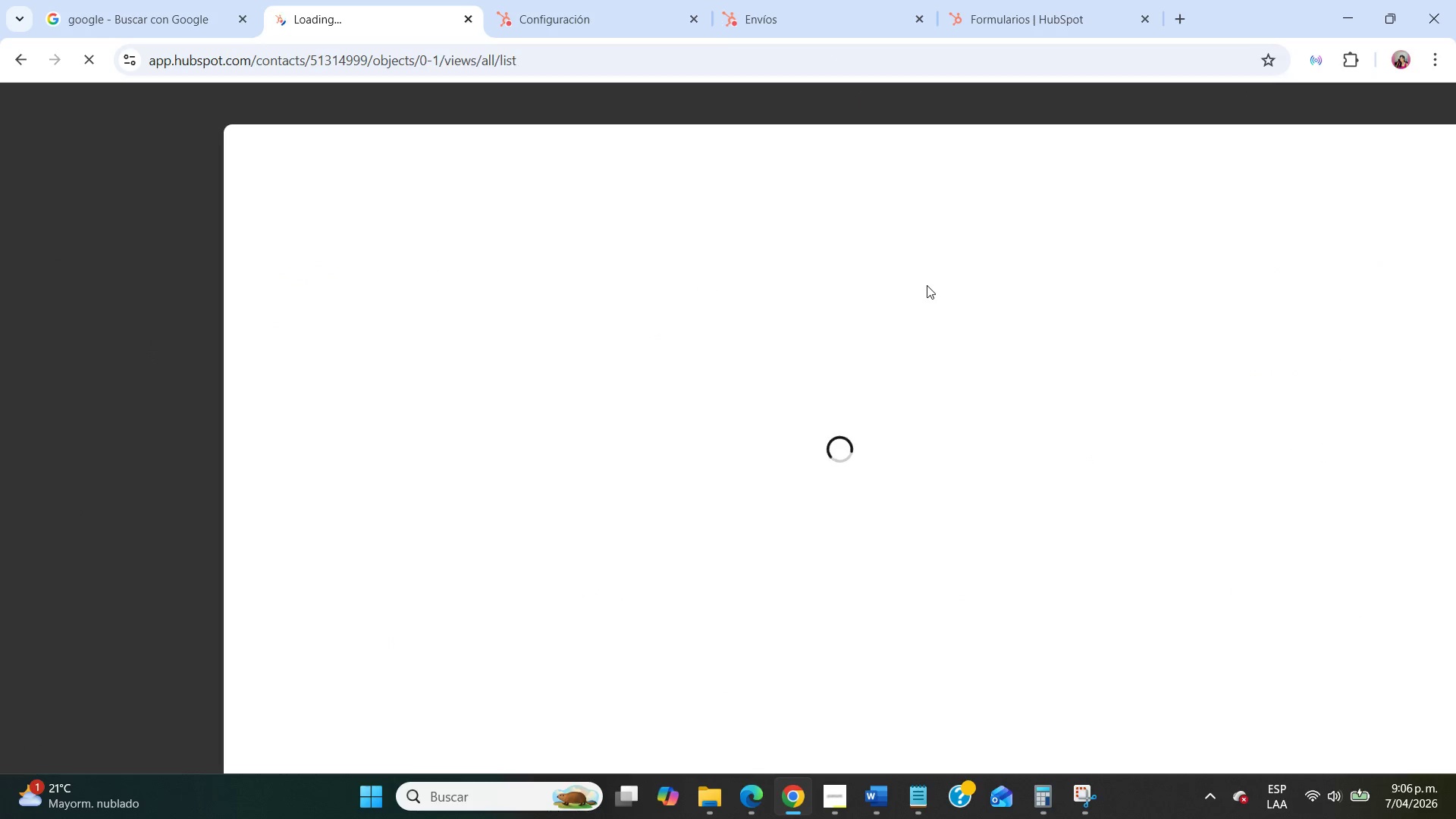 
left_click_drag(start_coordinate=[902, 695], to_coordinate=[699, 642])
 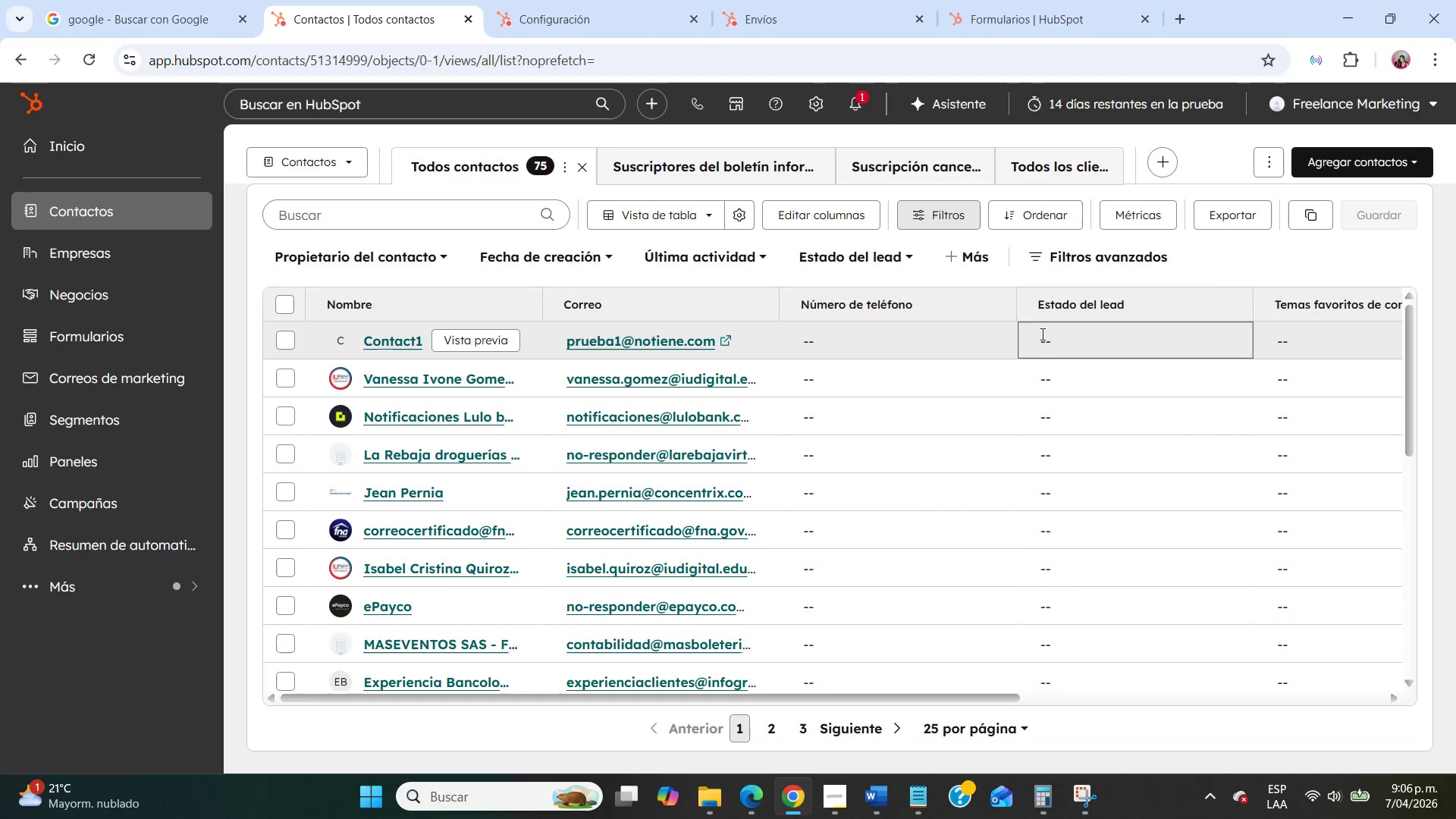 
left_click([1120, 334])
 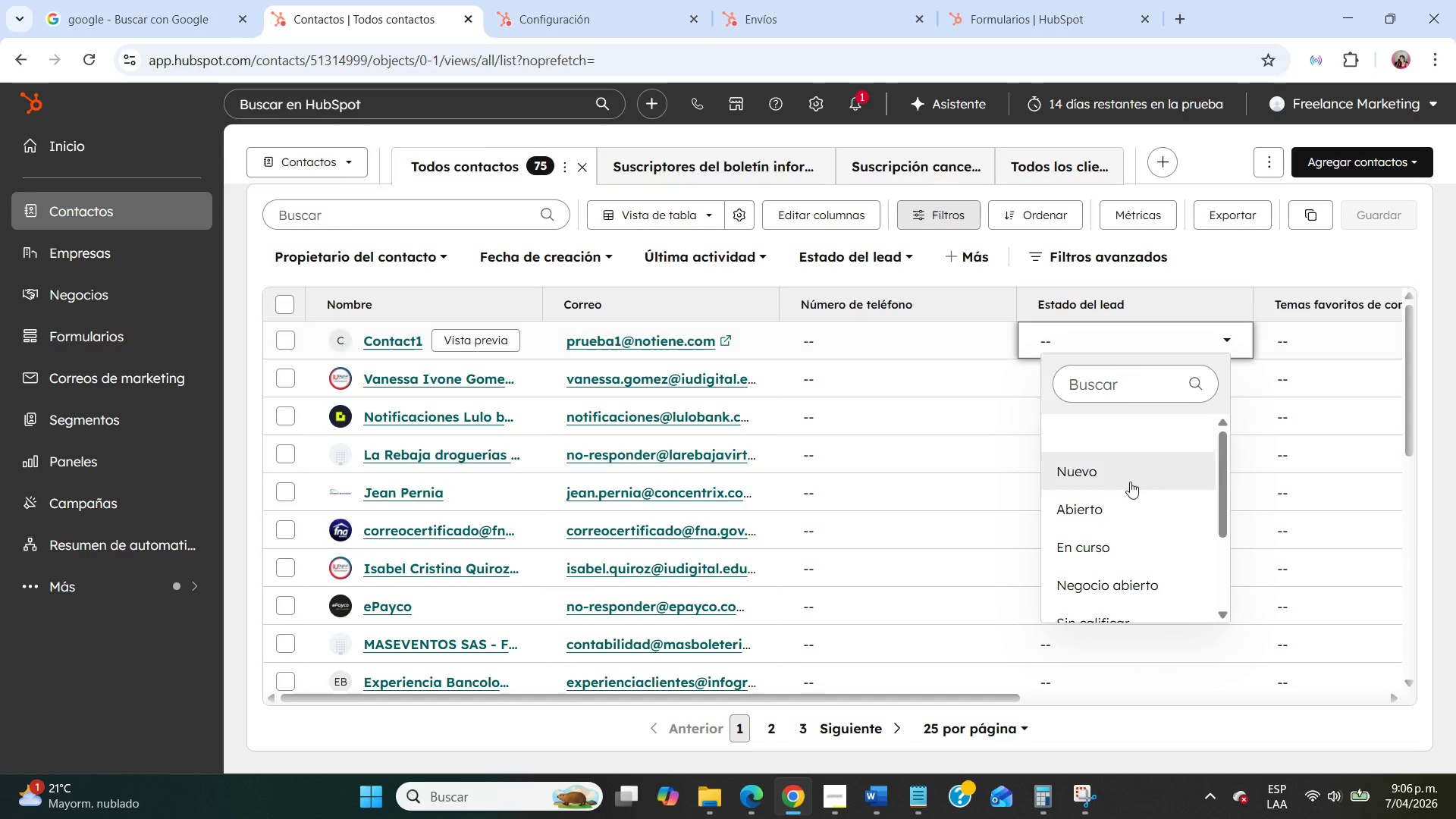 
scroll: coordinate [1129, 494], scroll_direction: down, amount: 3.0
 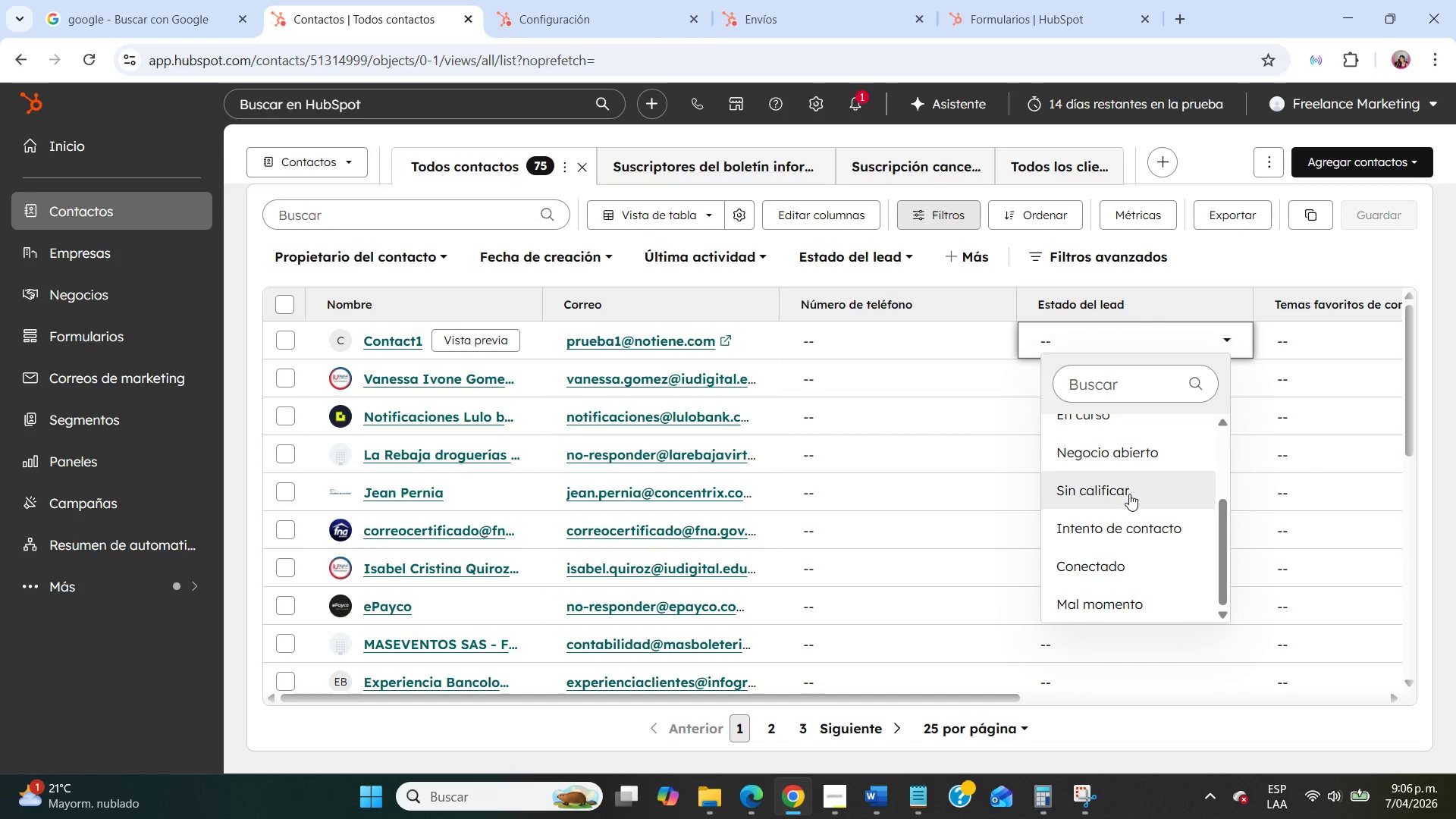 
scroll: coordinate [1129, 494], scroll_direction: up, amount: 9.0
 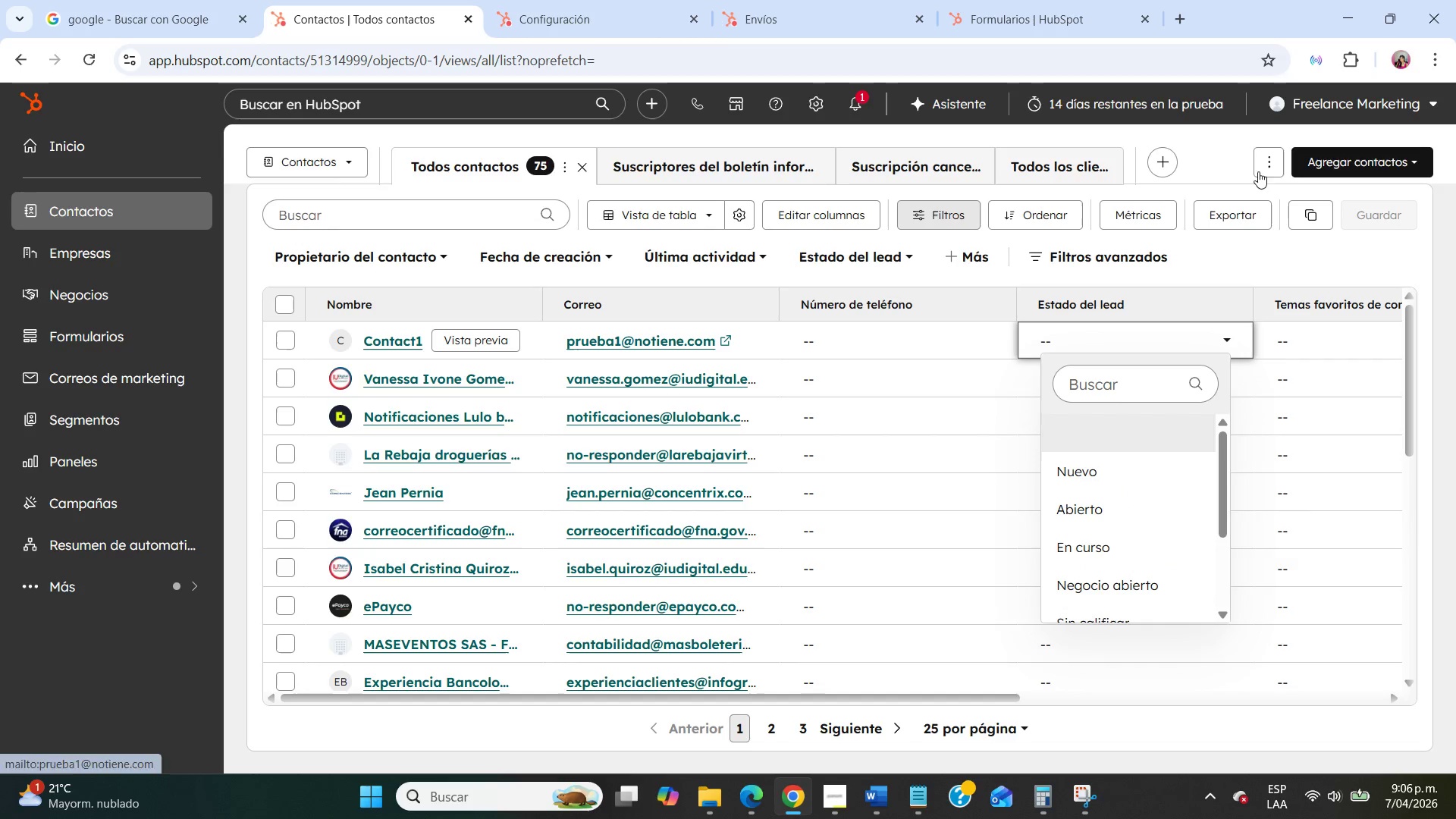 
left_click([1323, 162])
 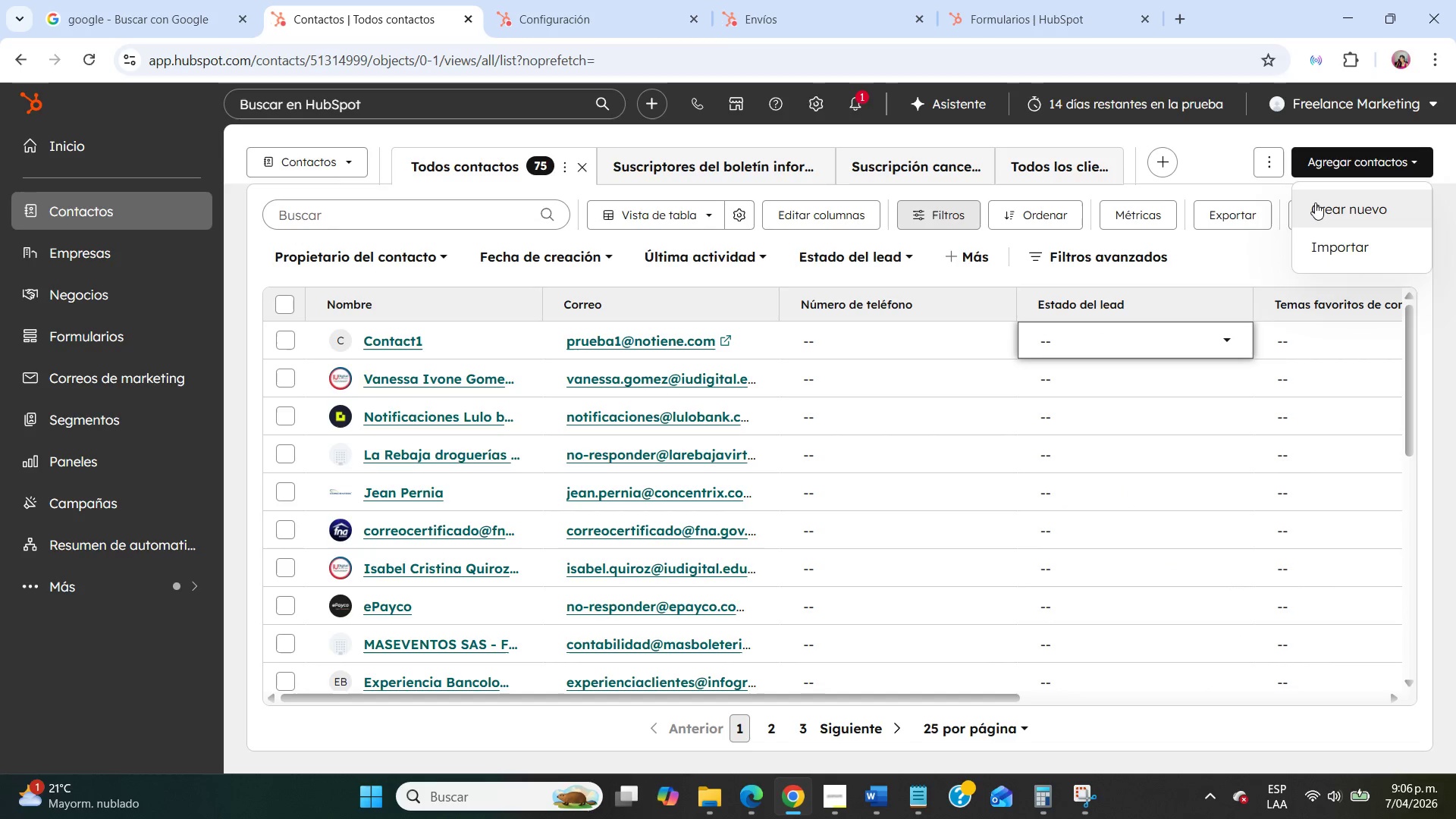 
left_click([1317, 203])
 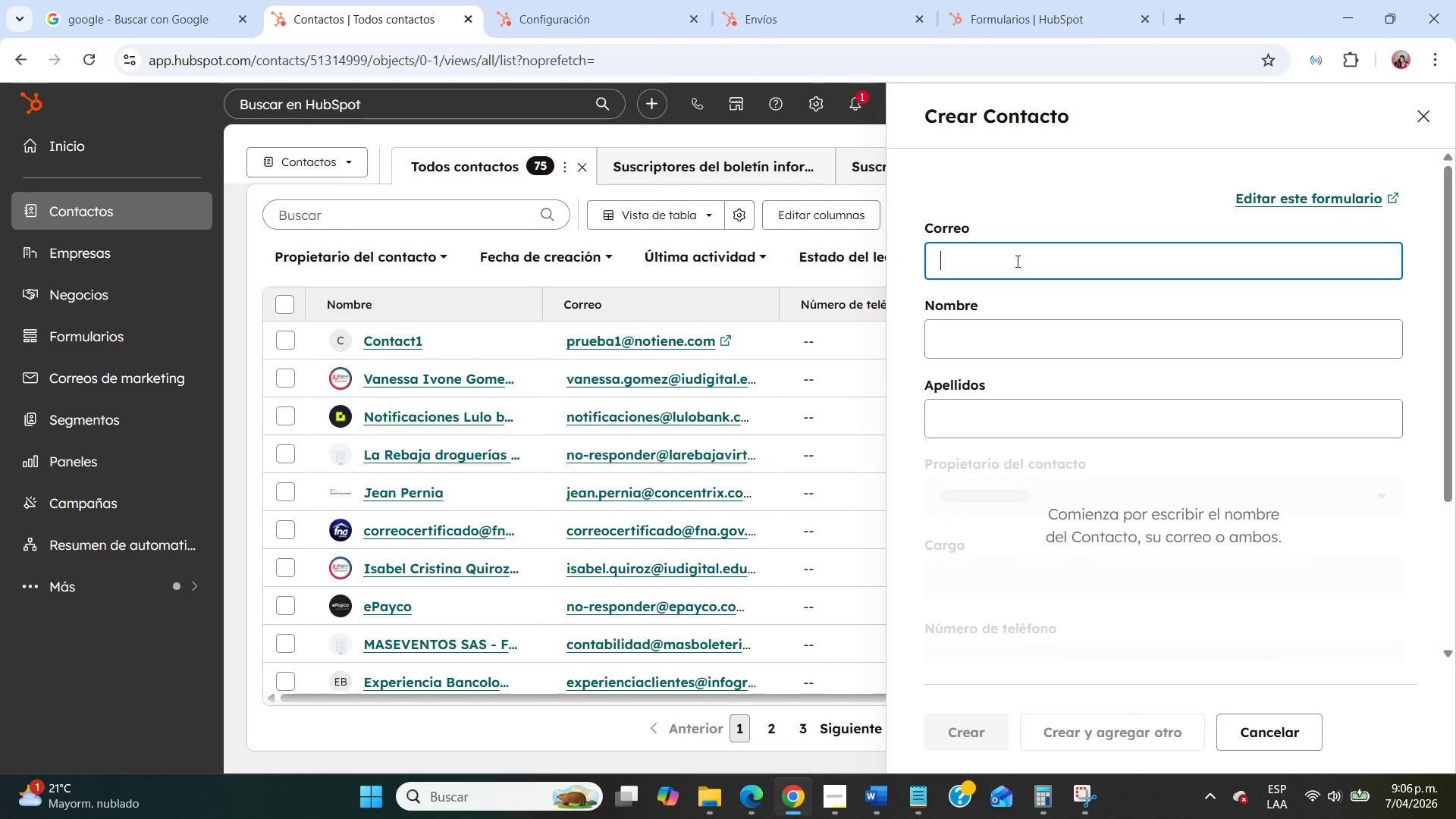 
type(Contactprueba2)
 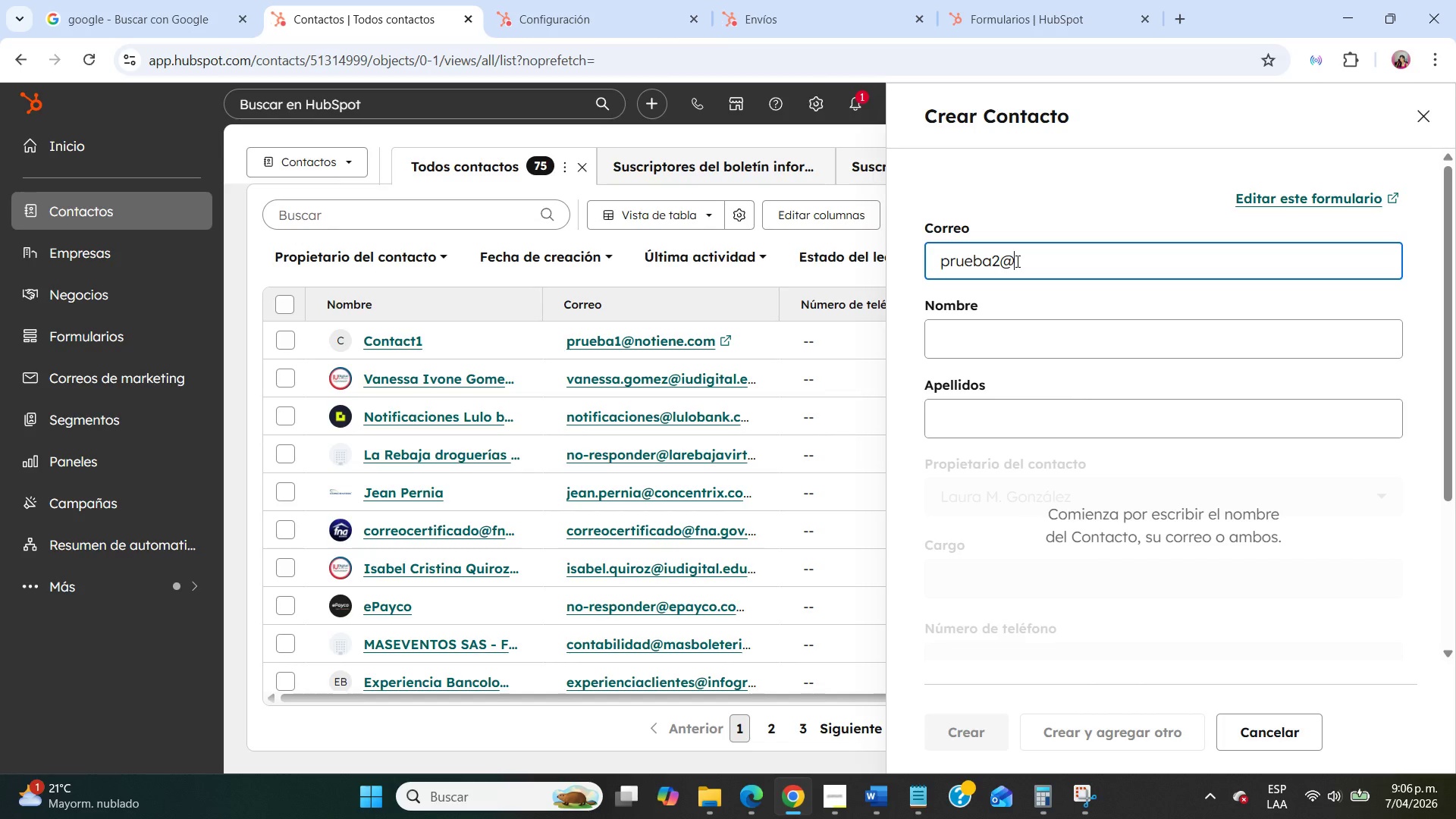 
hold_key(key=Backspace, duration=1.03)
 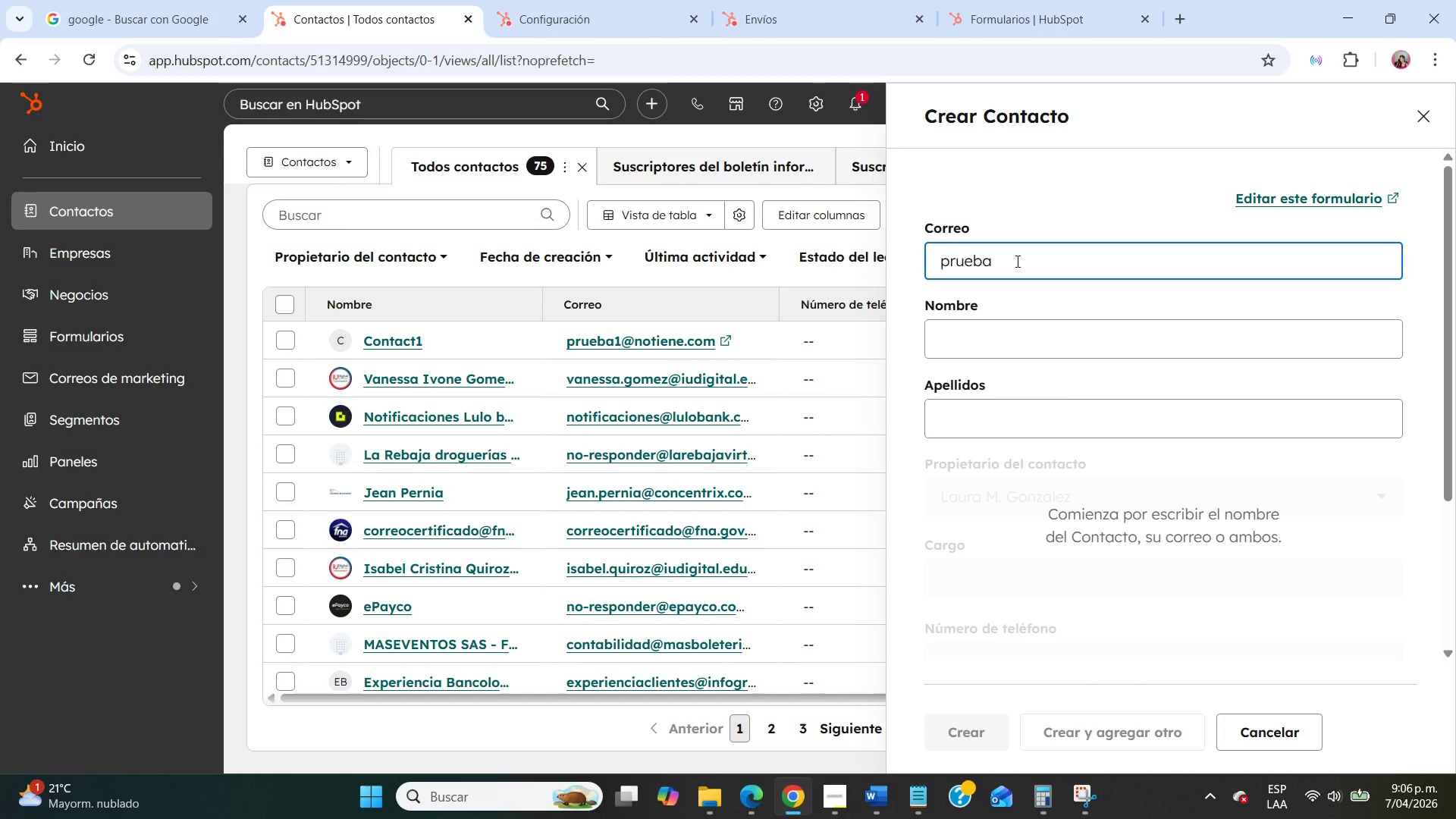 
key(Alt+Control+AltRight)
 